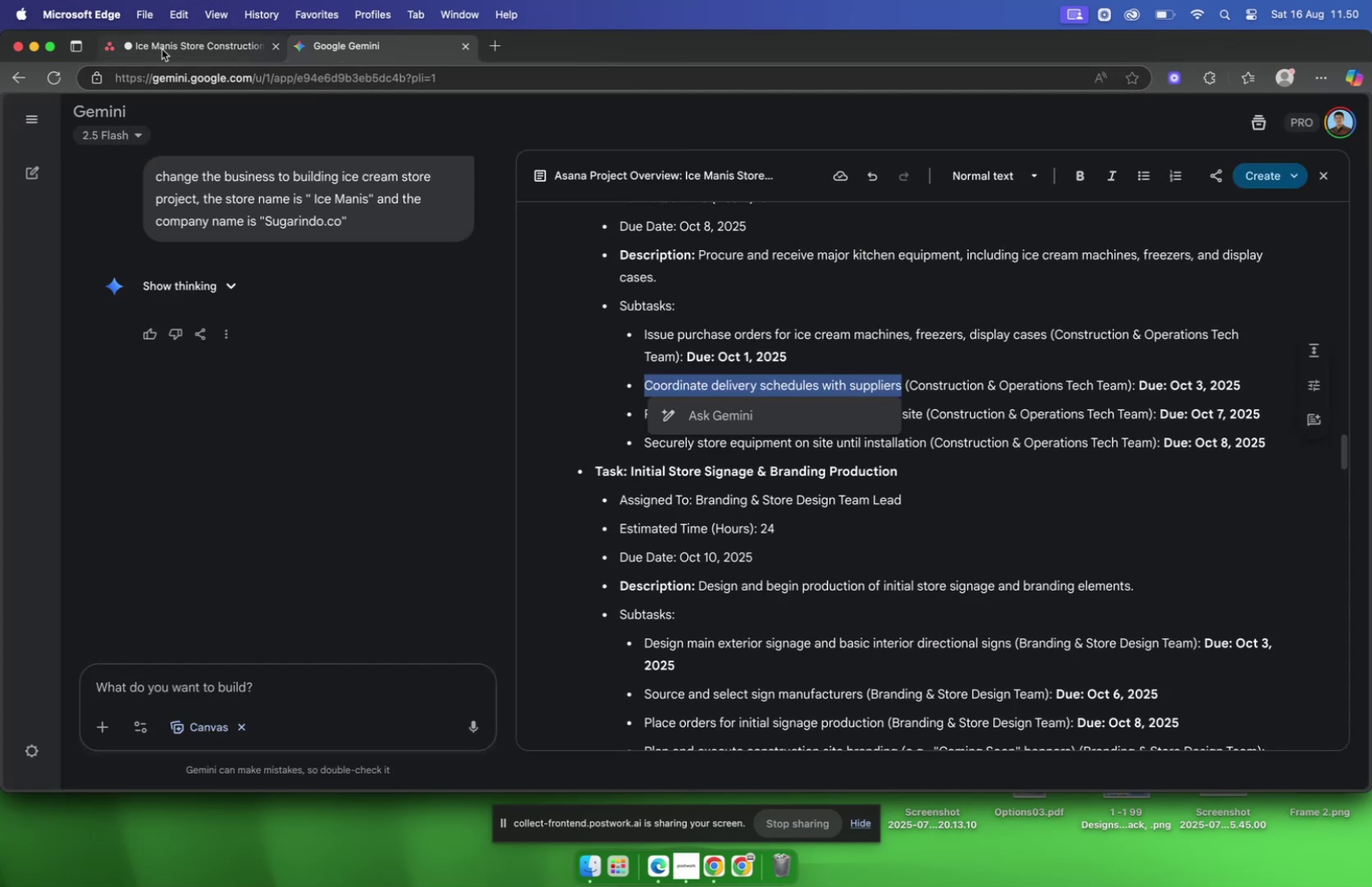 
left_click([162, 49])
 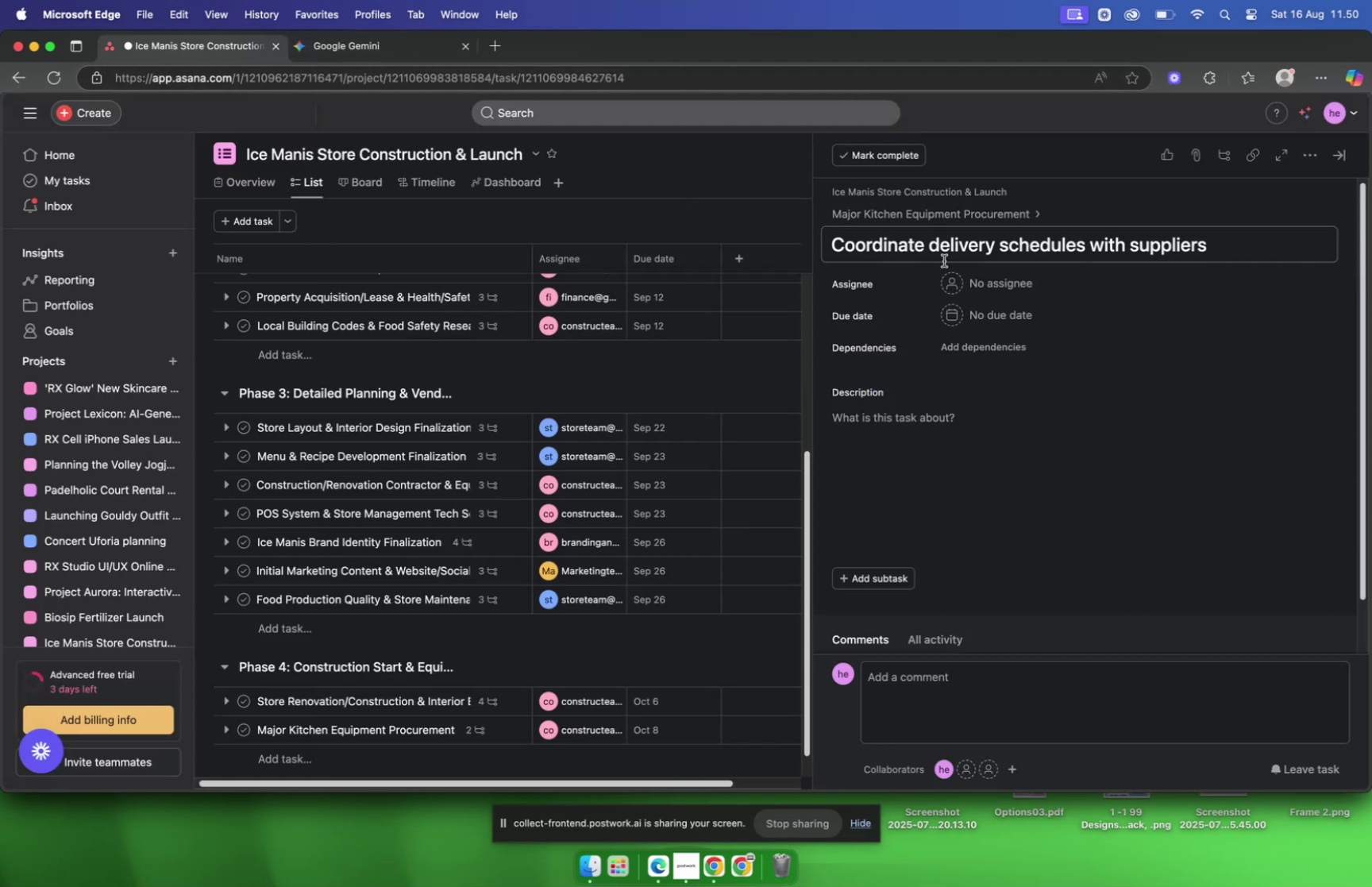 
left_click([985, 294])
 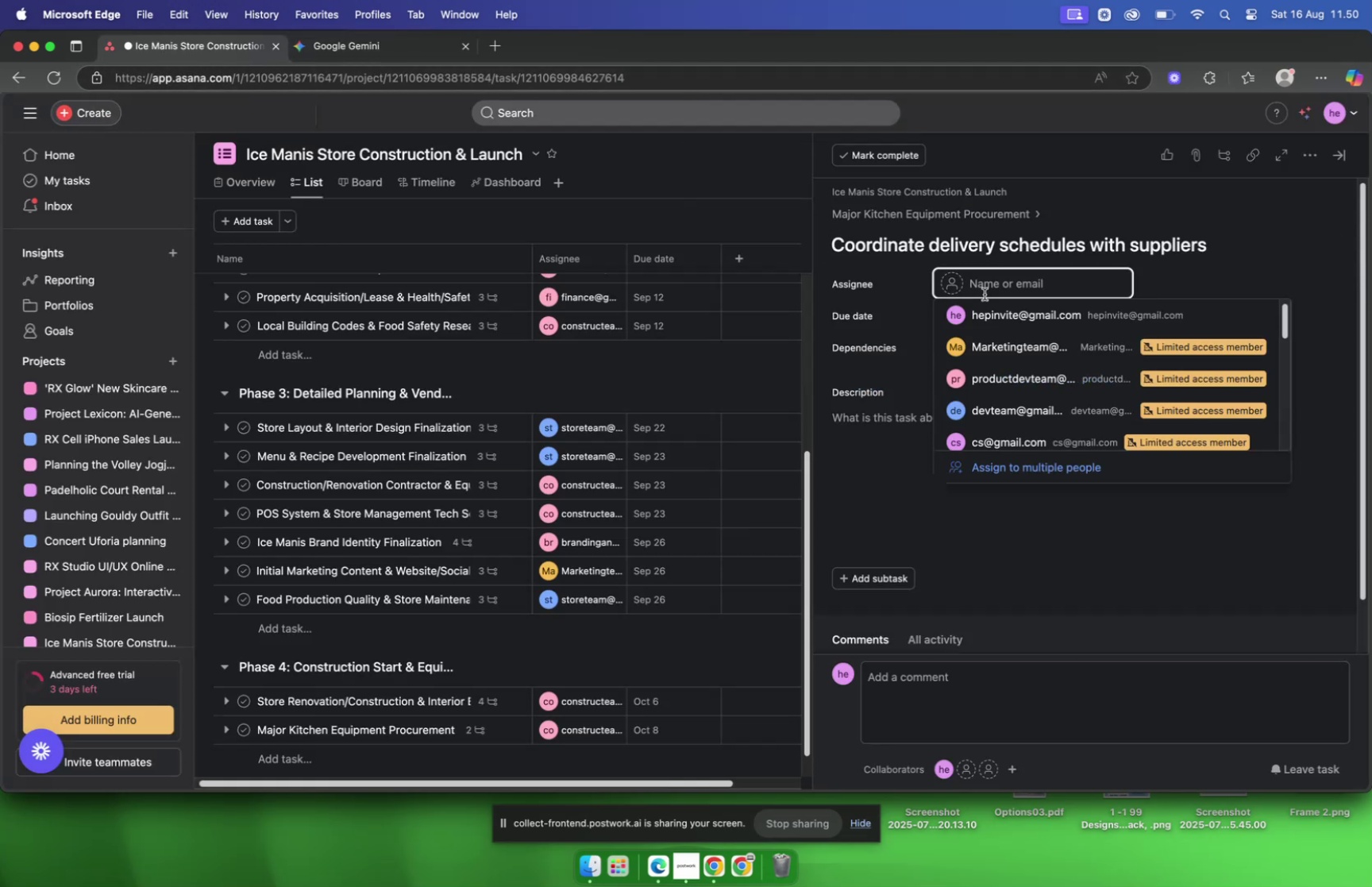 
type(constr)
 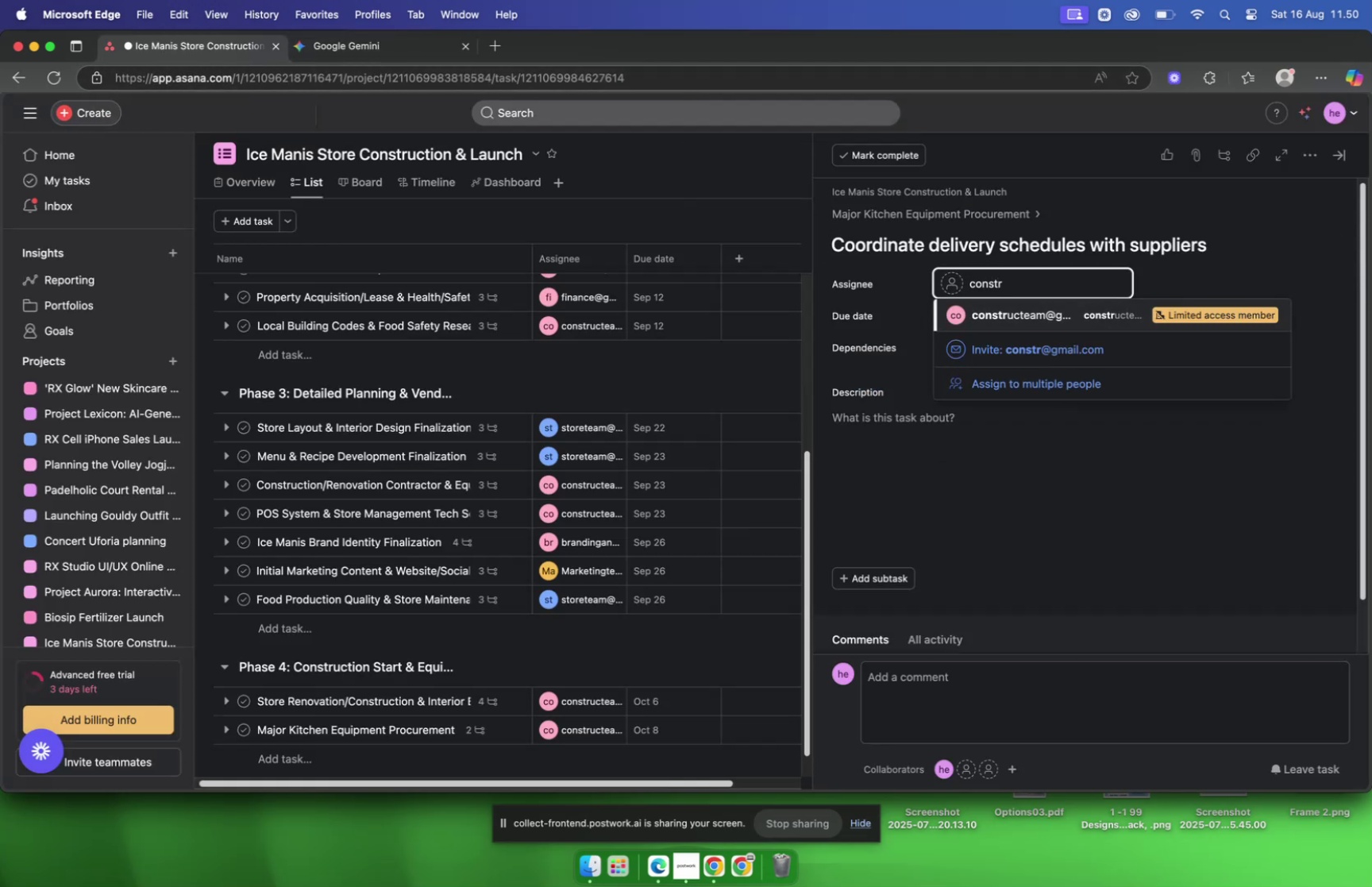 
key(Enter)
 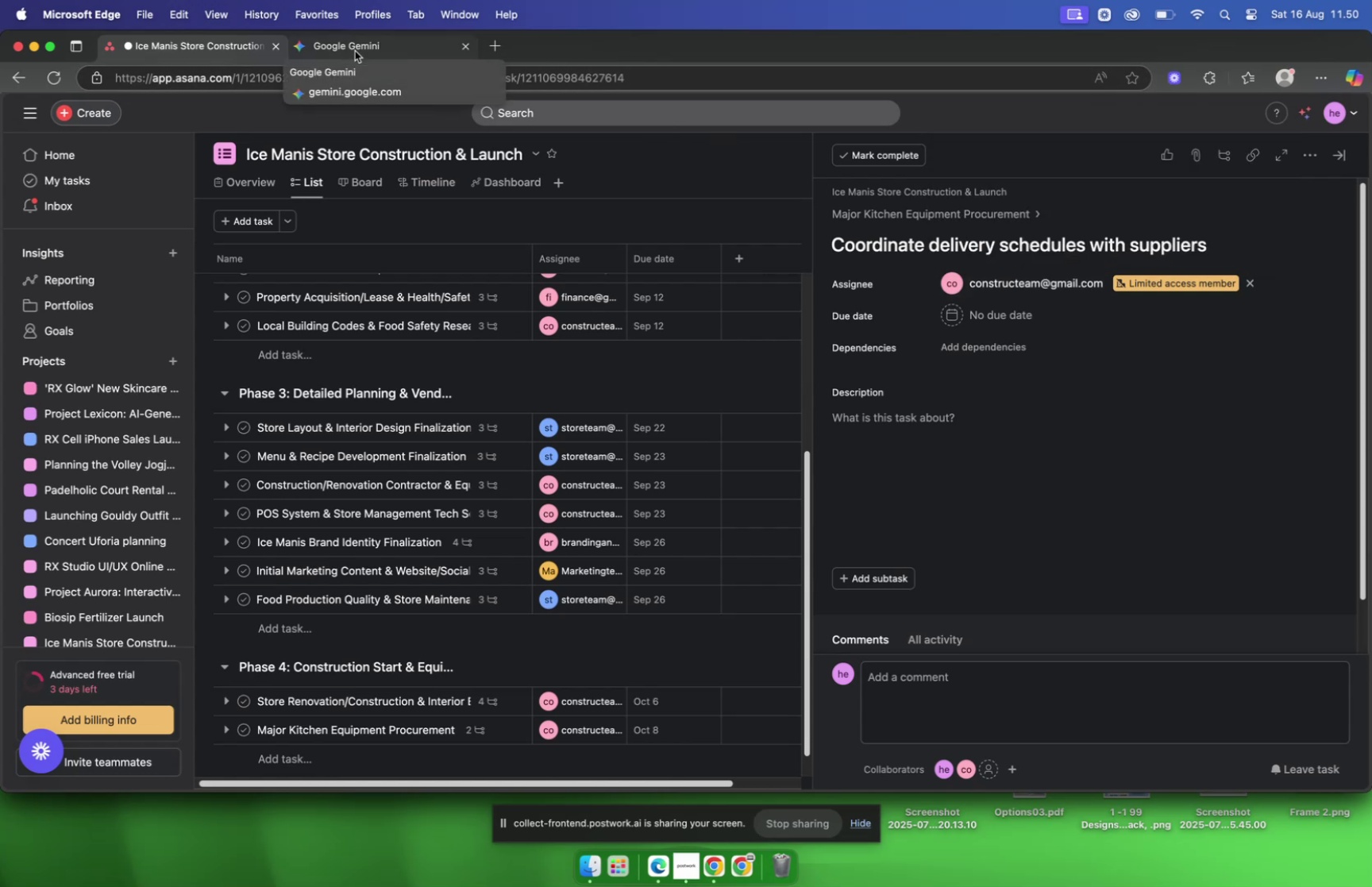 
wait(7.18)
 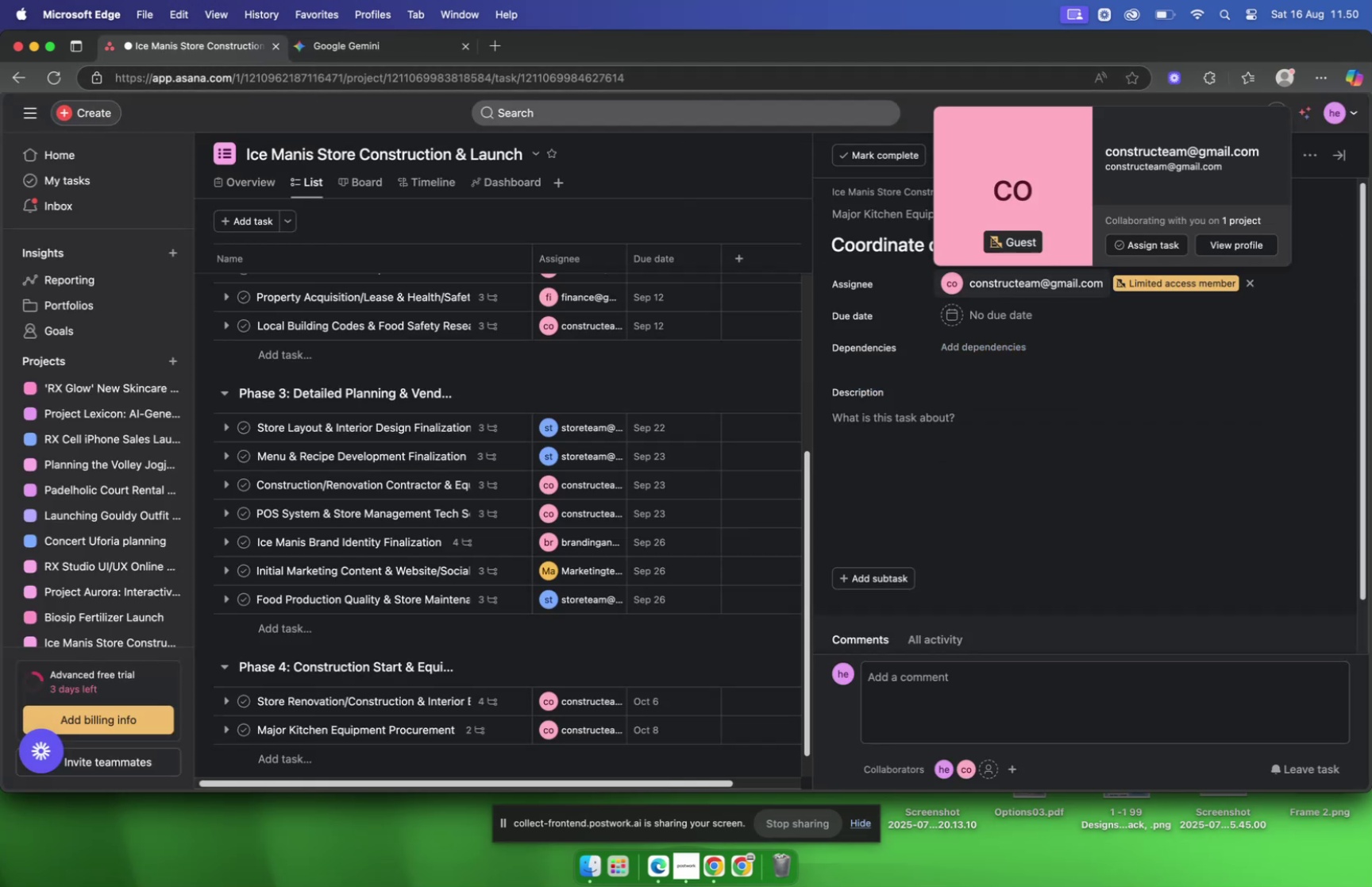 
left_click([355, 51])
 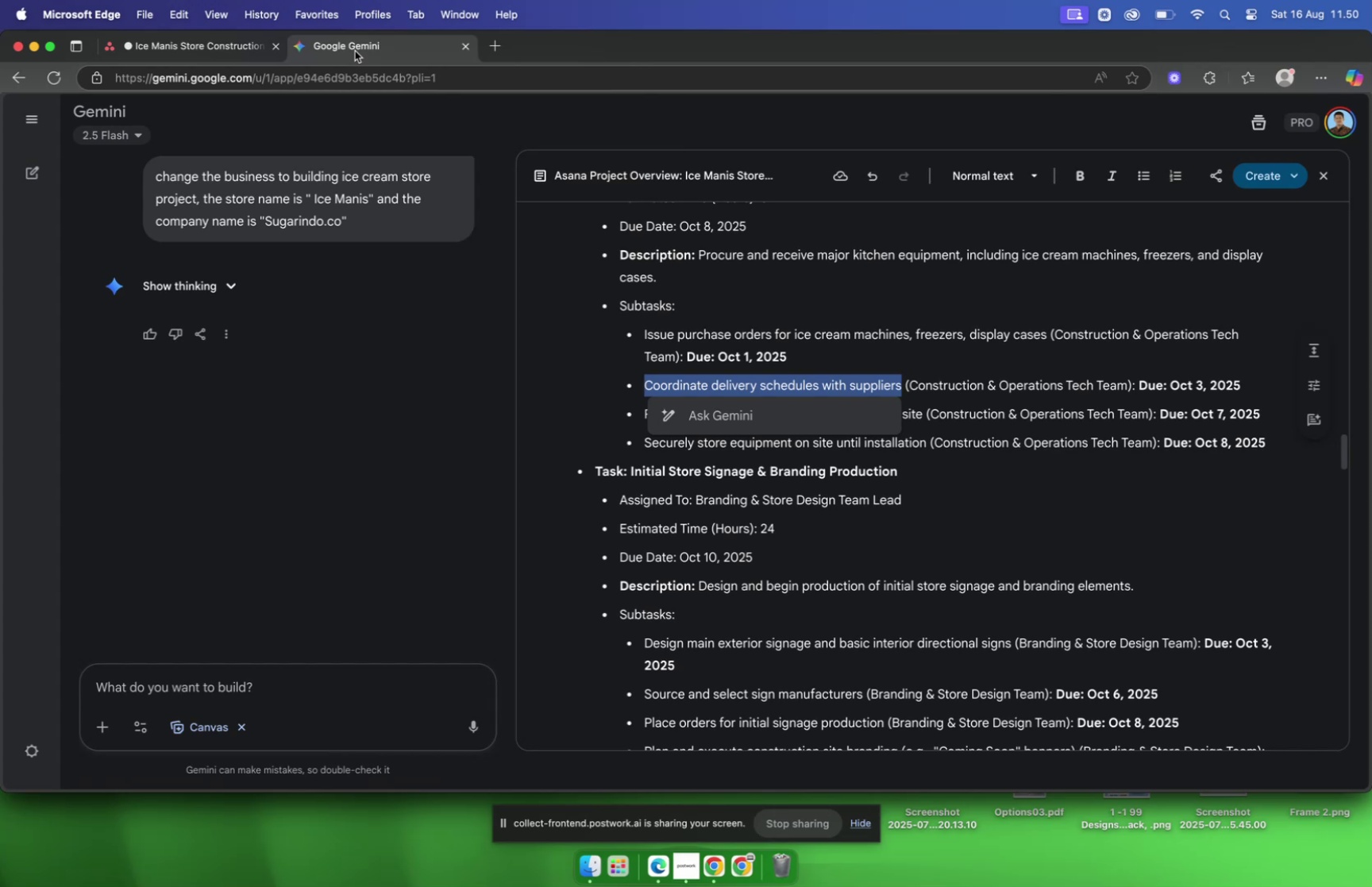 
wait(11.57)
 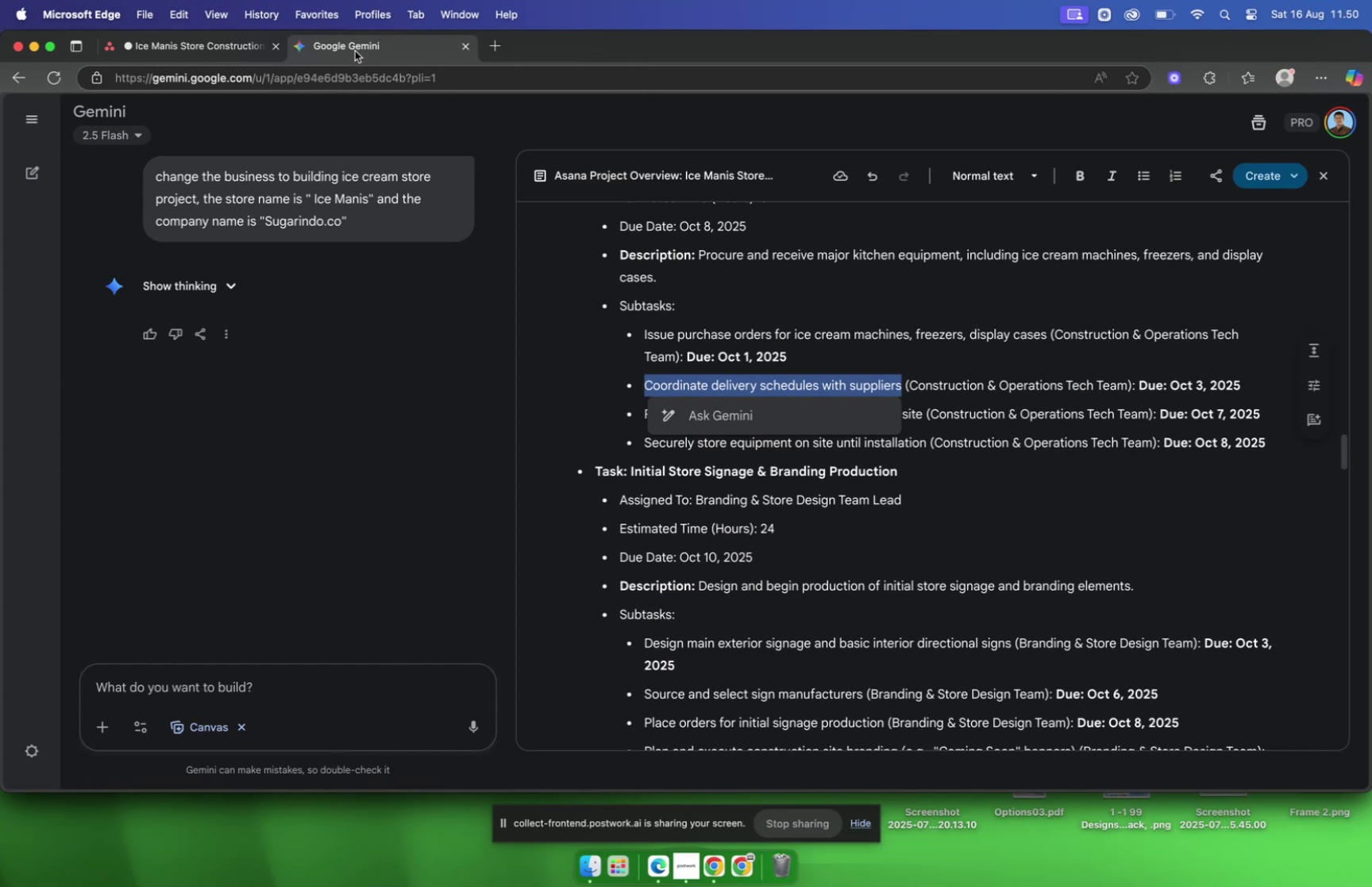 
left_click([224, 44])
 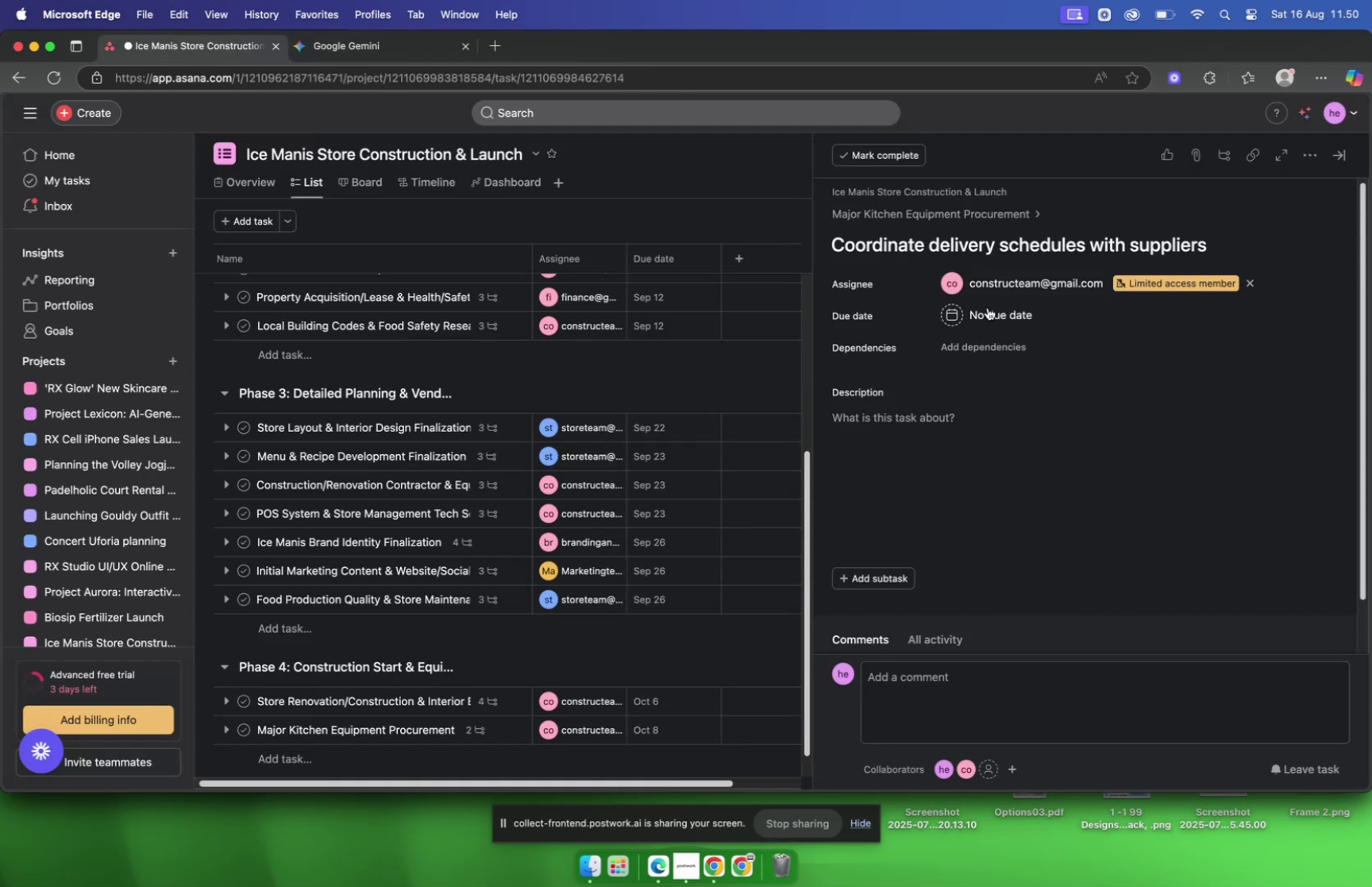 
left_click([996, 322])
 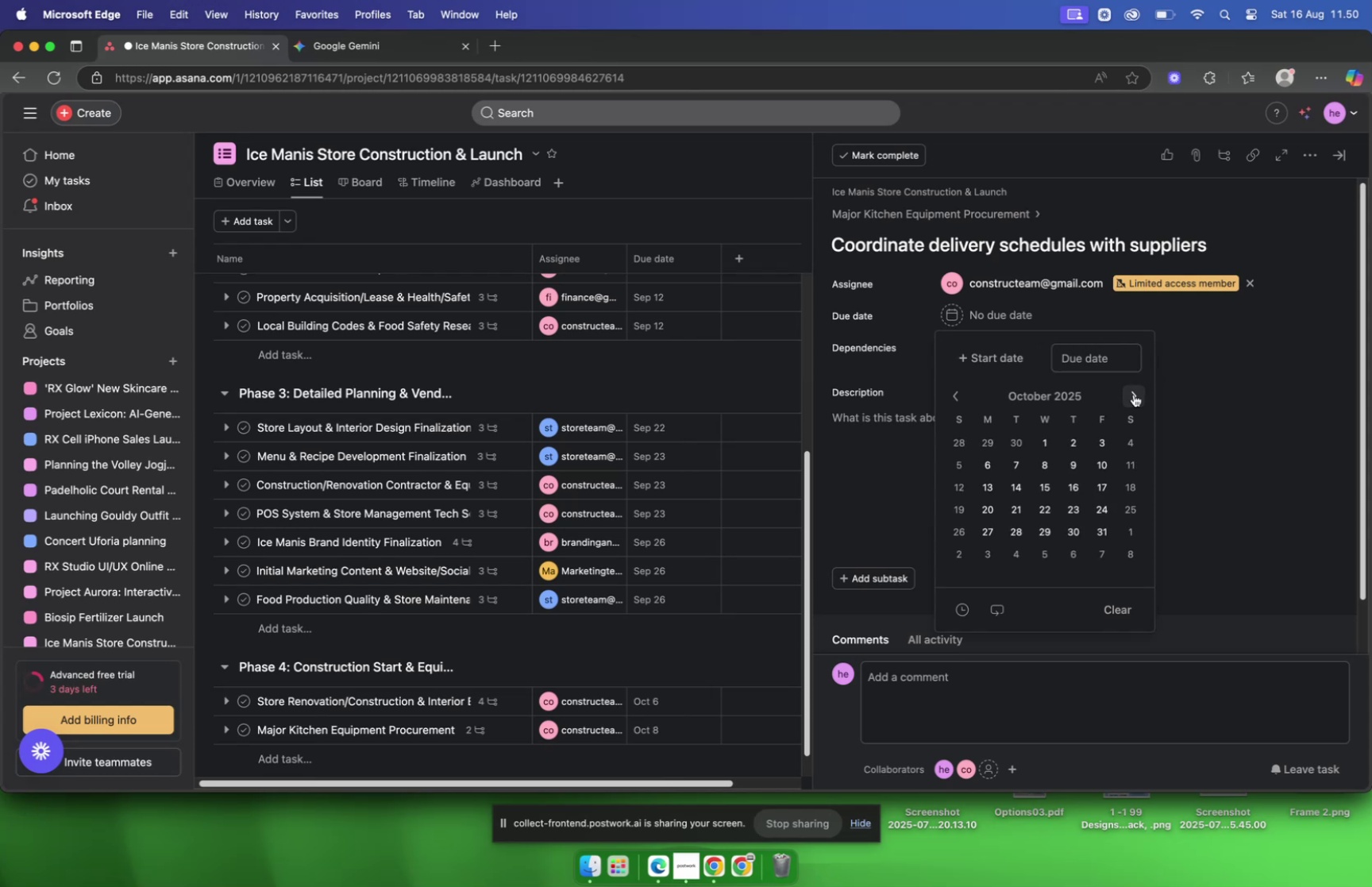 
left_click([1104, 438])
 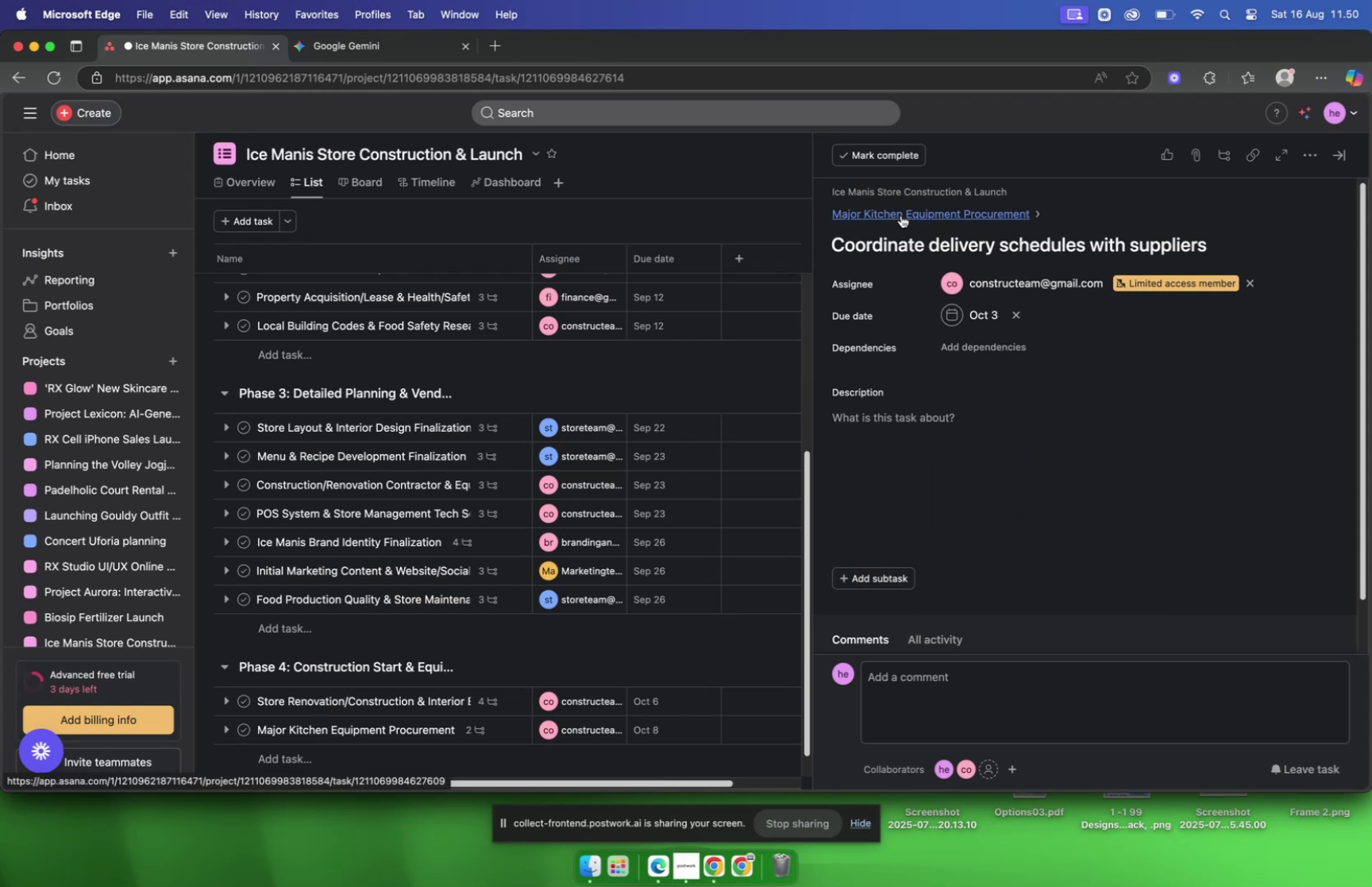 
scroll: coordinate [909, 268], scroll_direction: down, amount: 9.0
 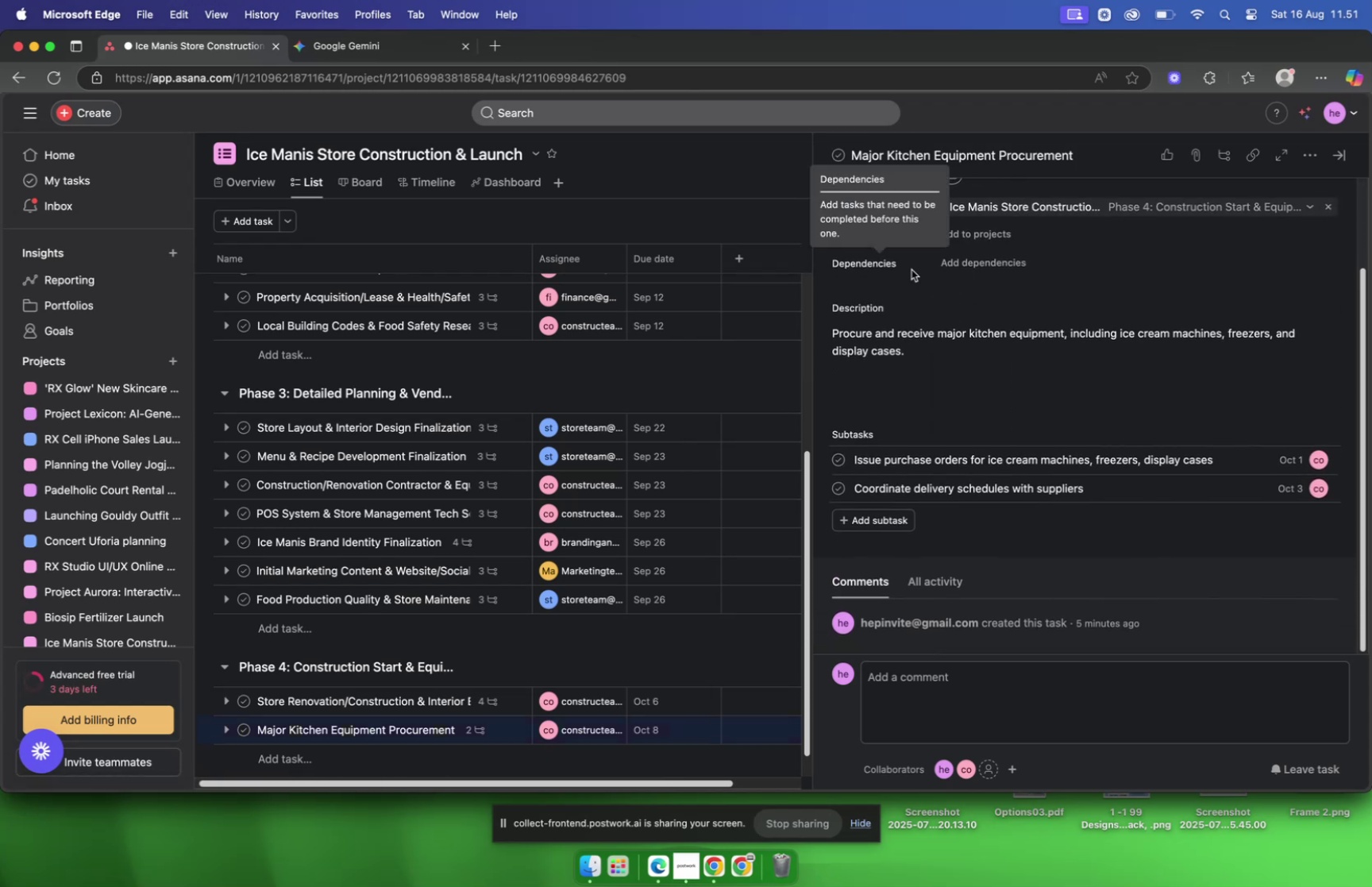 
mouse_move([943, 253])
 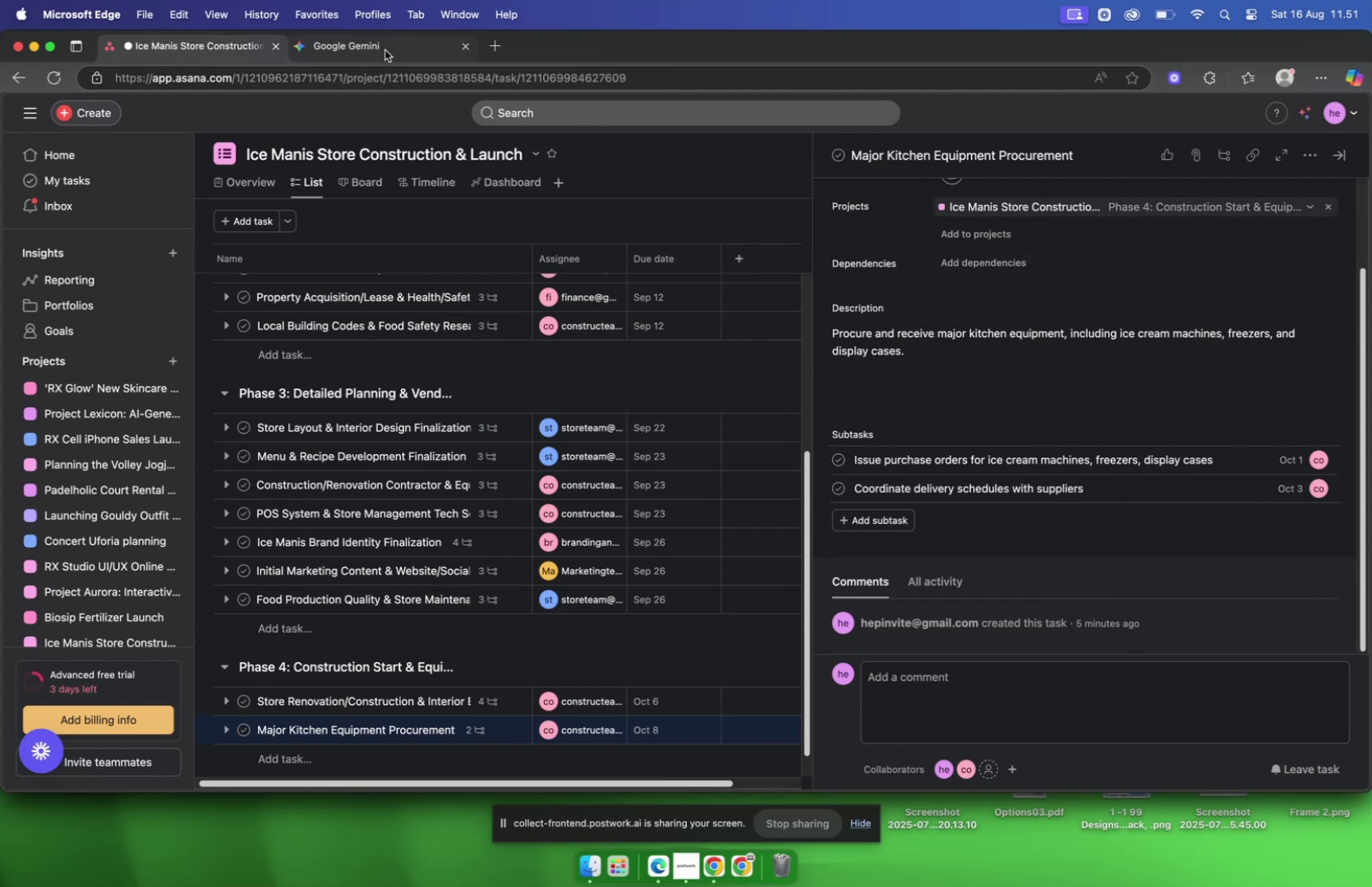 
left_click([385, 50])
 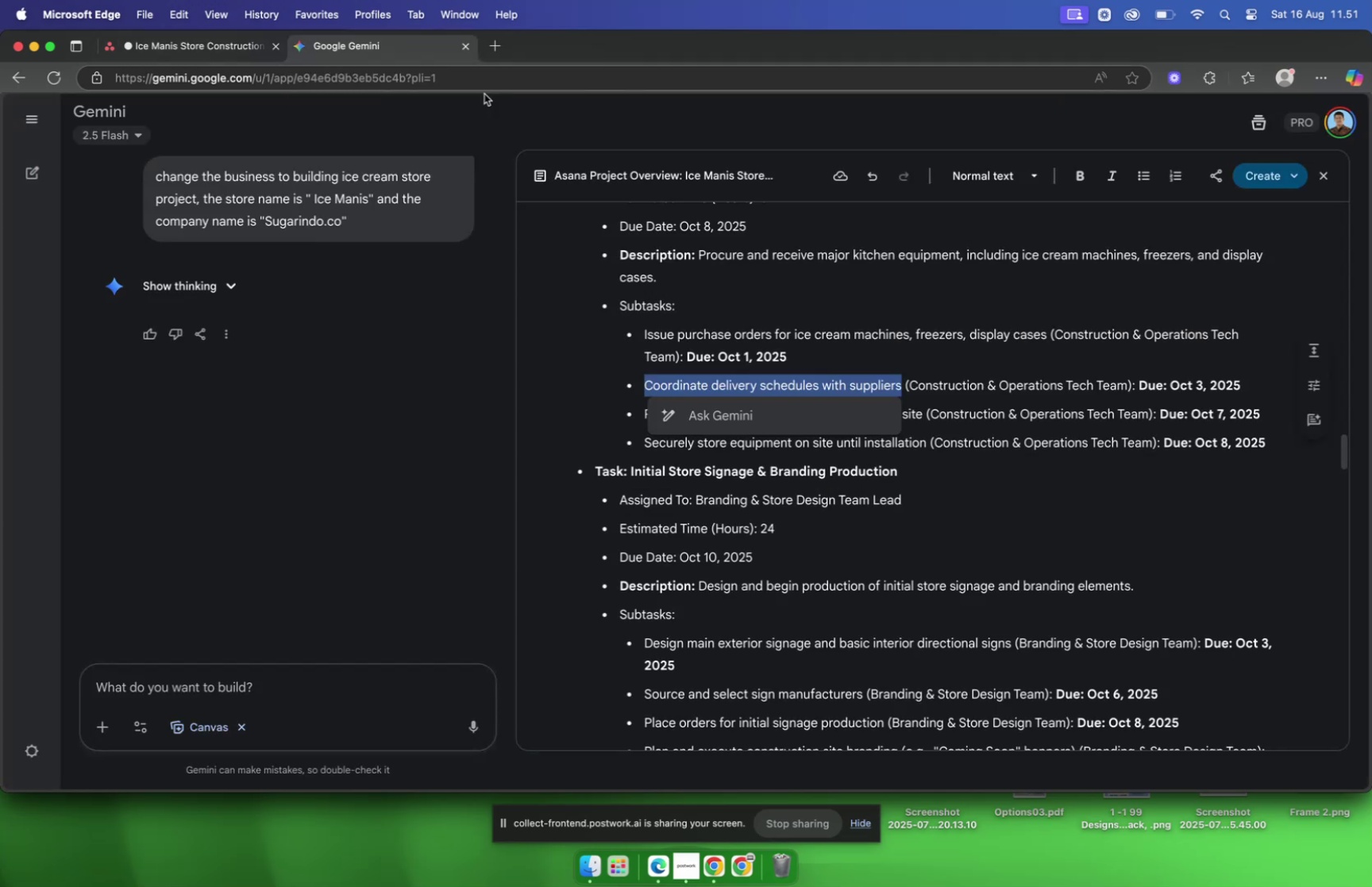 
left_click([1061, 281])
 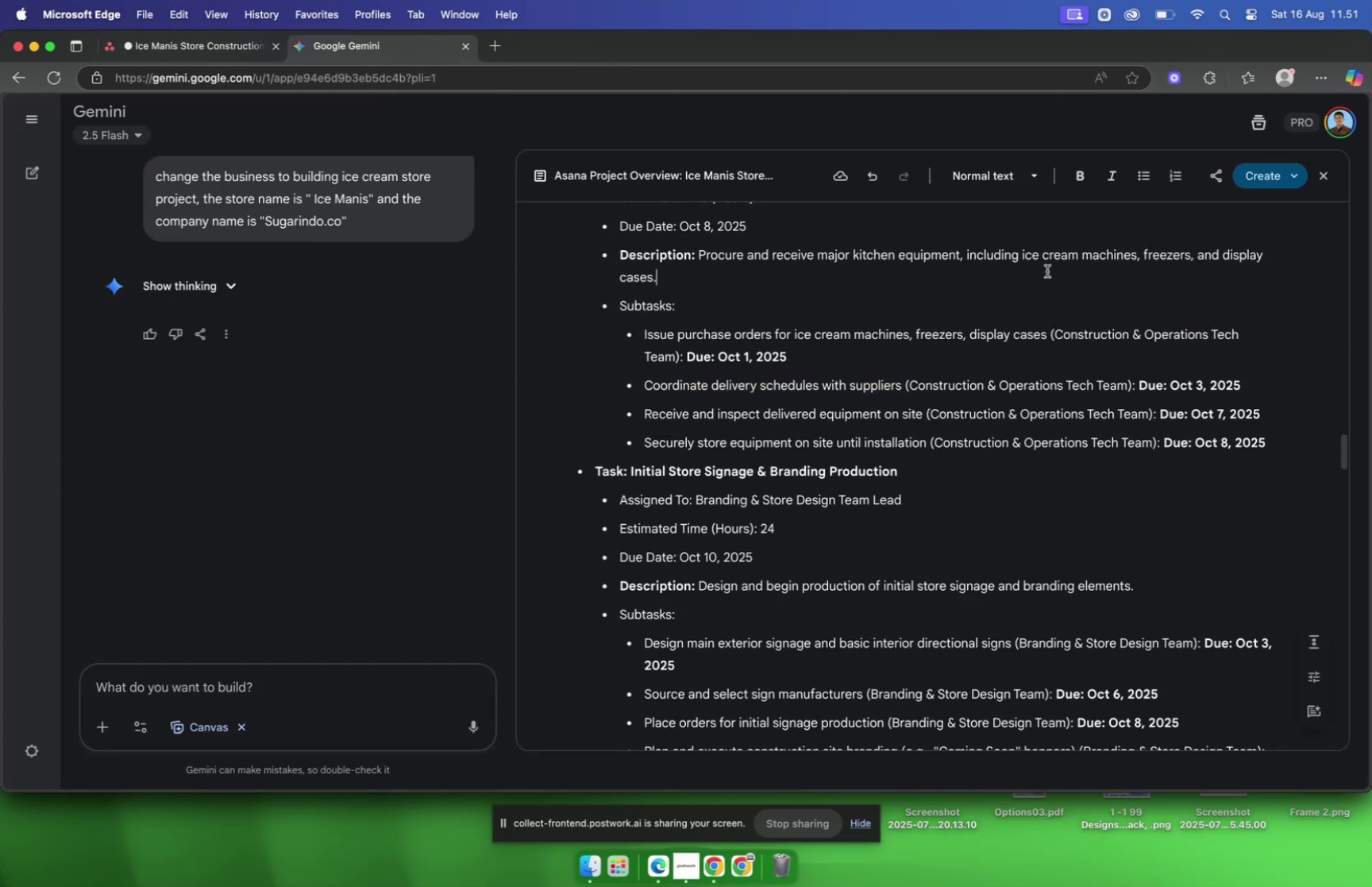 
scroll: coordinate [1040, 266], scroll_direction: down, amount: 4.0
 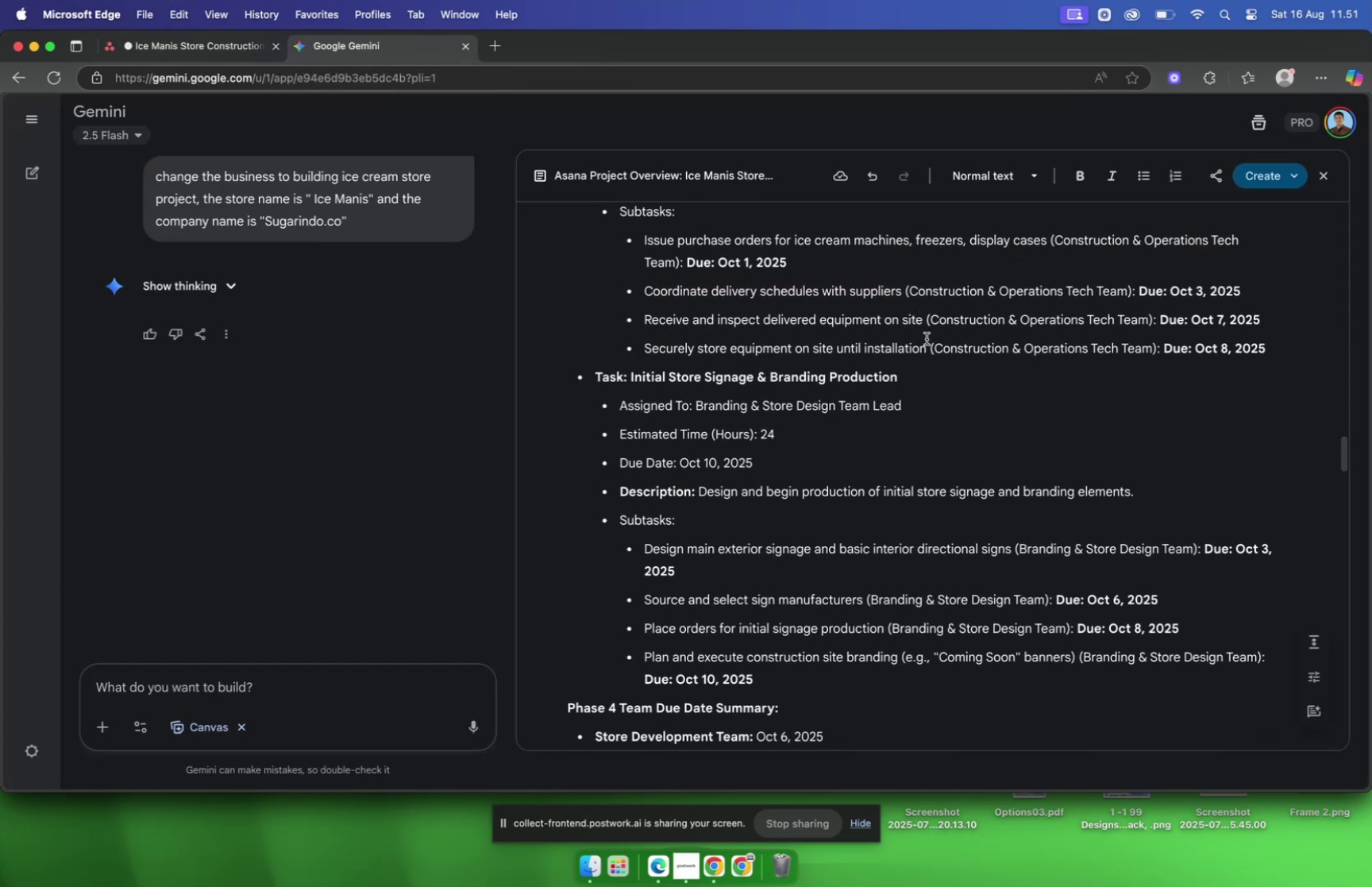 
left_click_drag(start_coordinate=[923, 324], to_coordinate=[646, 318])
 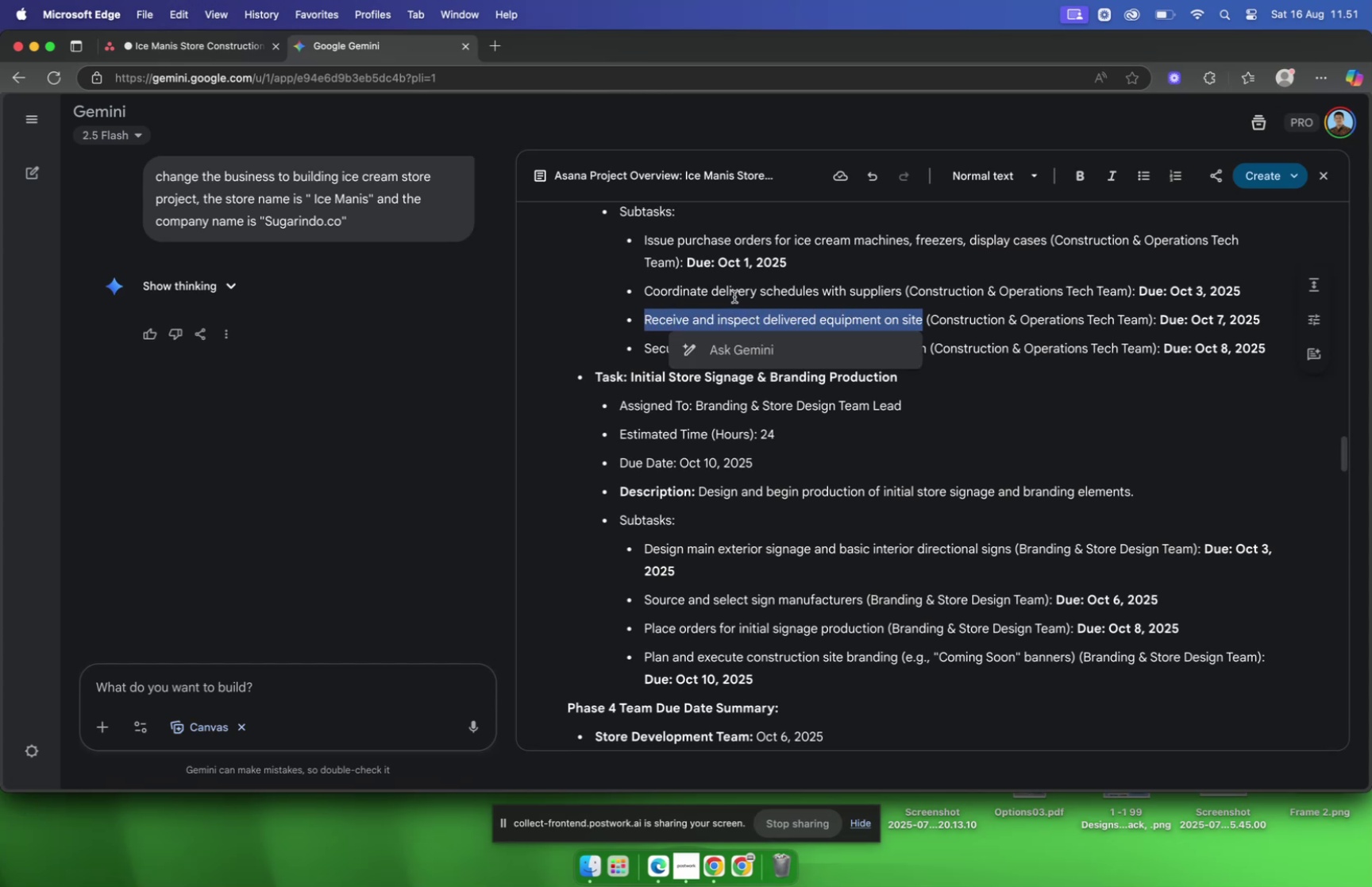 
key(Meta+C)
 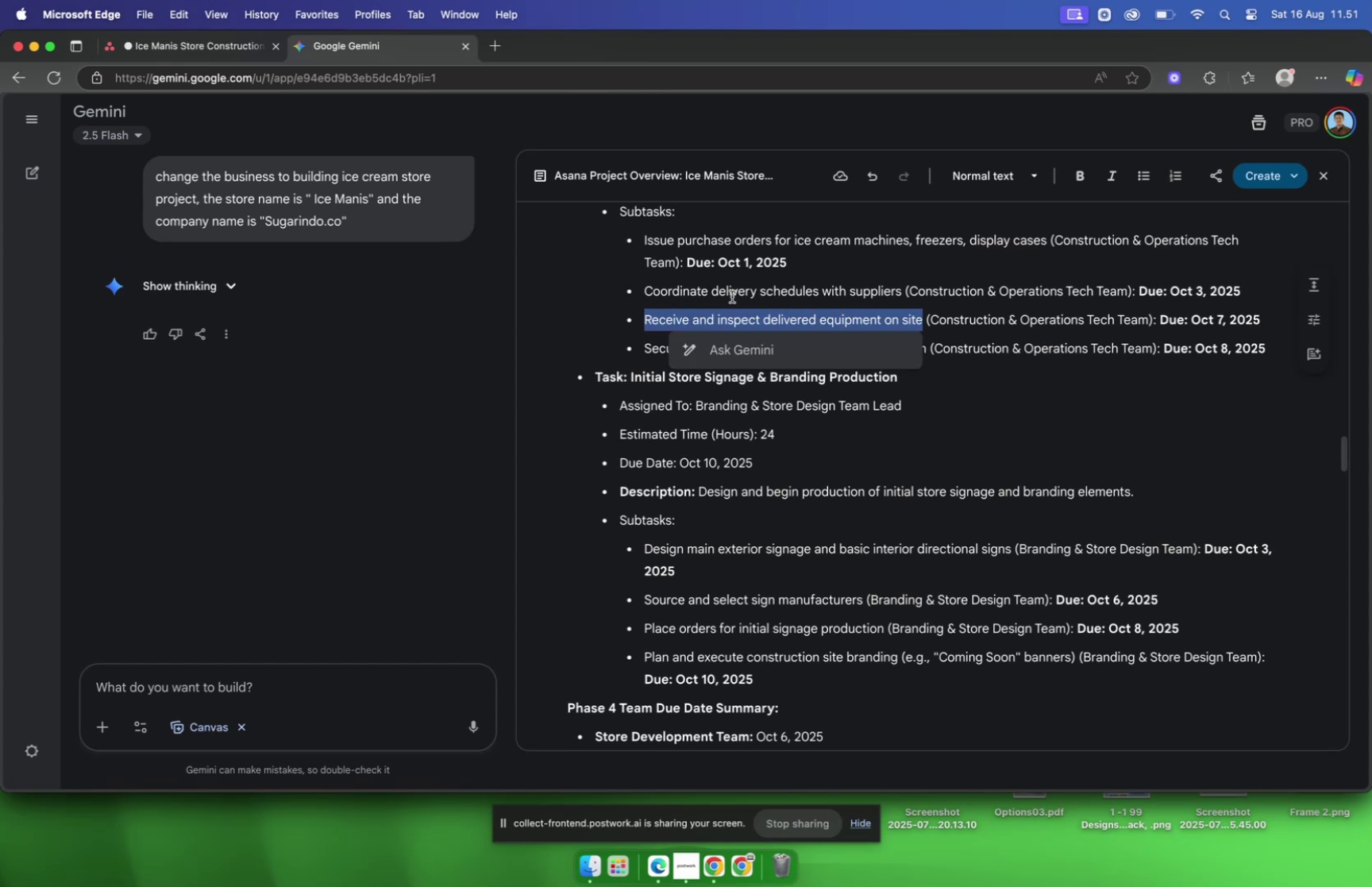 
wait(5.45)
 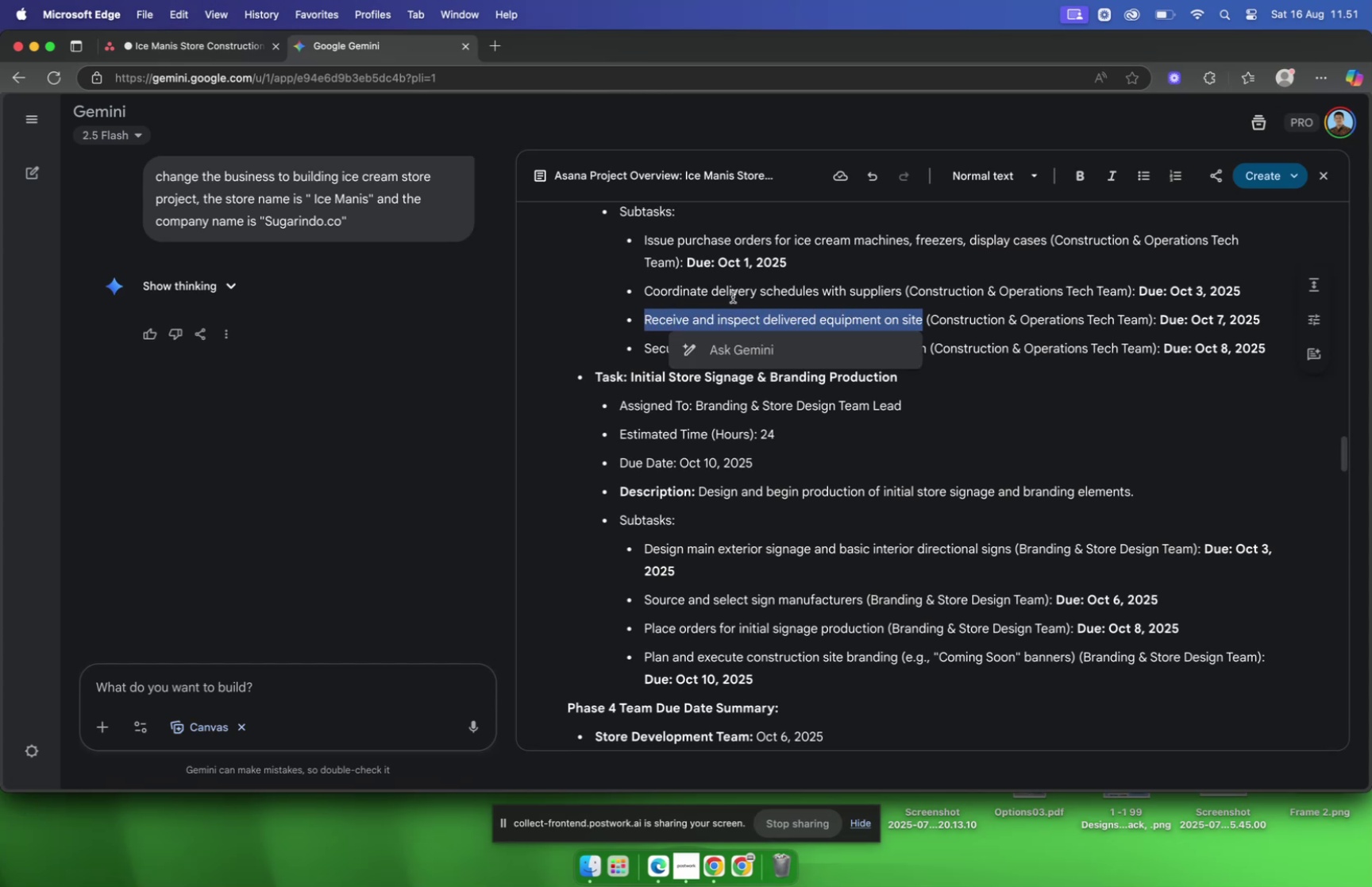 
mouse_move([210, 61])
 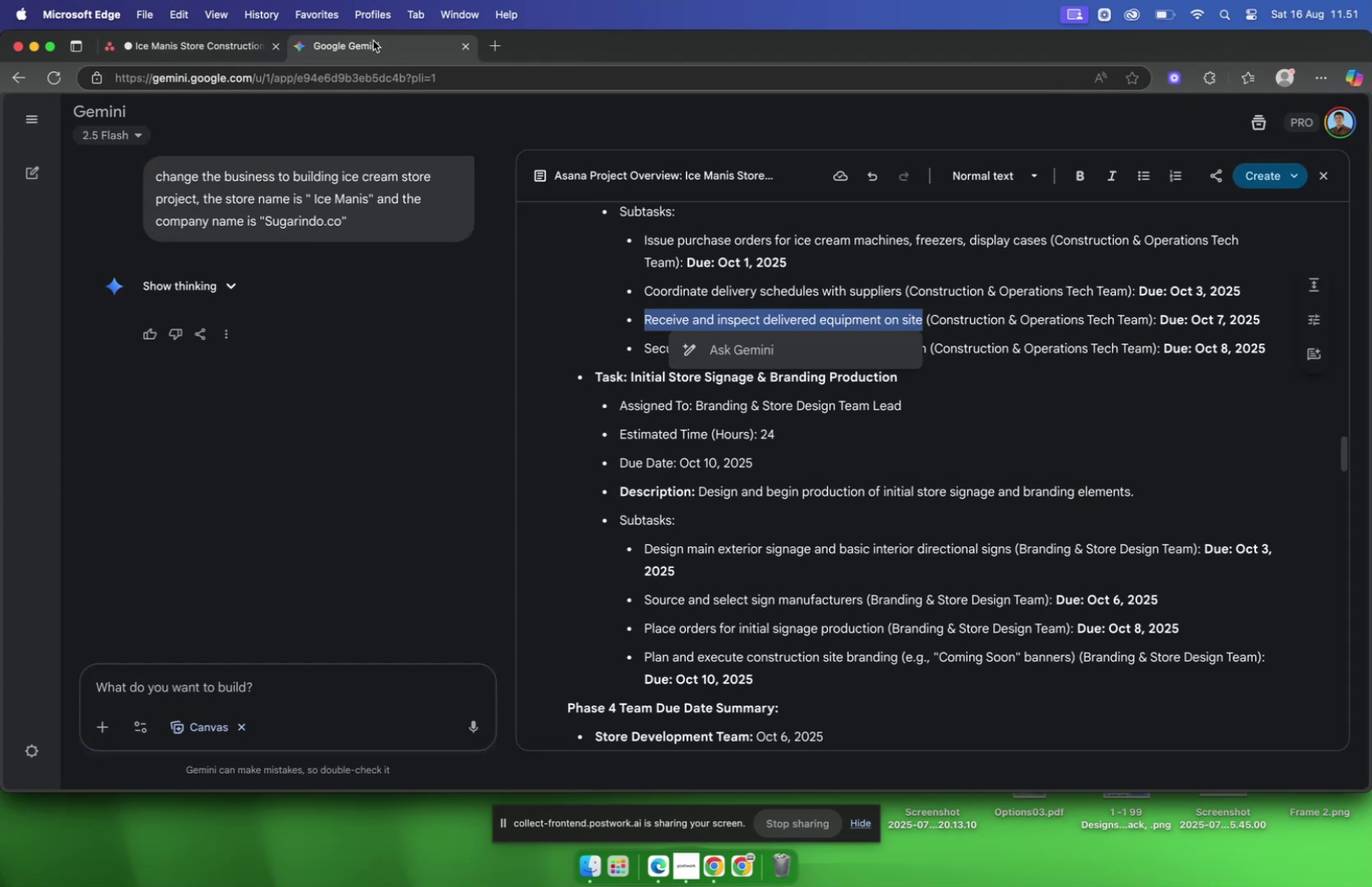 
key(Meta+C)
 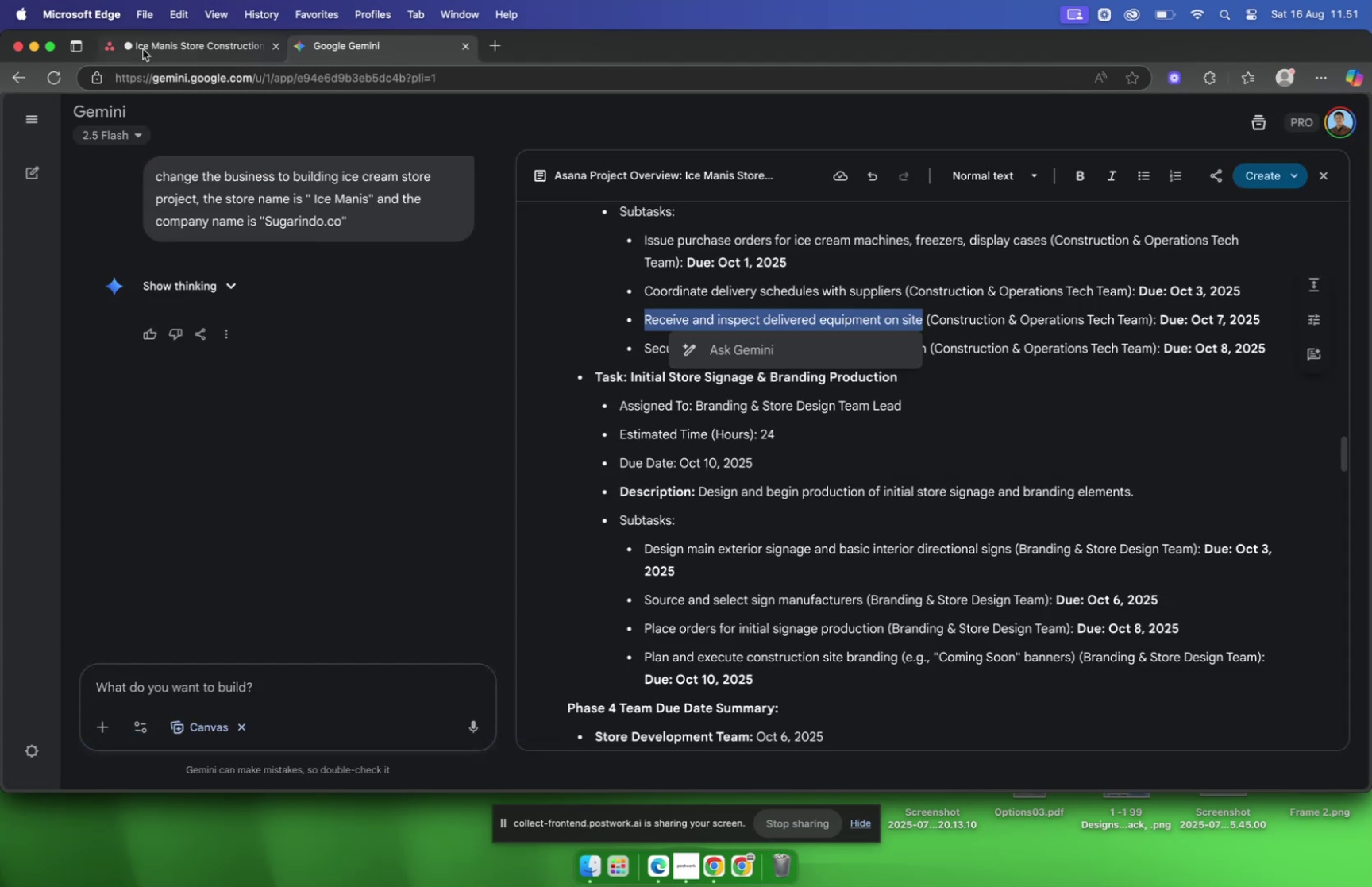 
left_click([143, 49])
 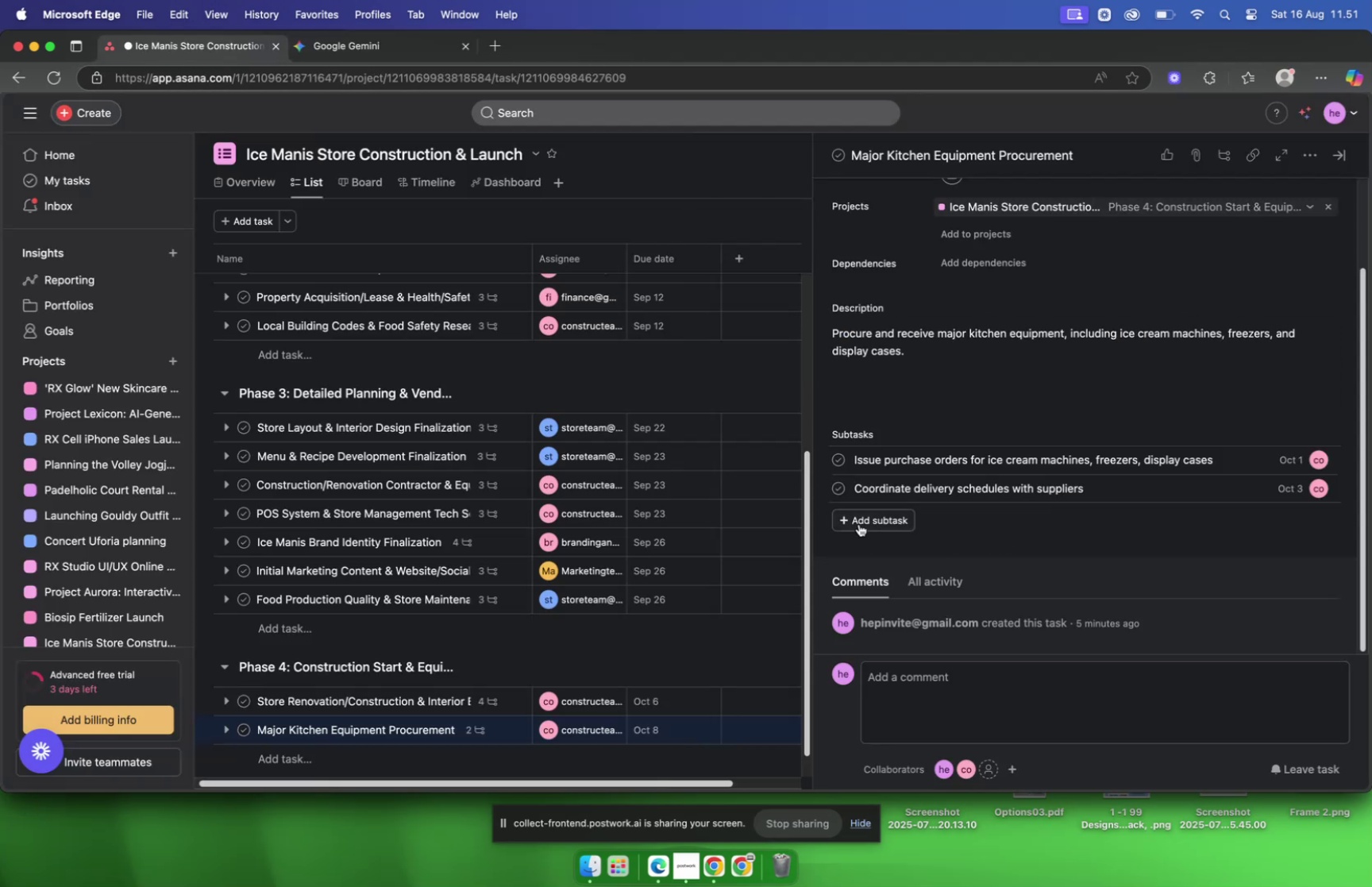 
left_click([859, 519])
 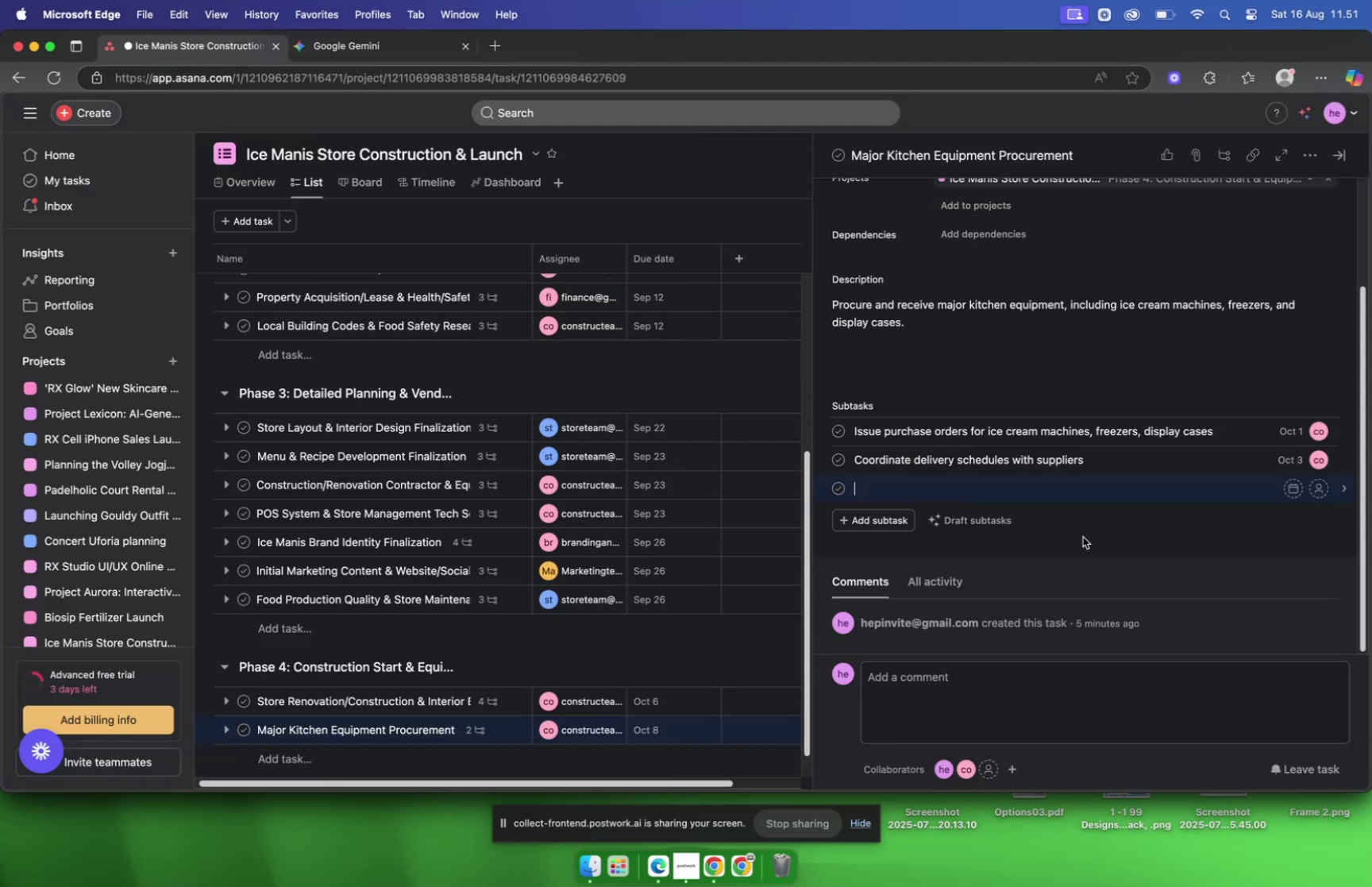 
key(Meta+V)
 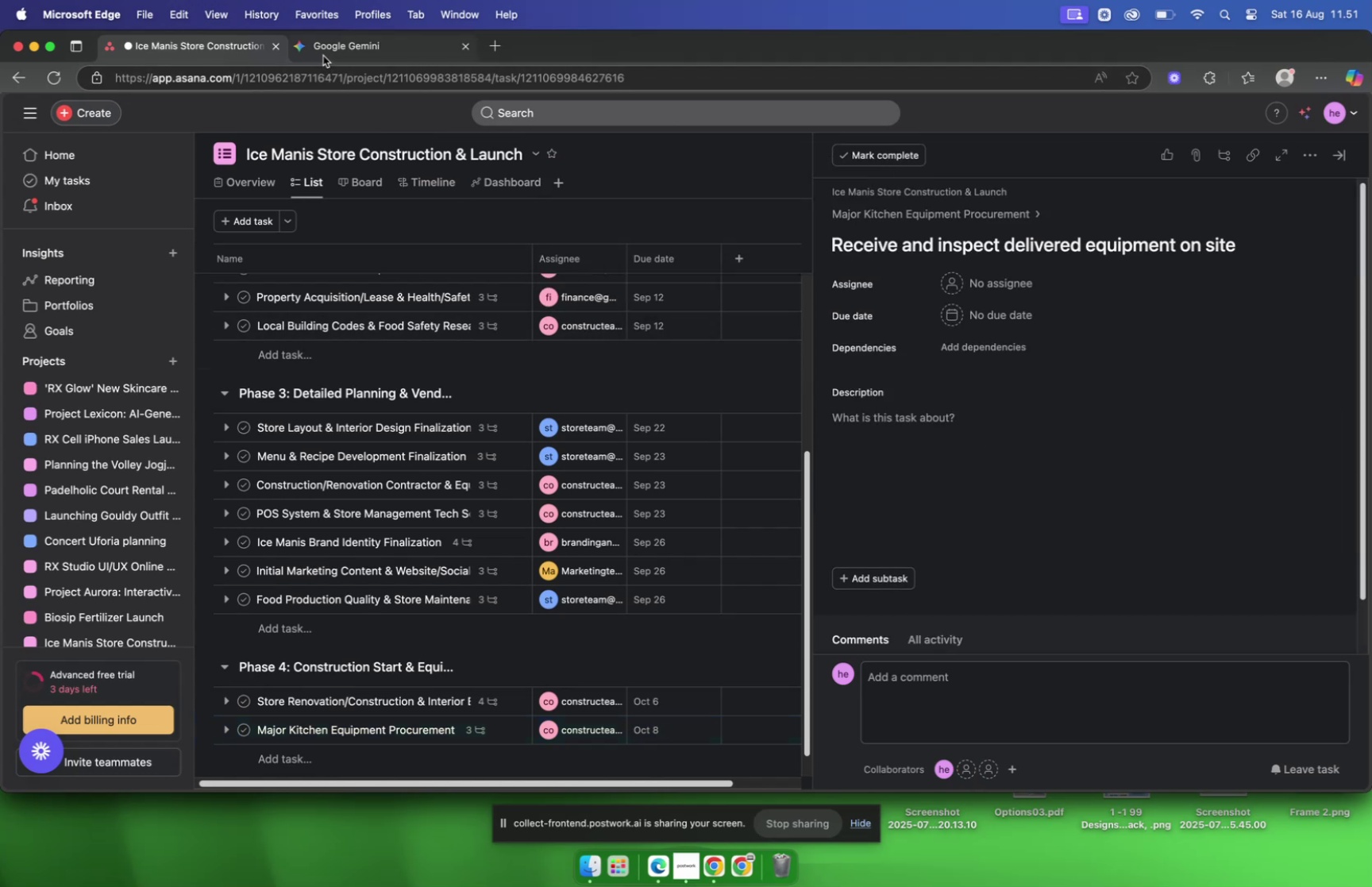 
wait(7.23)
 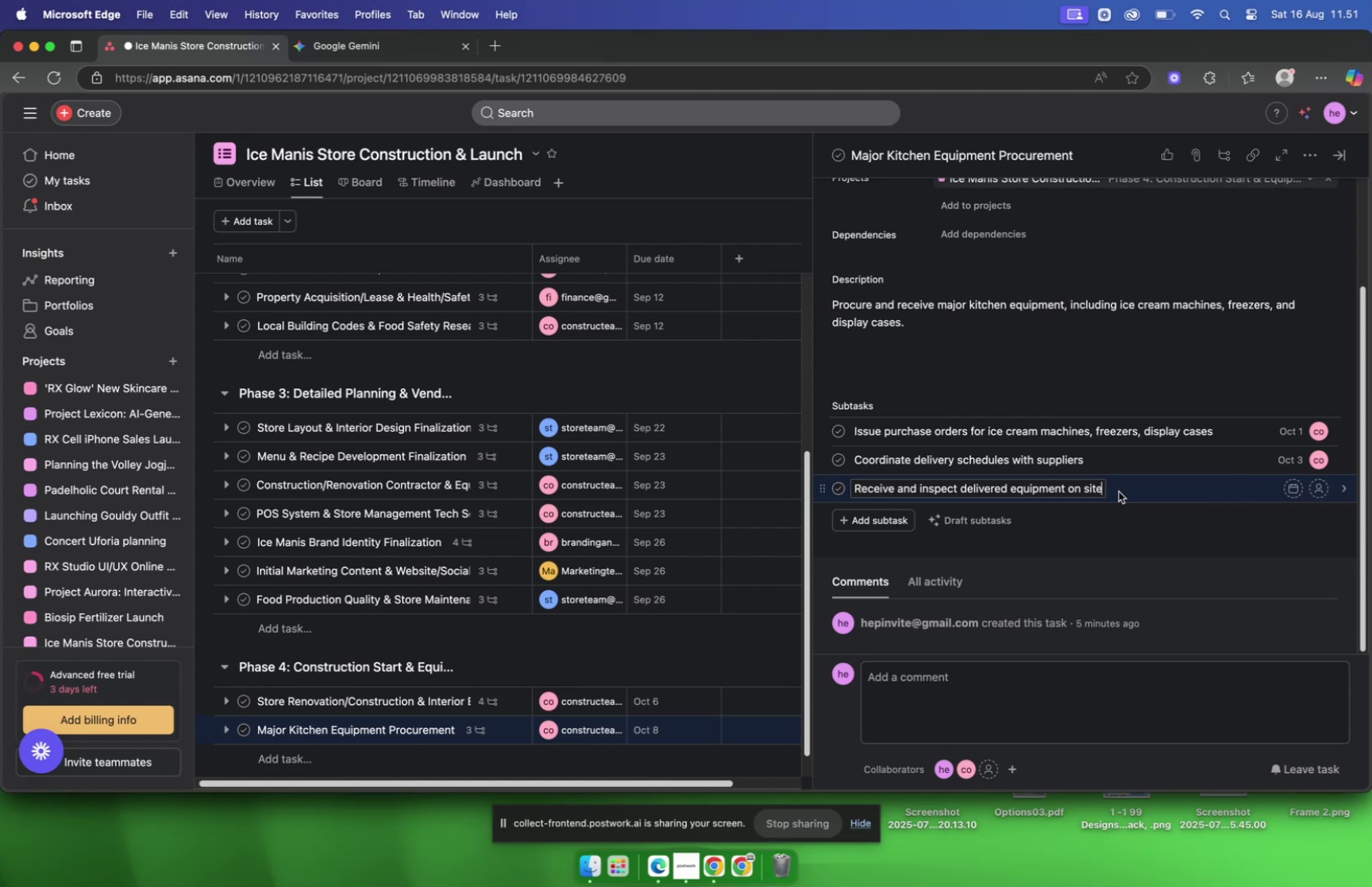 
left_click([324, 54])
 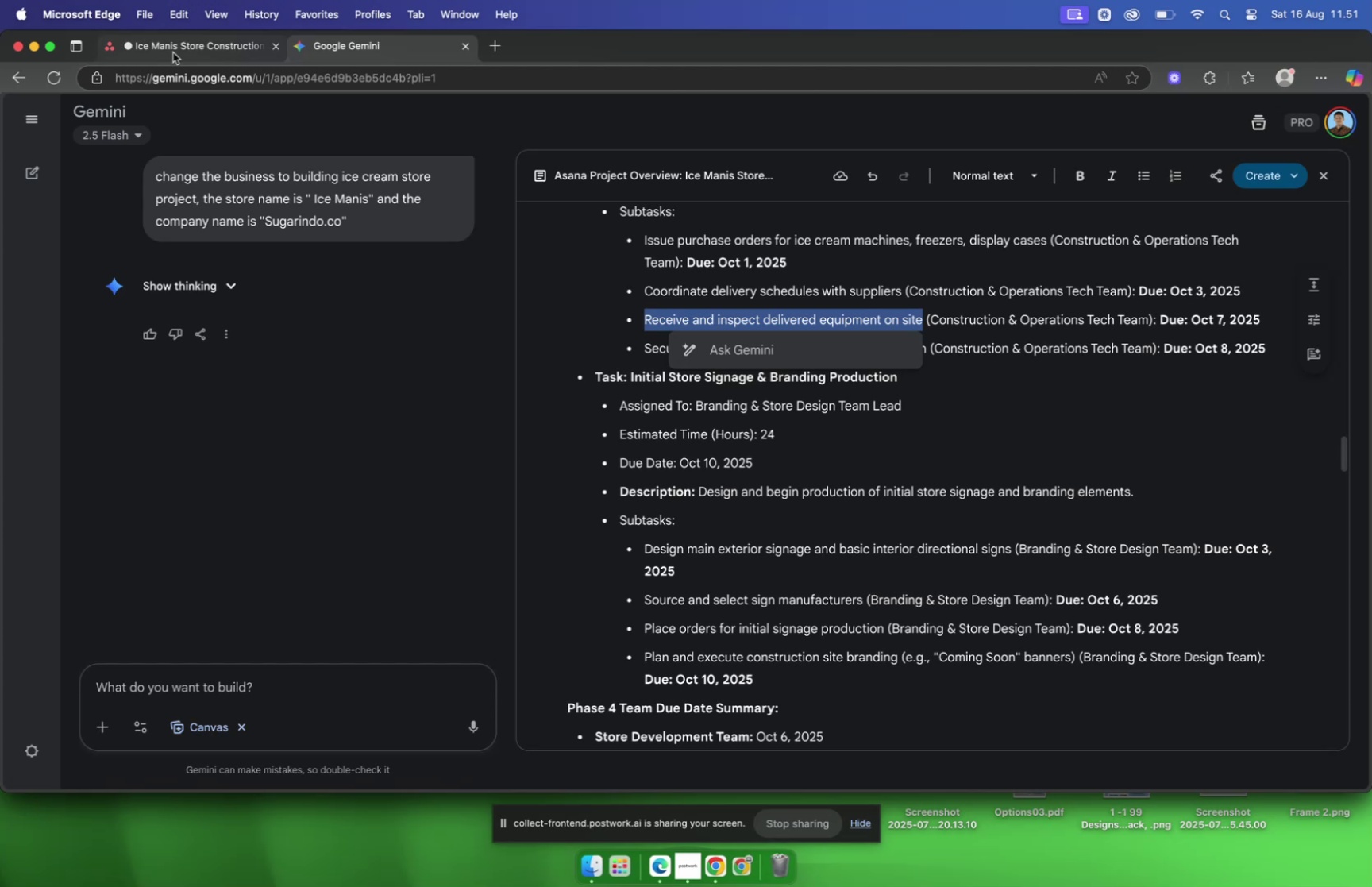 
wait(6.09)
 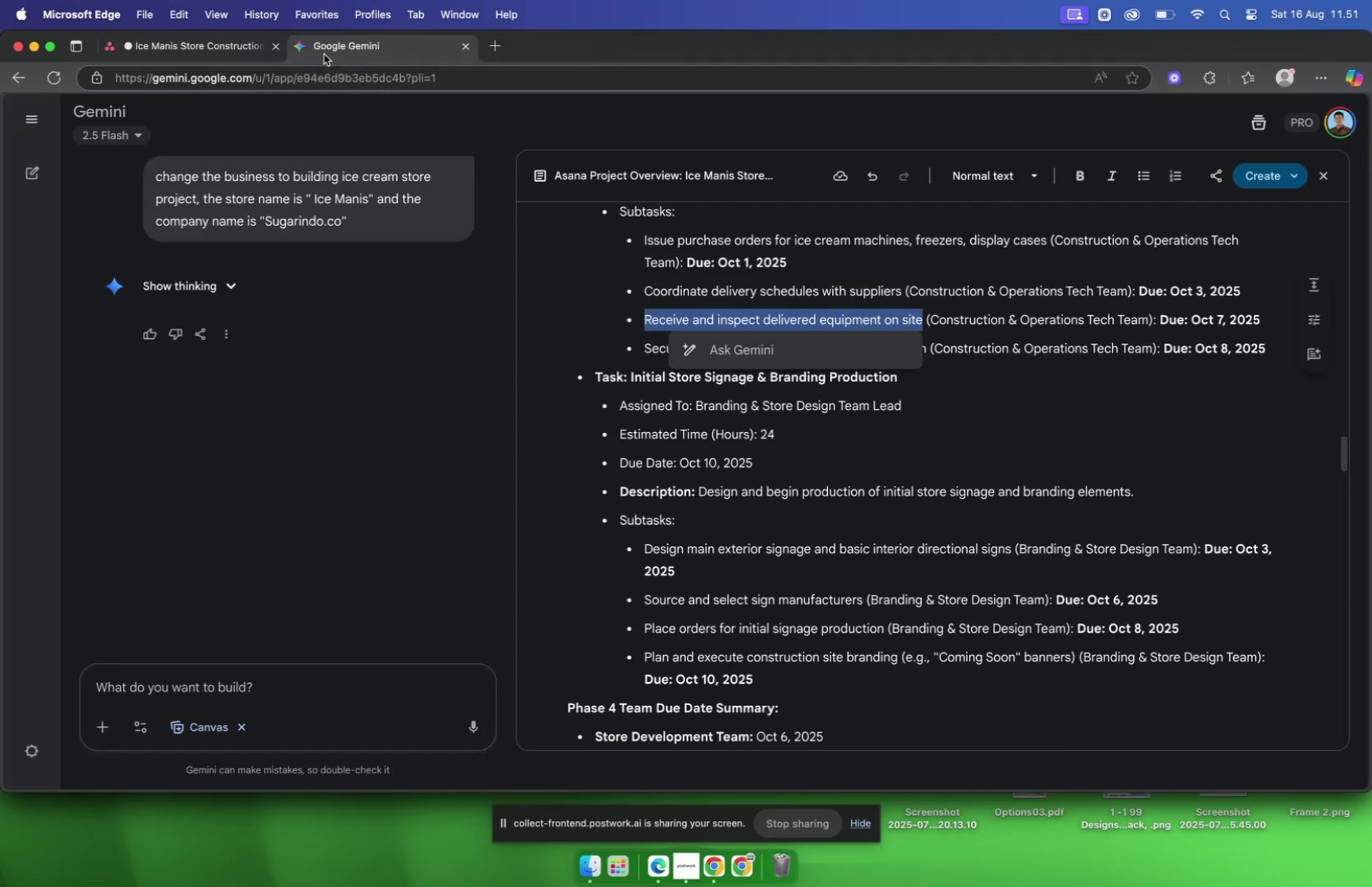 
left_click([172, 52])
 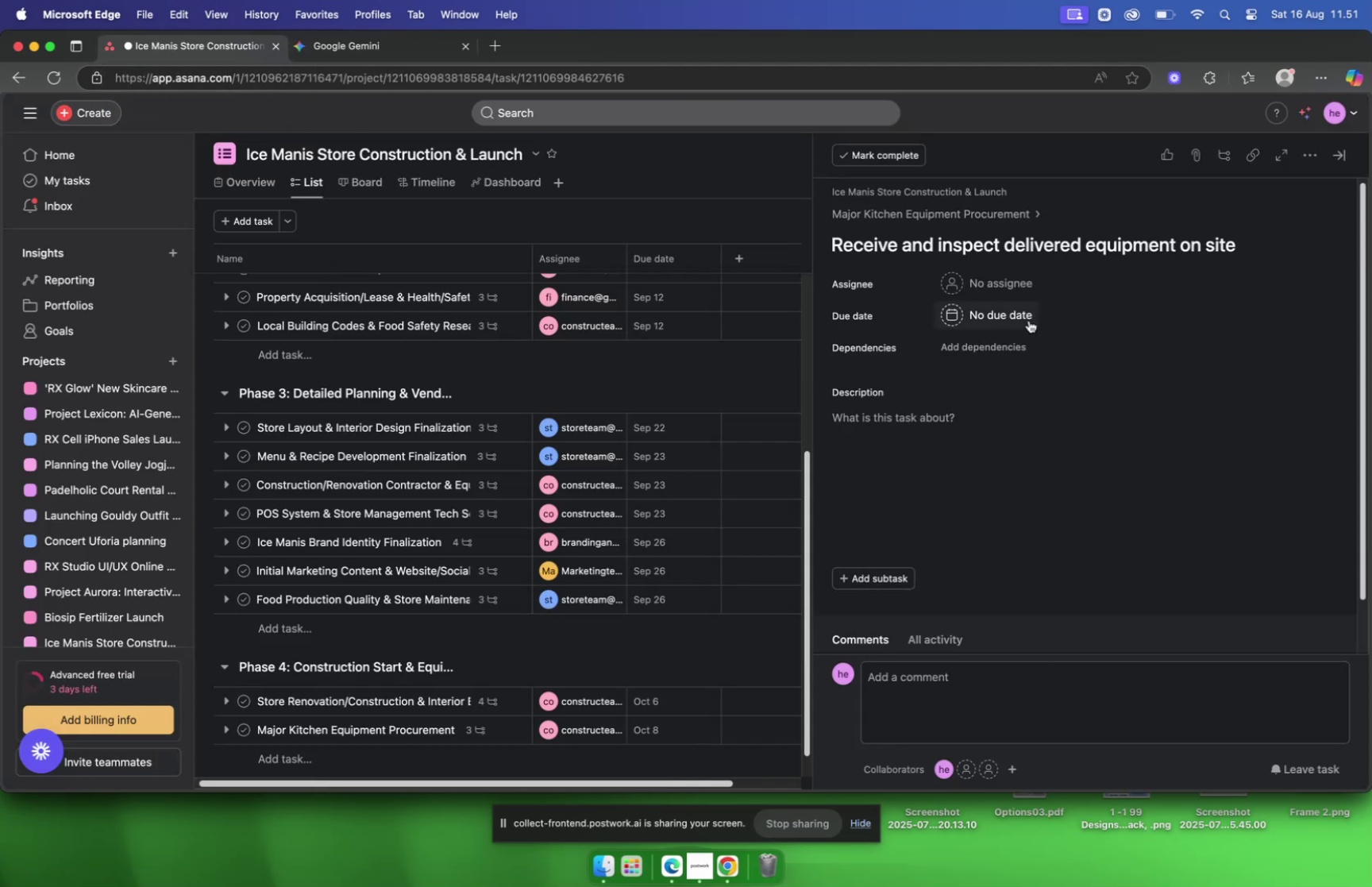 
left_click([1013, 310])
 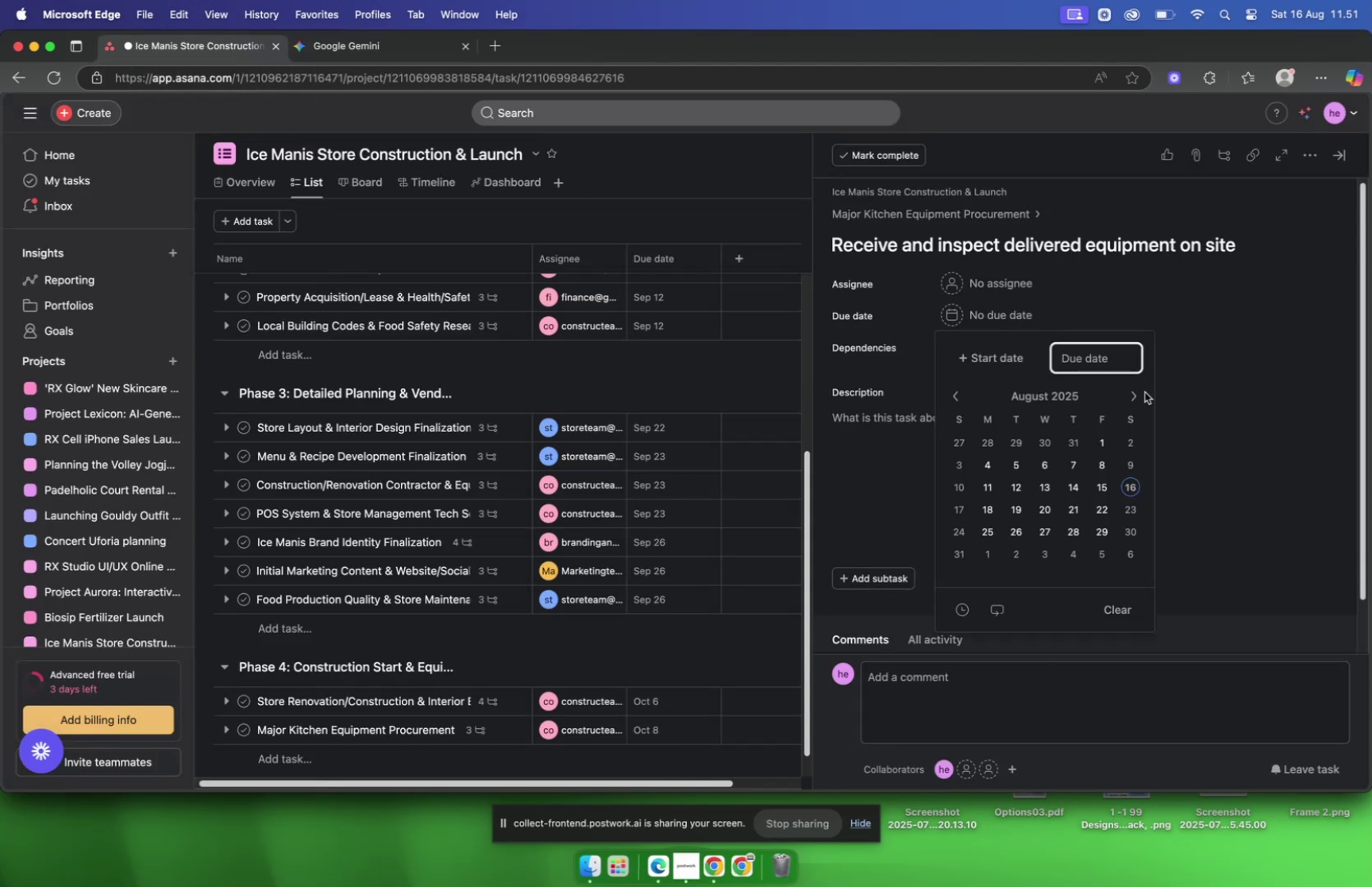 
left_click([1127, 392])
 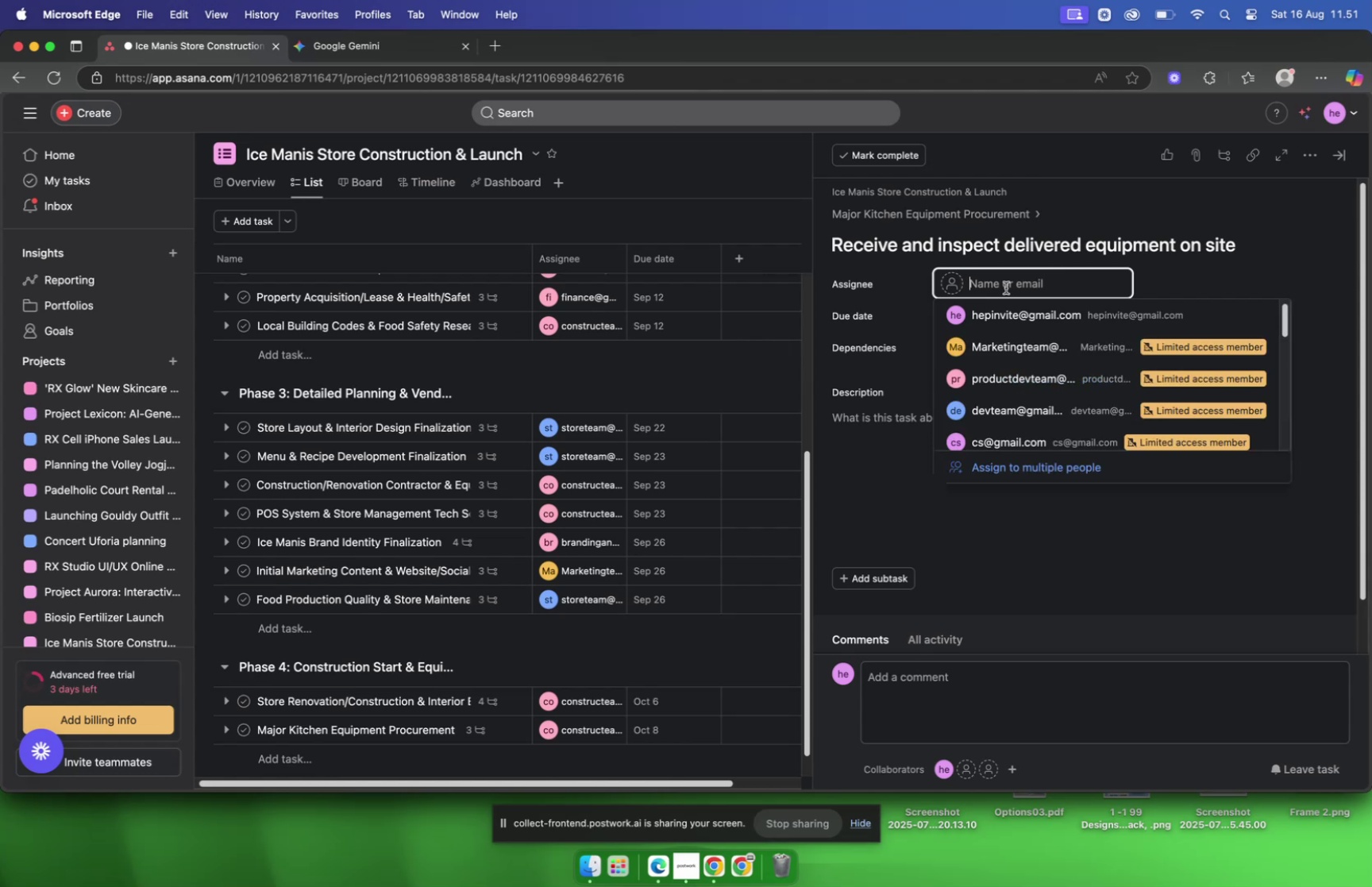 
wait(6.42)
 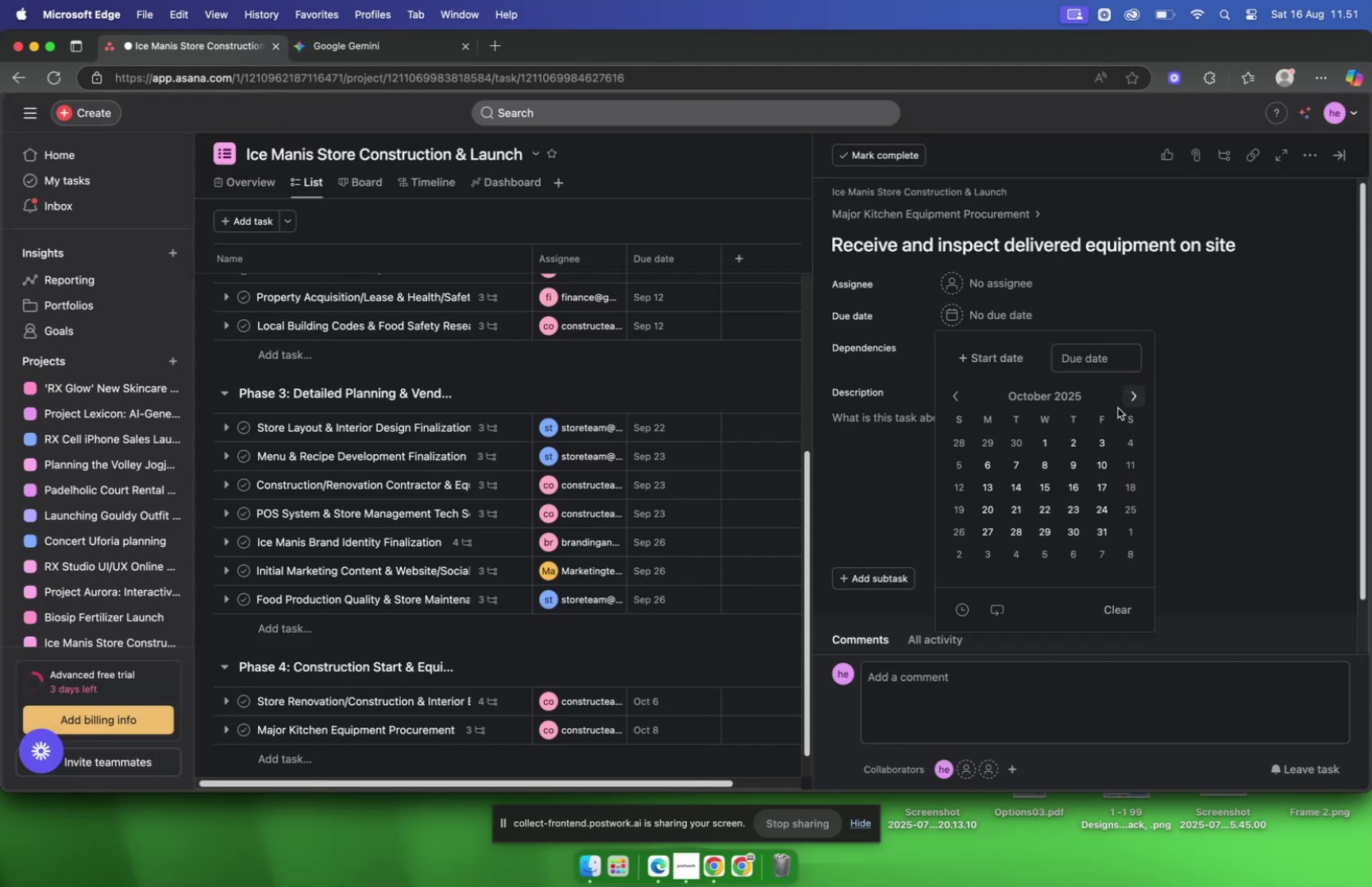 
type(constr)
 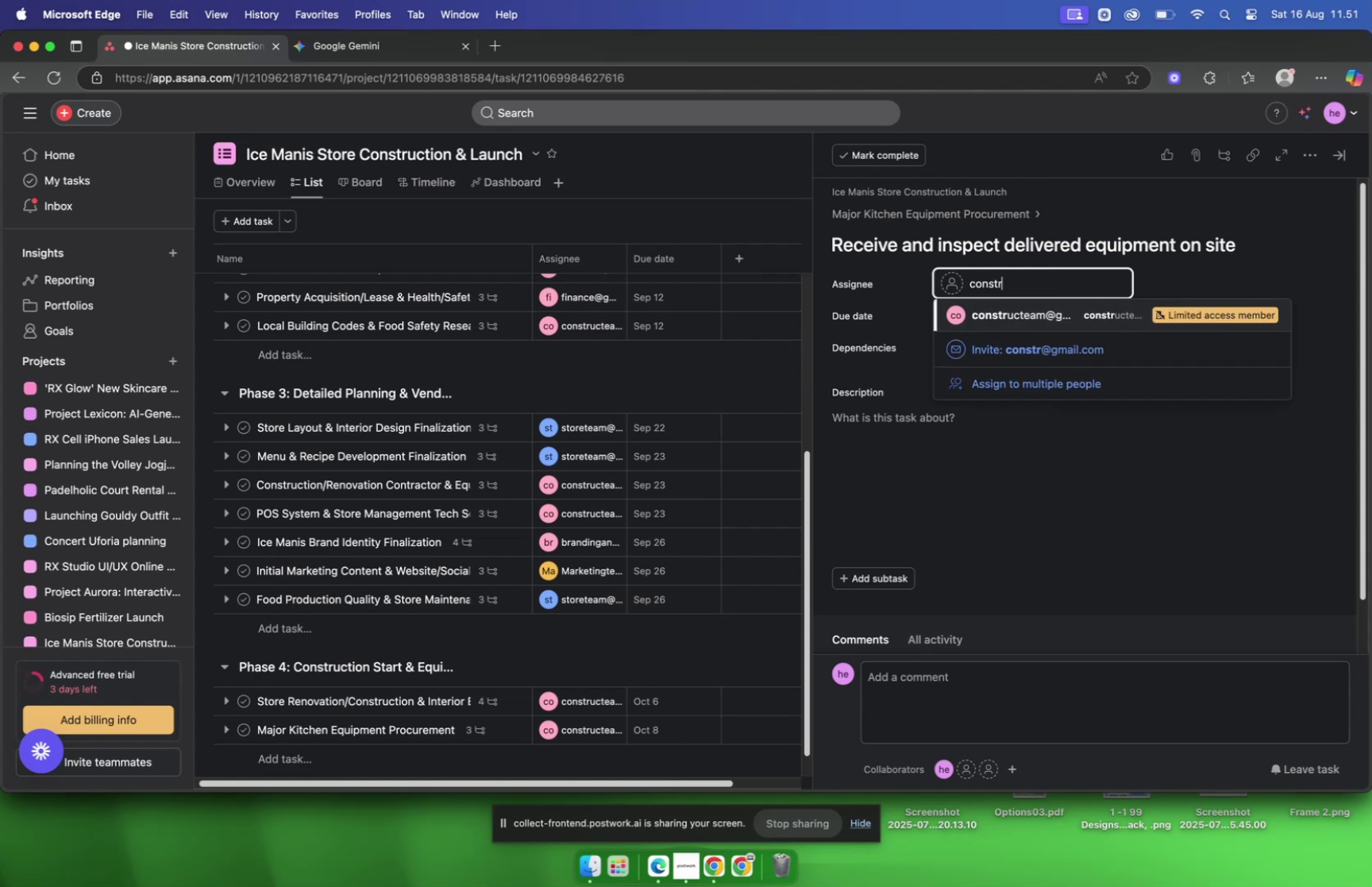 
key(Enter)
 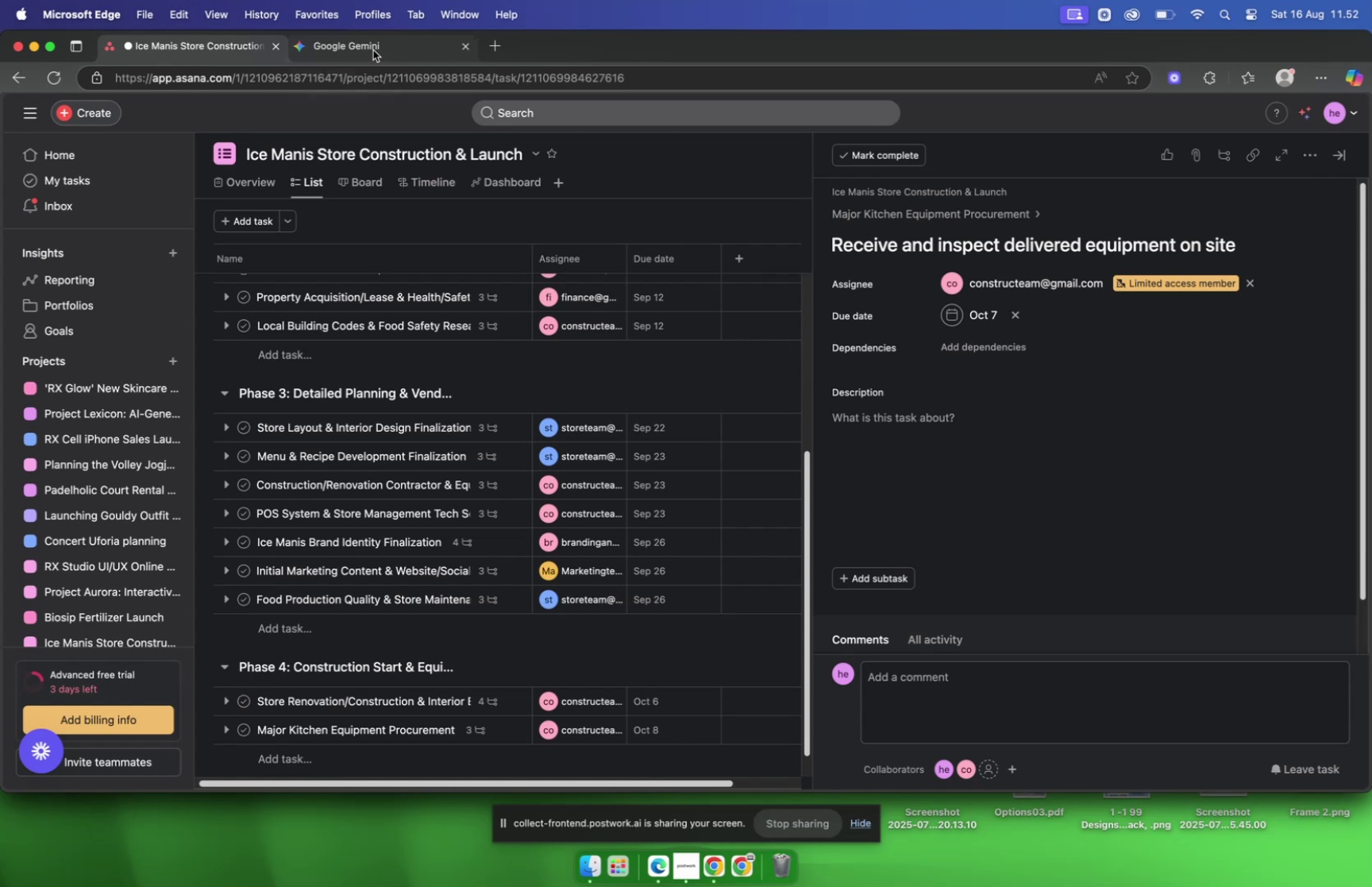 
wait(6.7)
 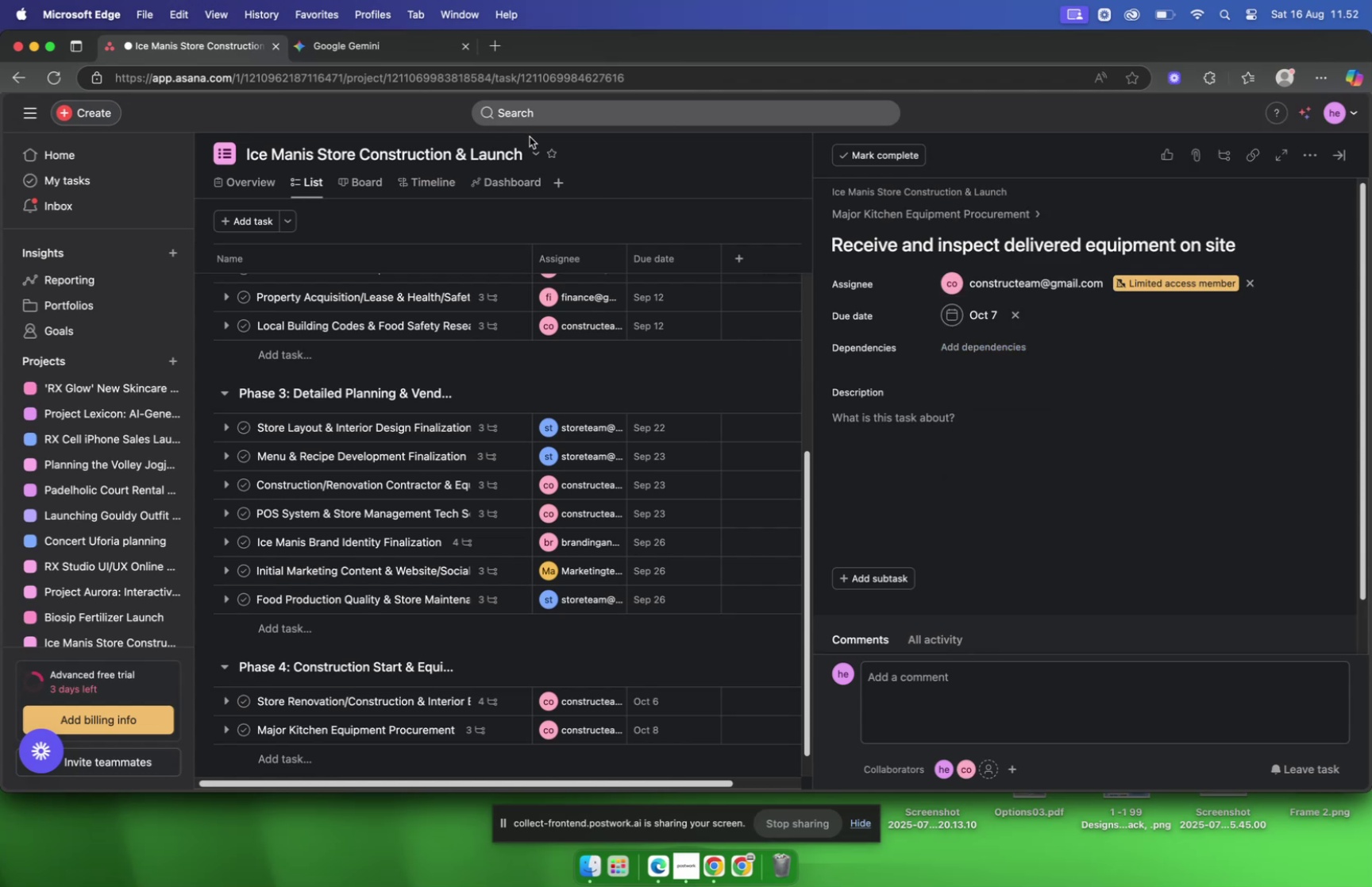 
left_click([373, 50])
 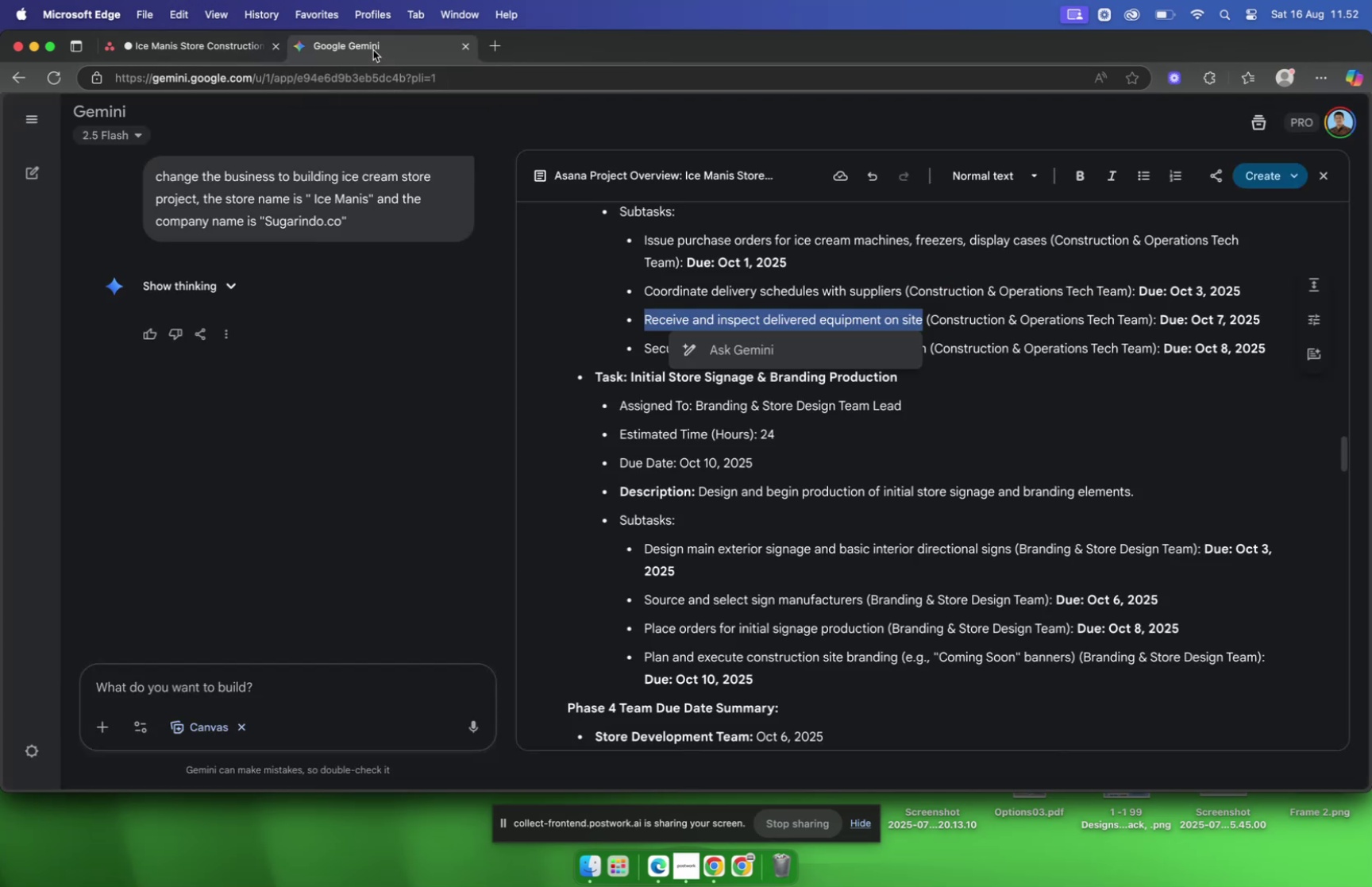 
left_click([1049, 353])
 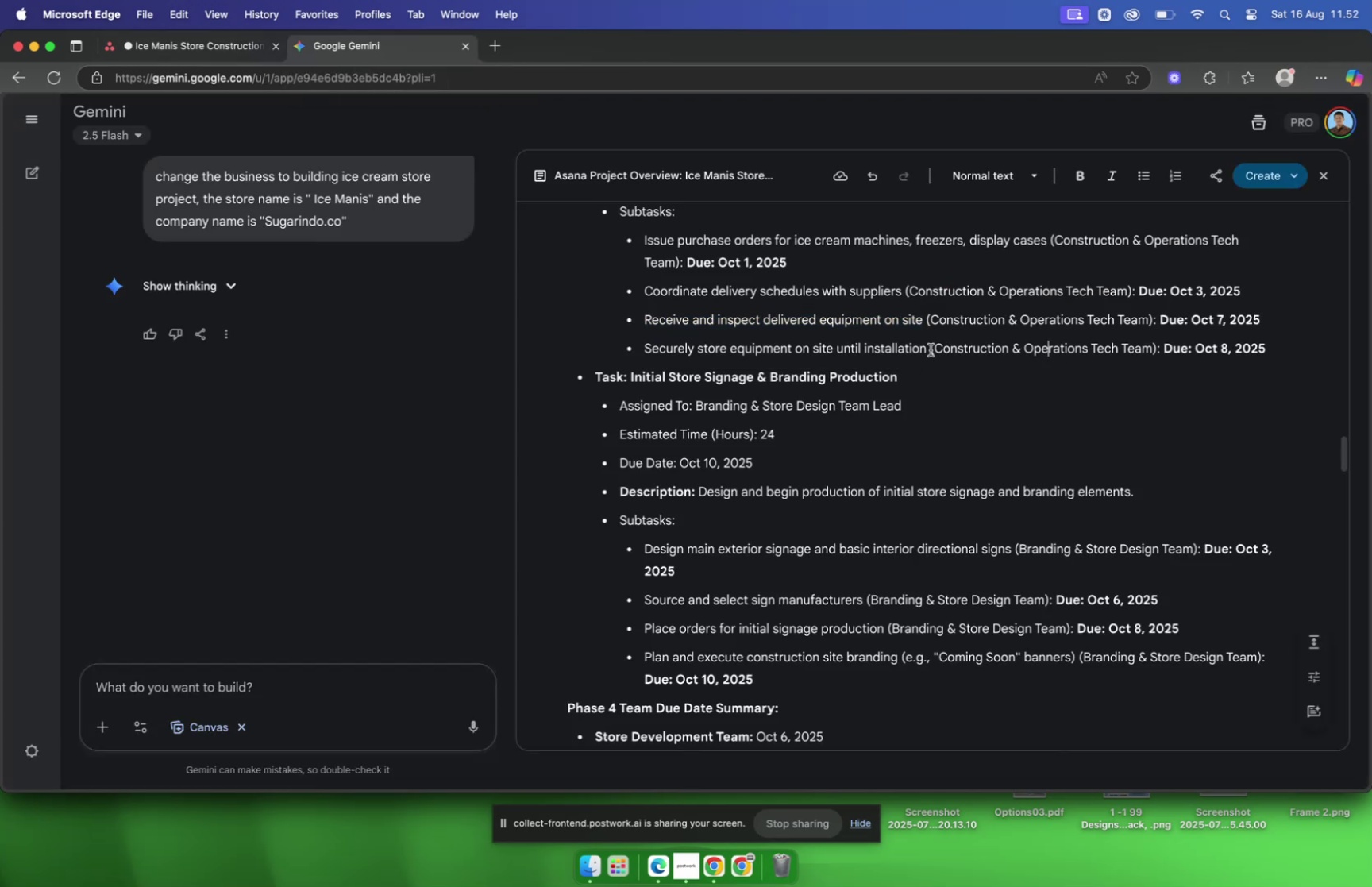 
left_click([927, 350])
 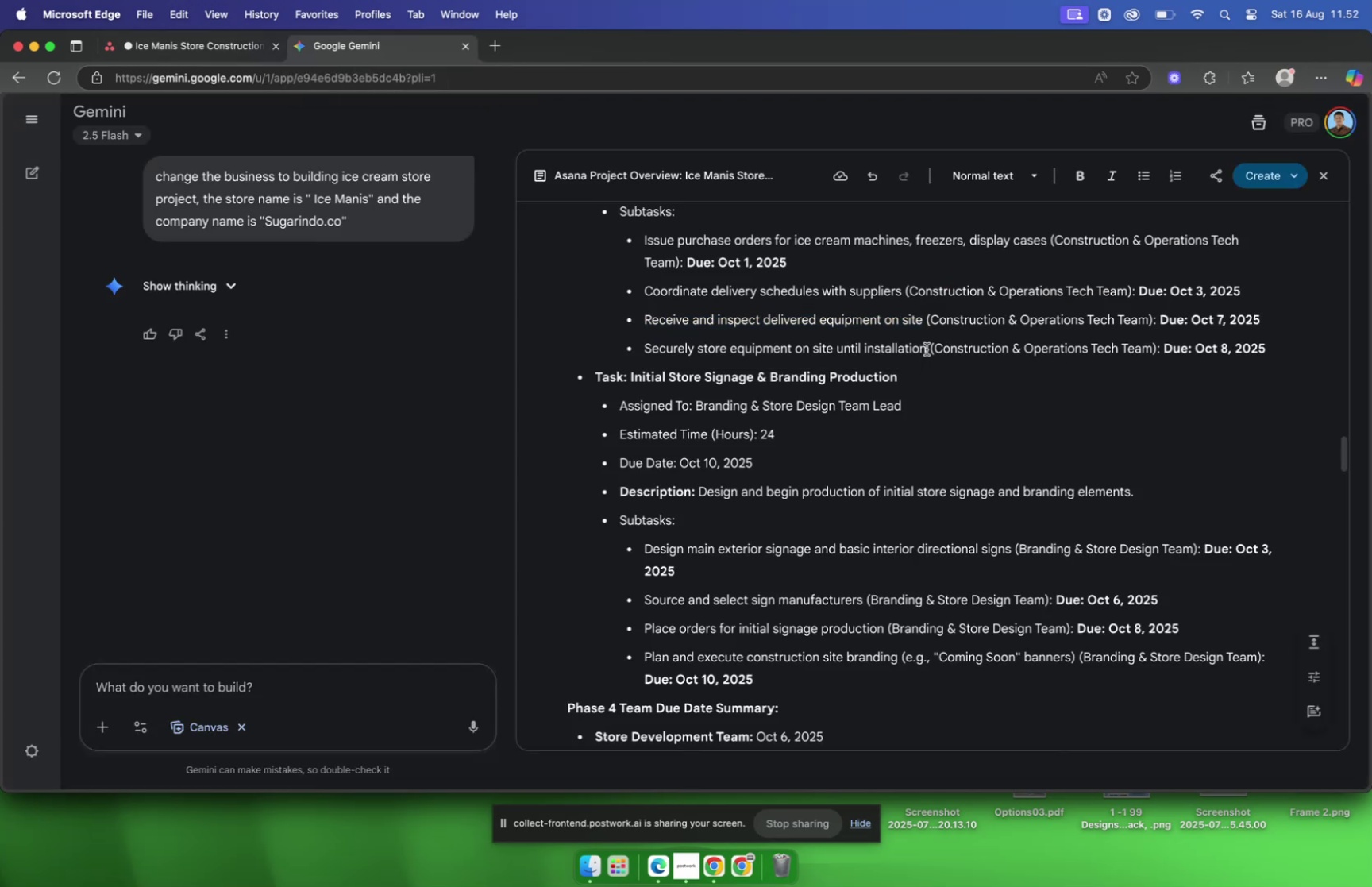 
left_click_drag(start_coordinate=[926, 349], to_coordinate=[647, 358])
 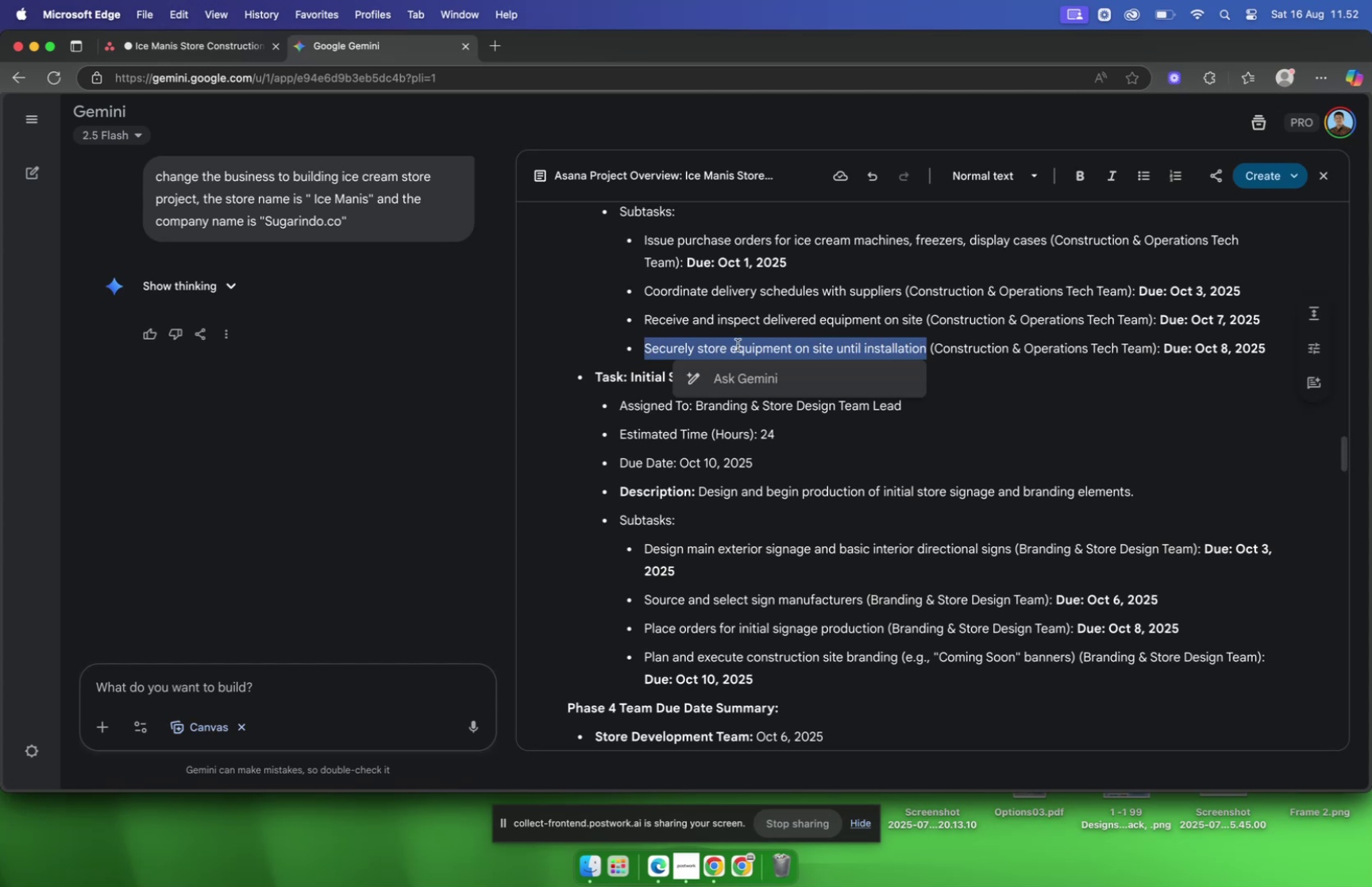 
key(Meta+C)
 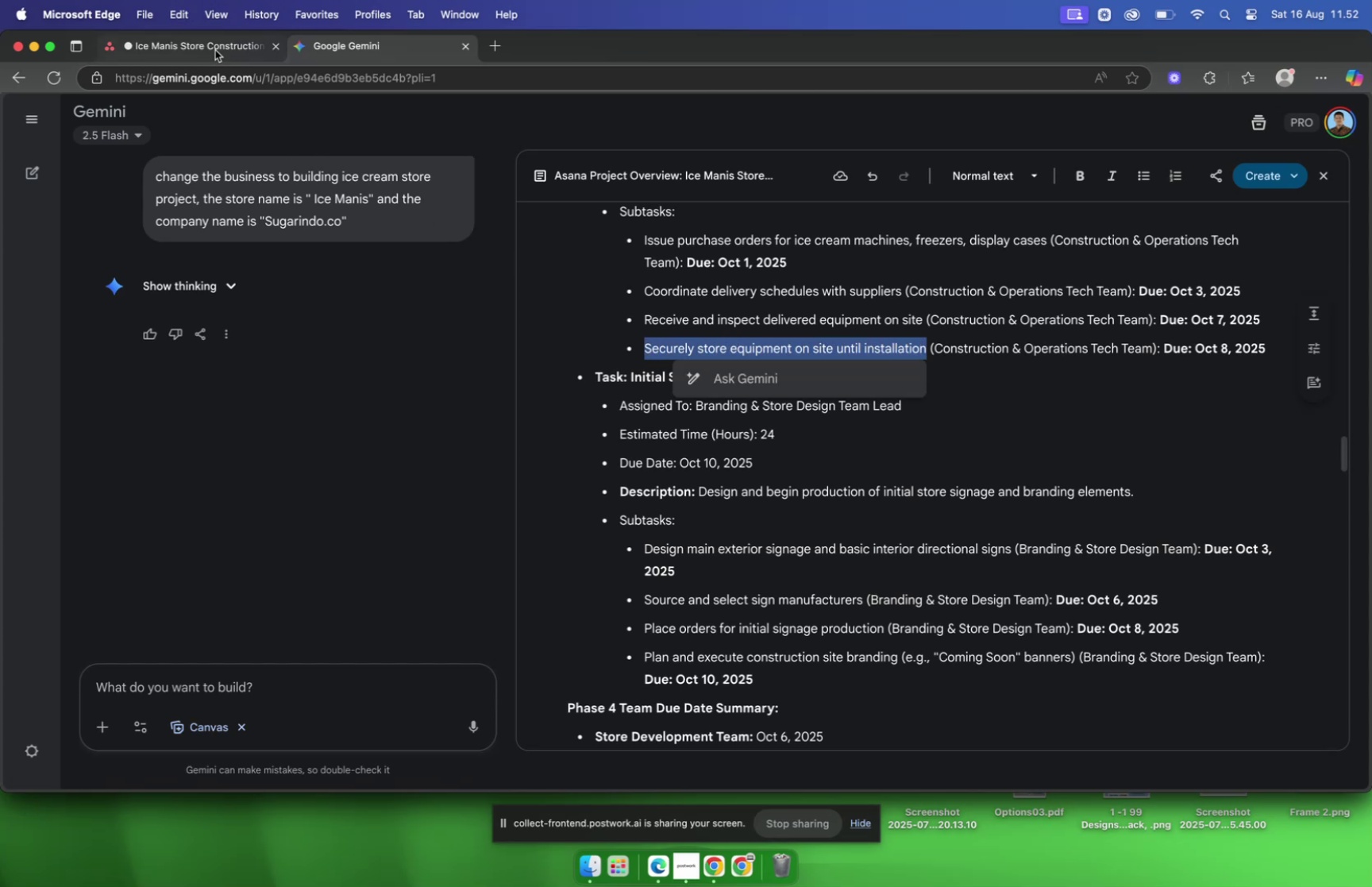 
wait(5.41)
 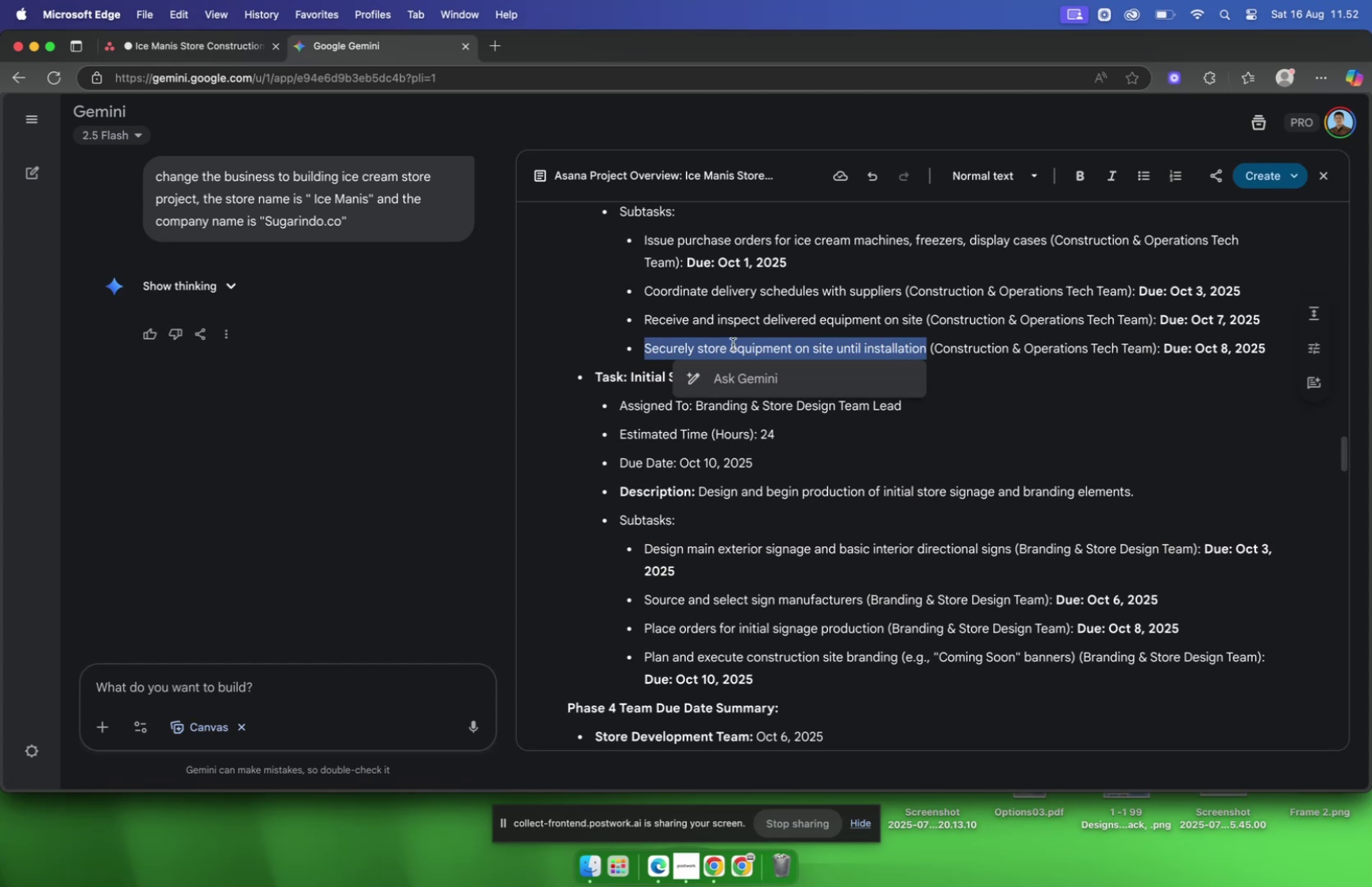 
left_click([215, 50])
 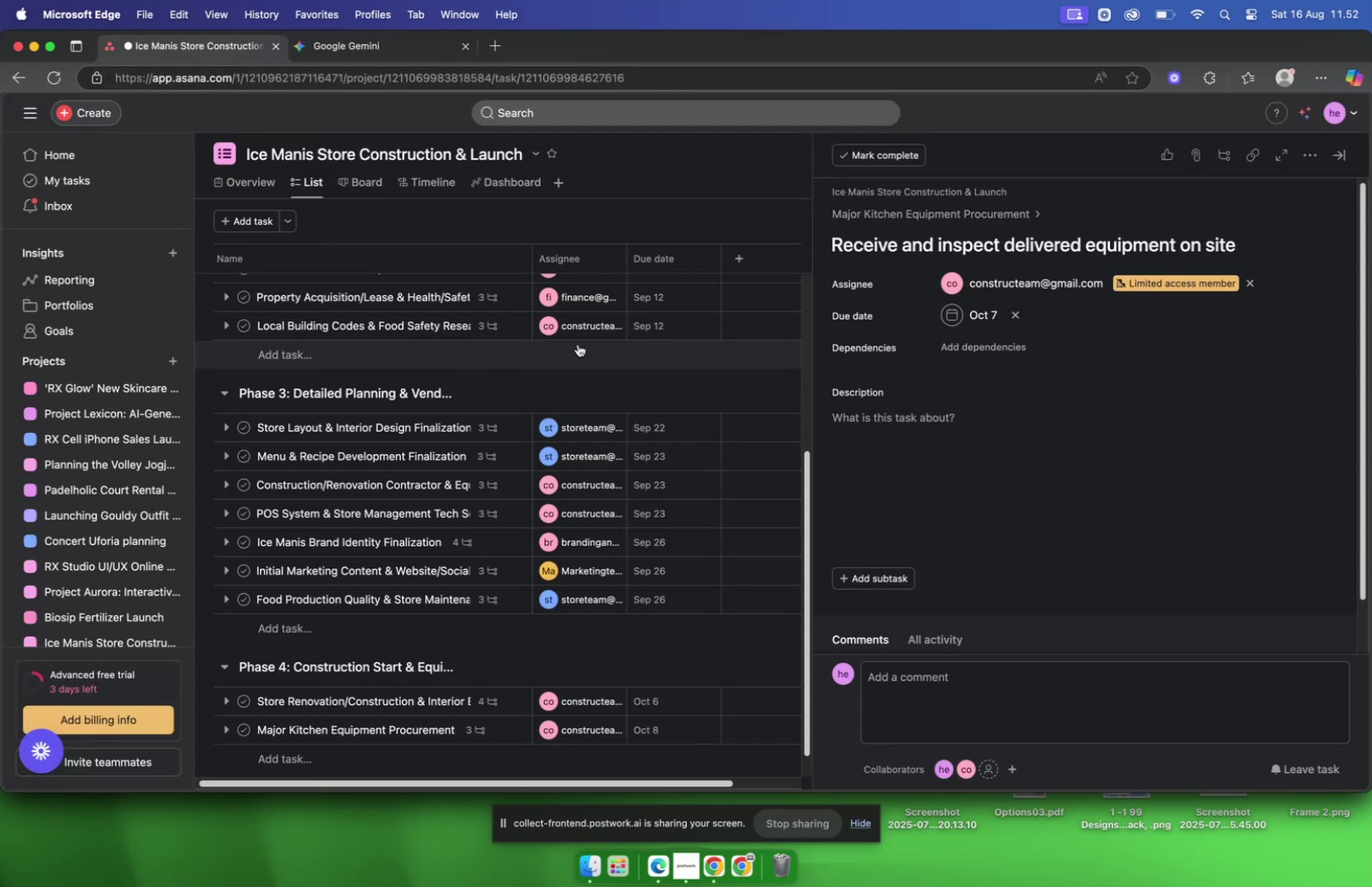 
scroll: coordinate [570, 330], scroll_direction: down, amount: 3.0
 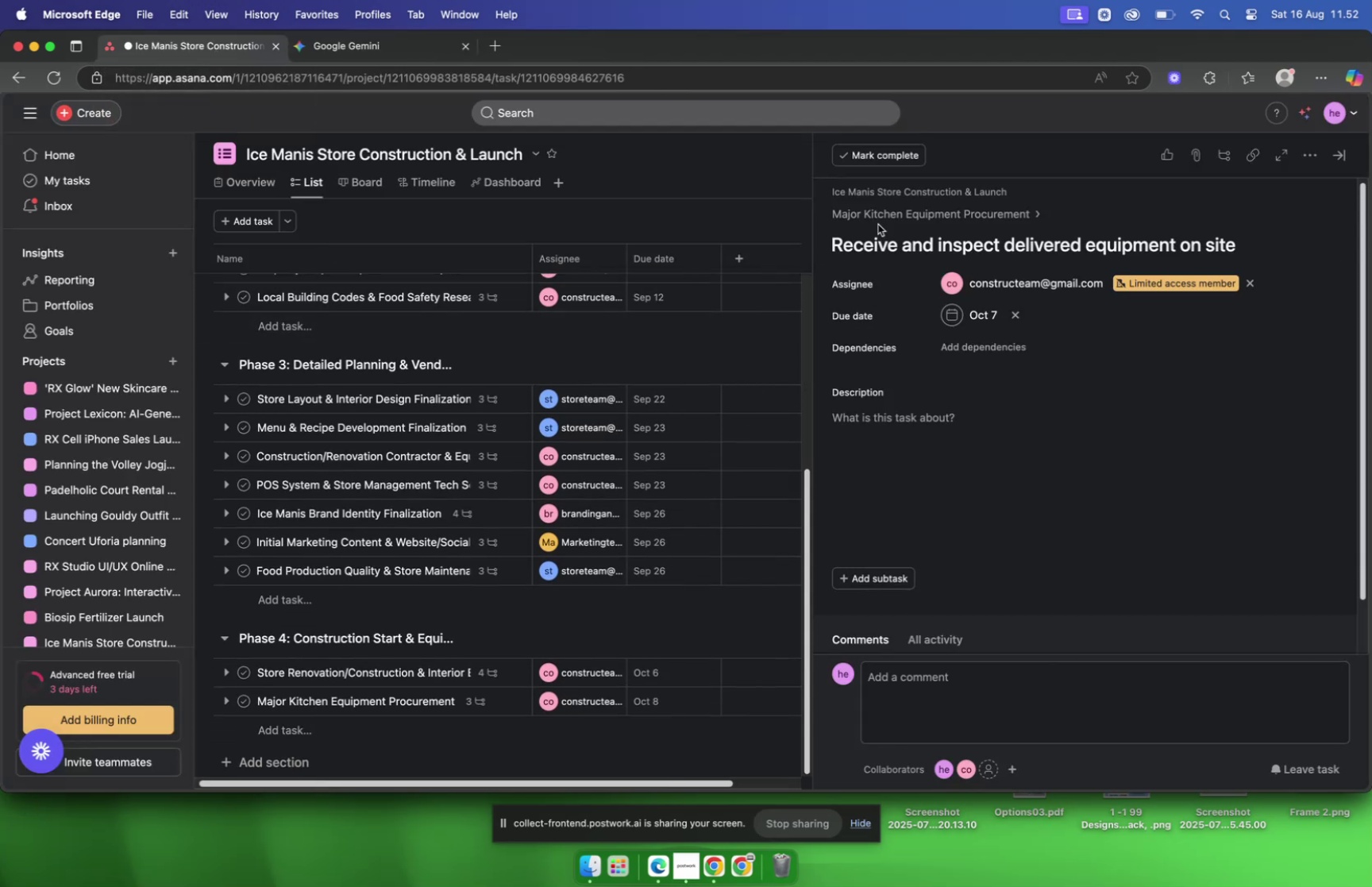 
left_click([877, 218])
 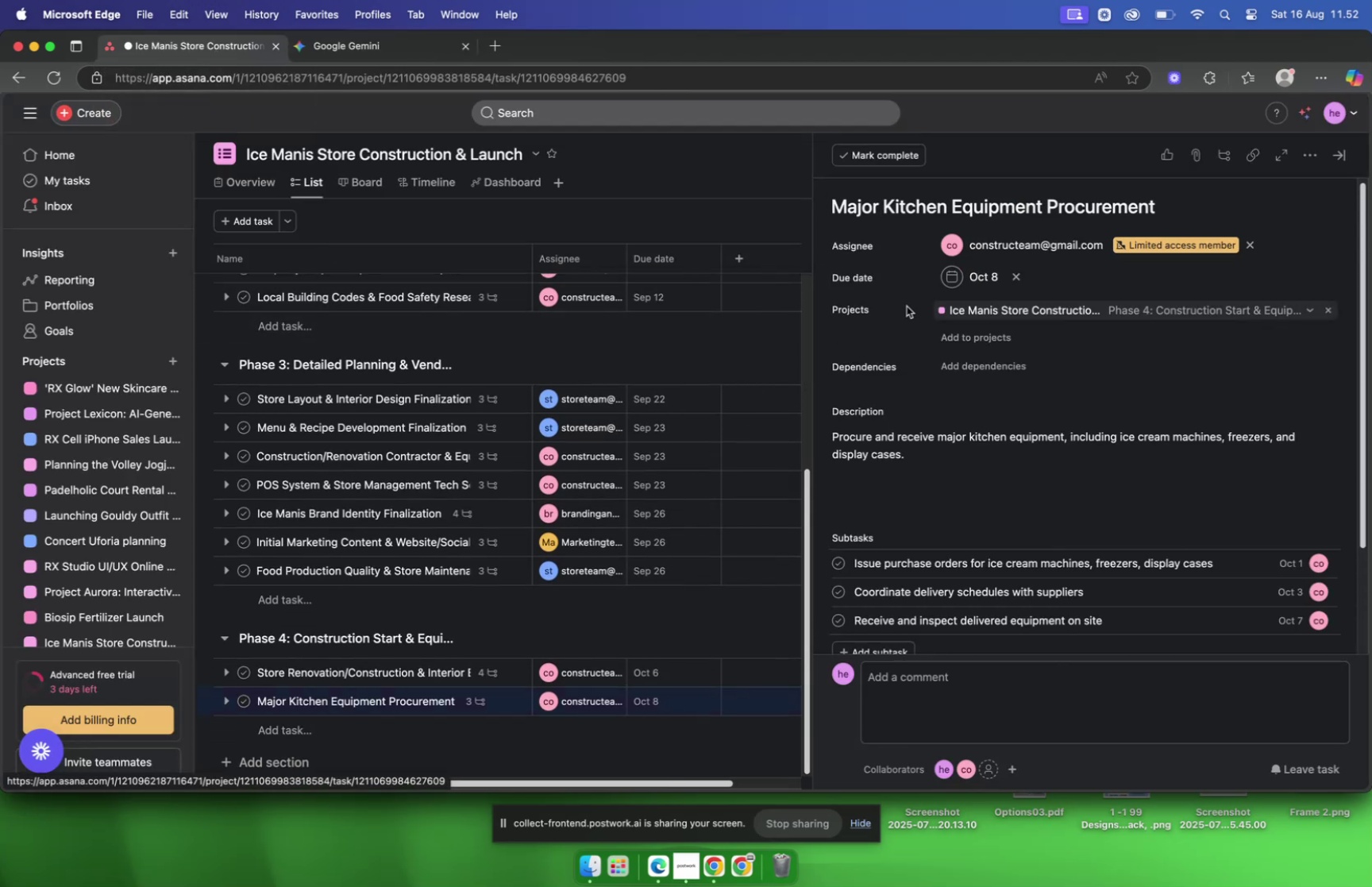 
scroll: coordinate [933, 341], scroll_direction: down, amount: 4.0
 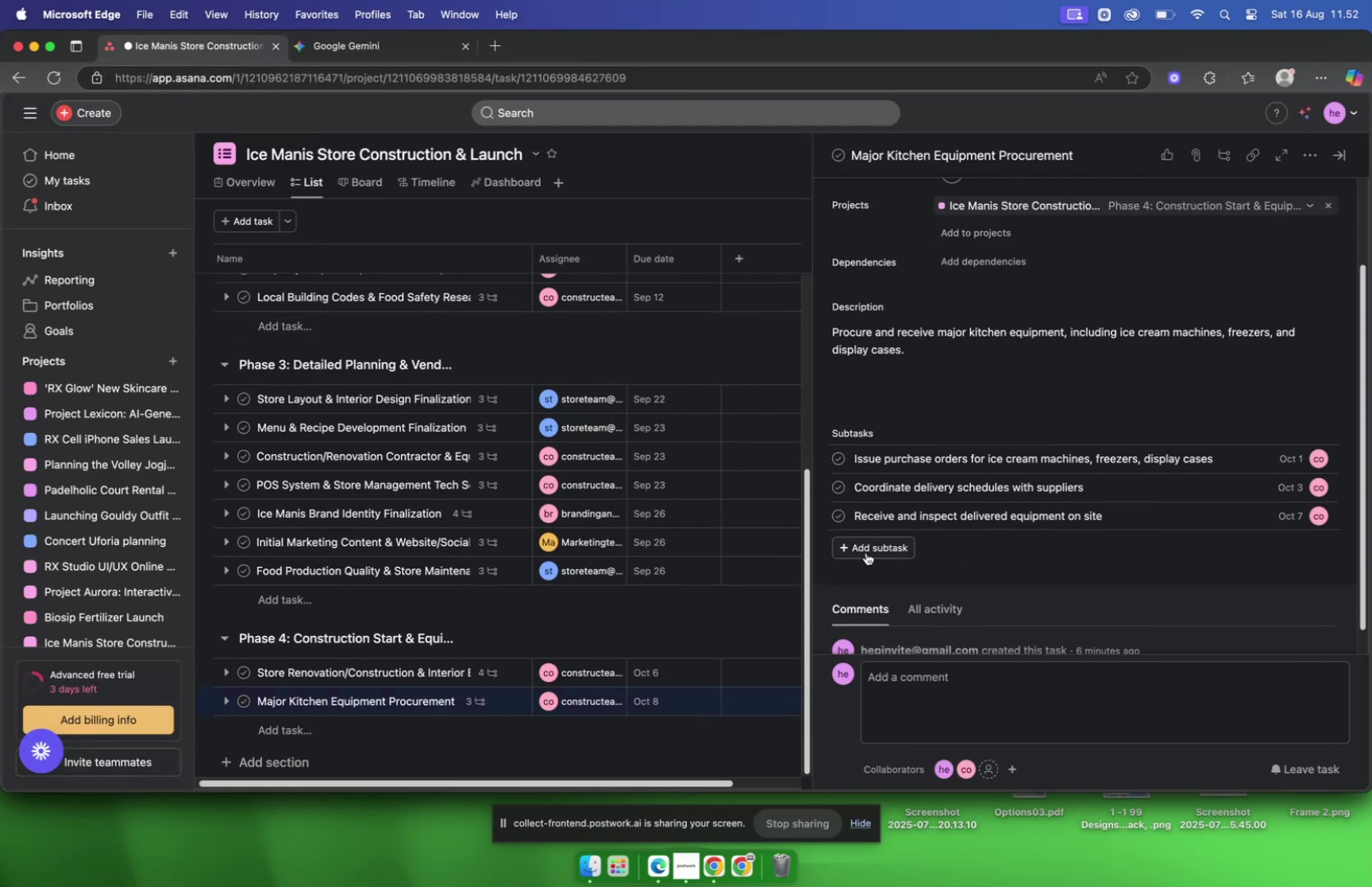 
left_click([866, 552])
 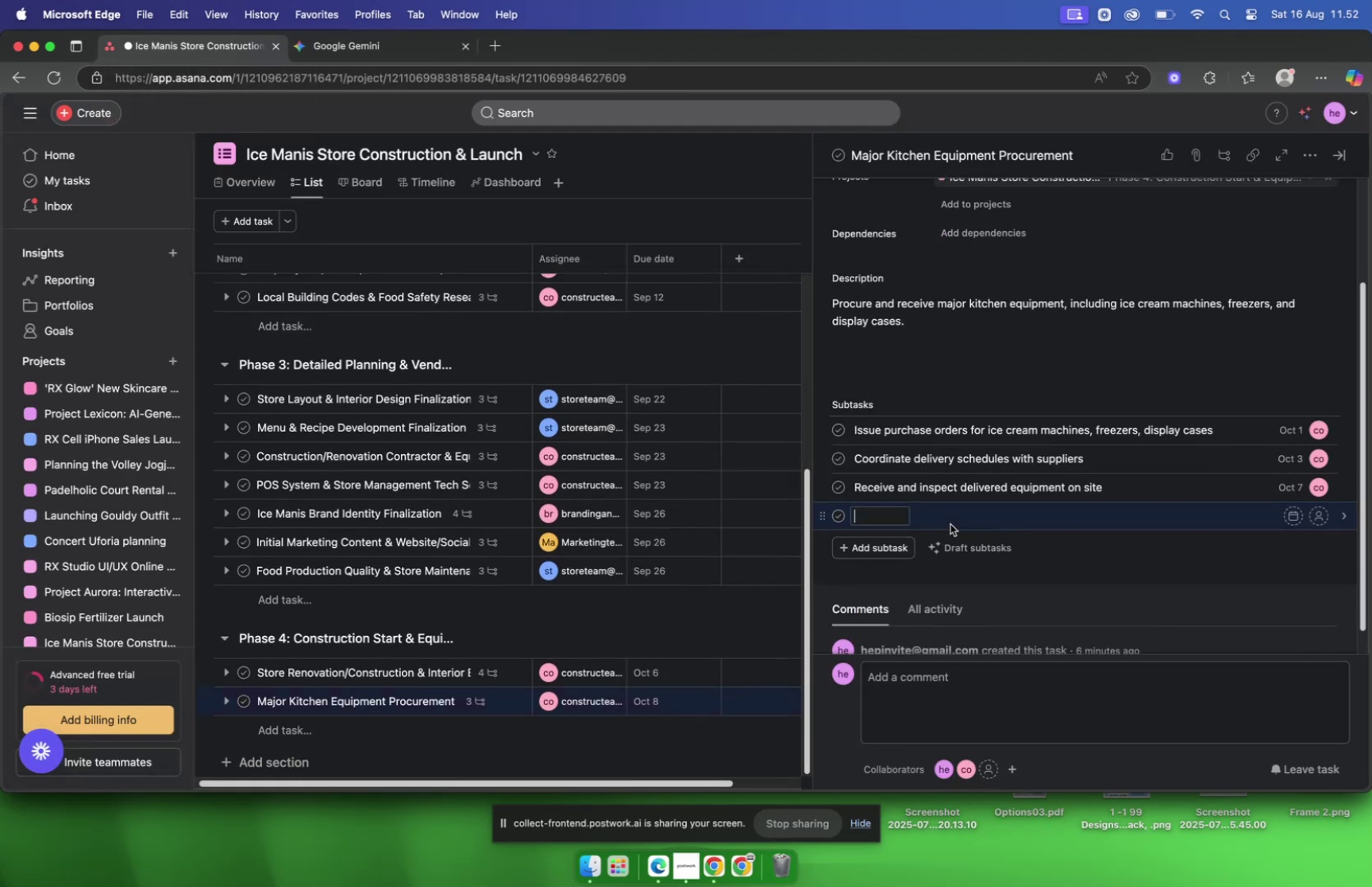 
key(Meta+V)
 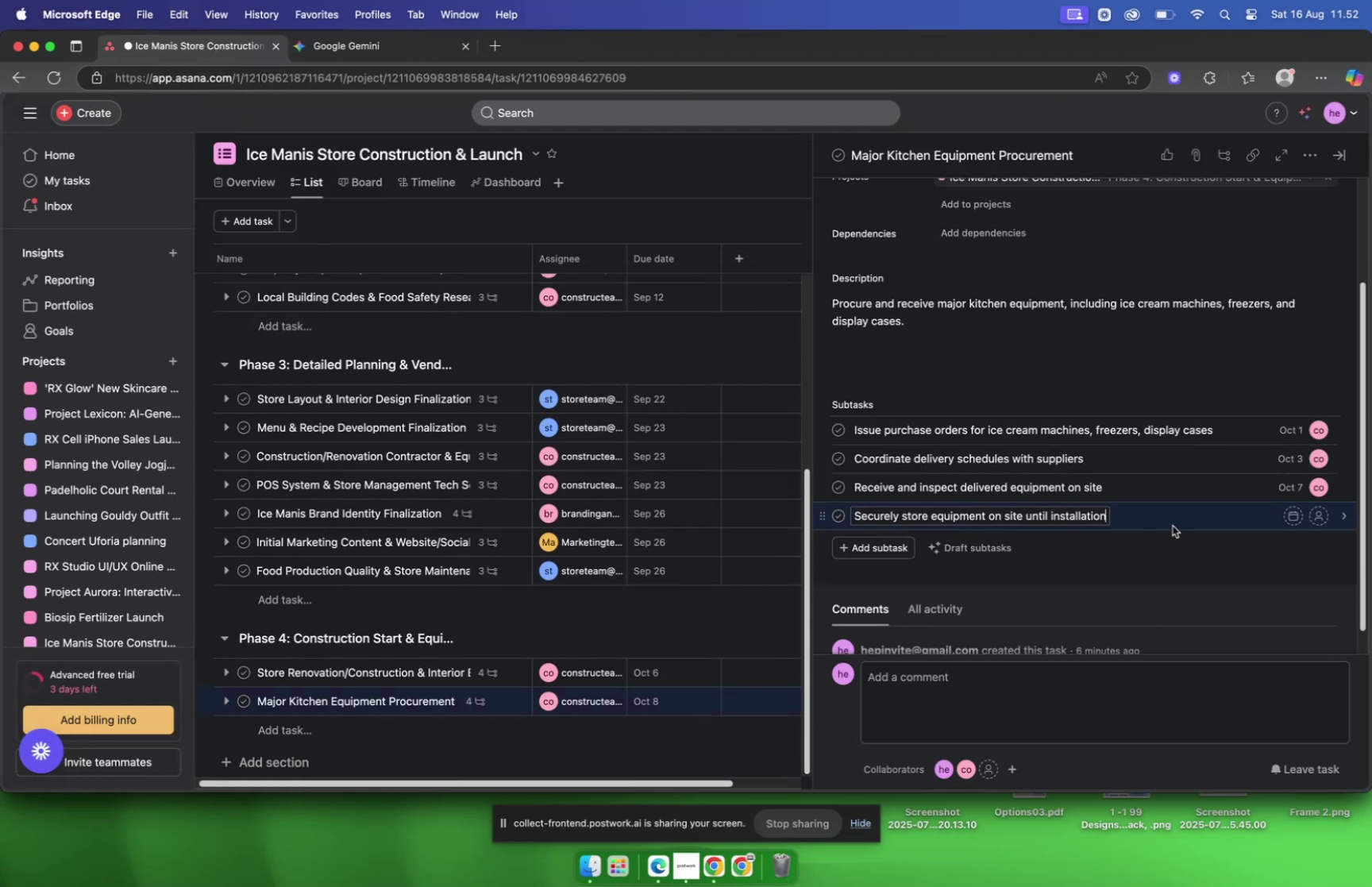 
left_click([1150, 519])
 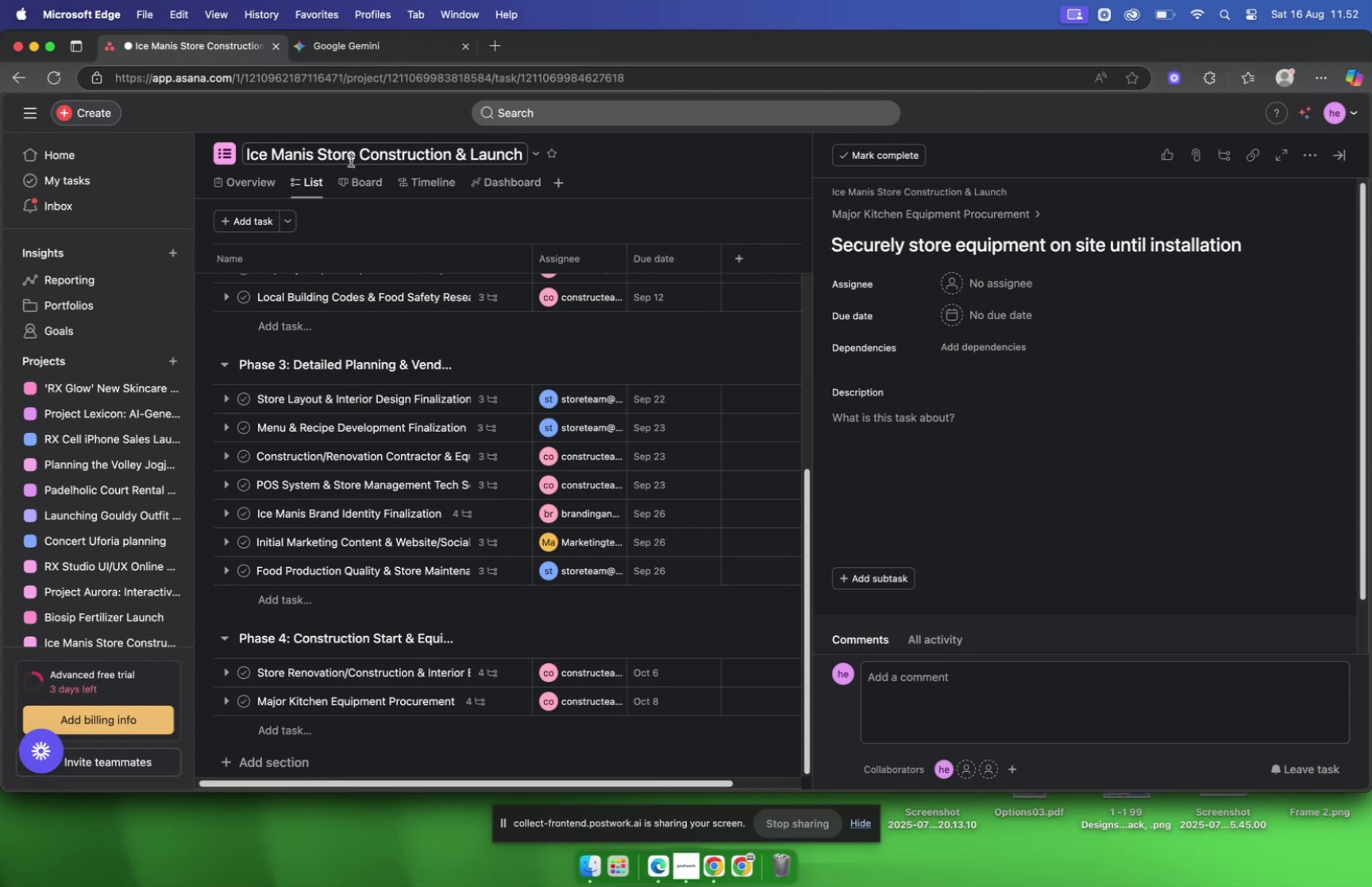 
wait(8.01)
 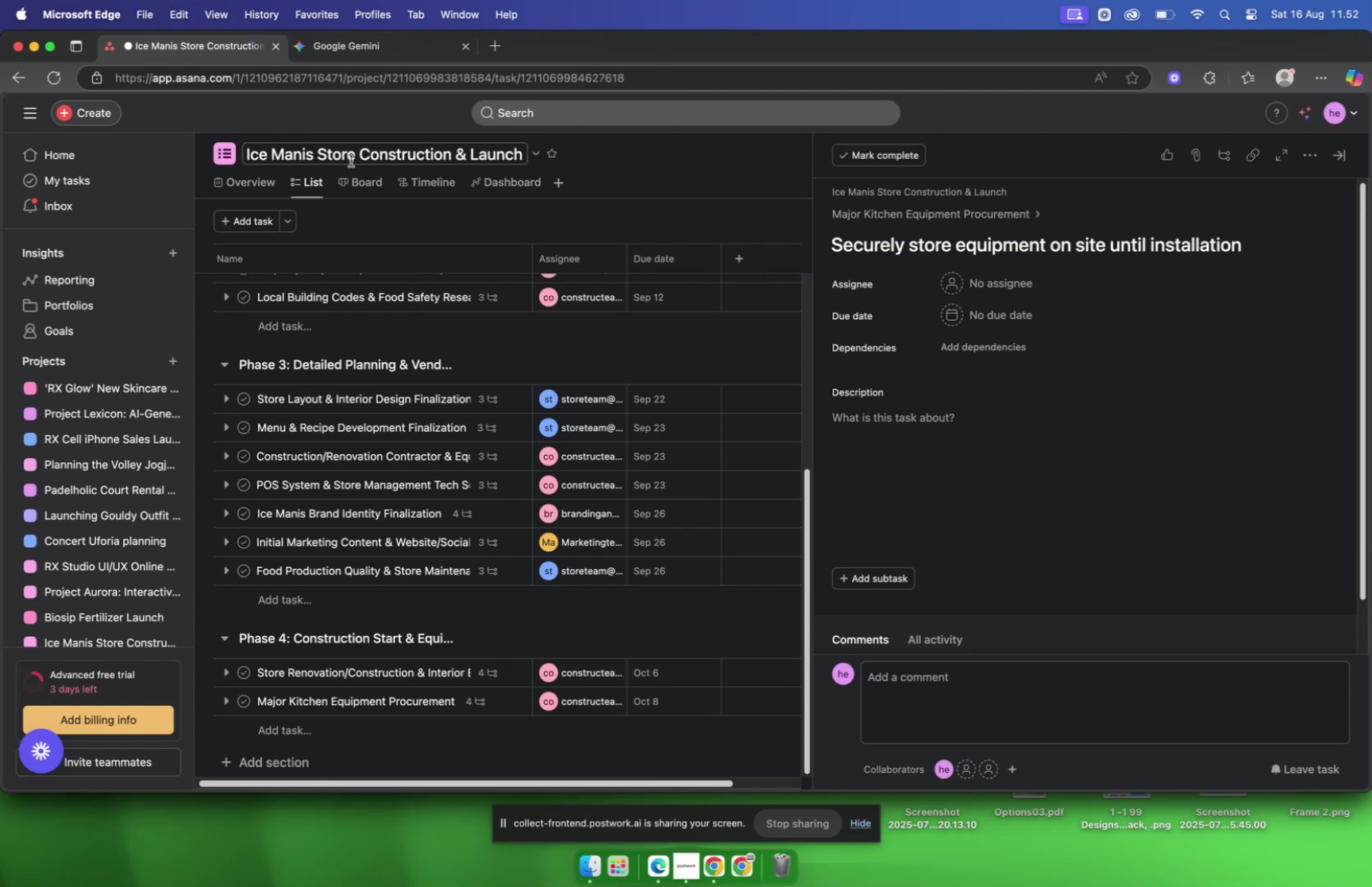 
left_click([210, 48])
 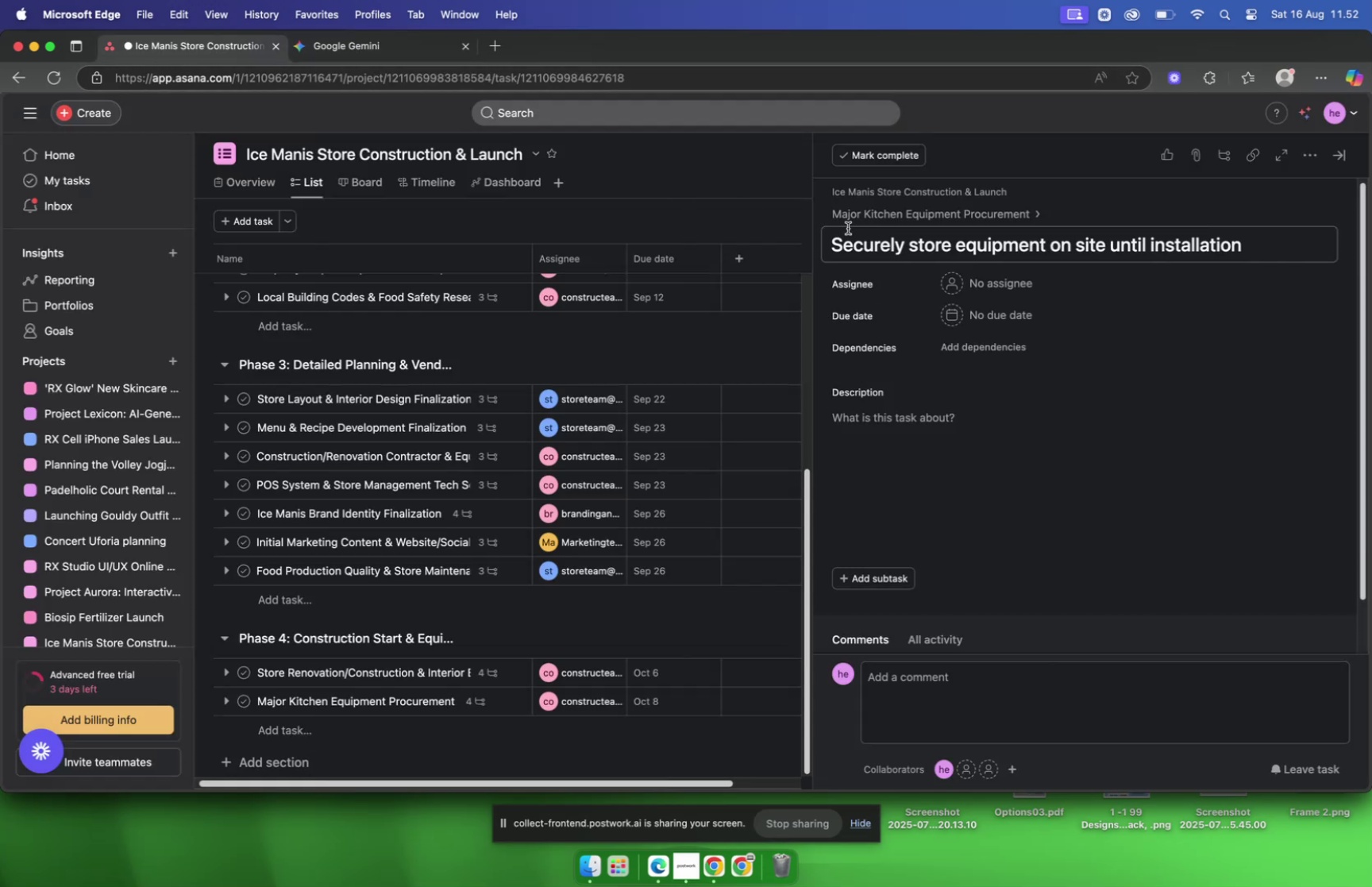 
left_click([990, 293])
 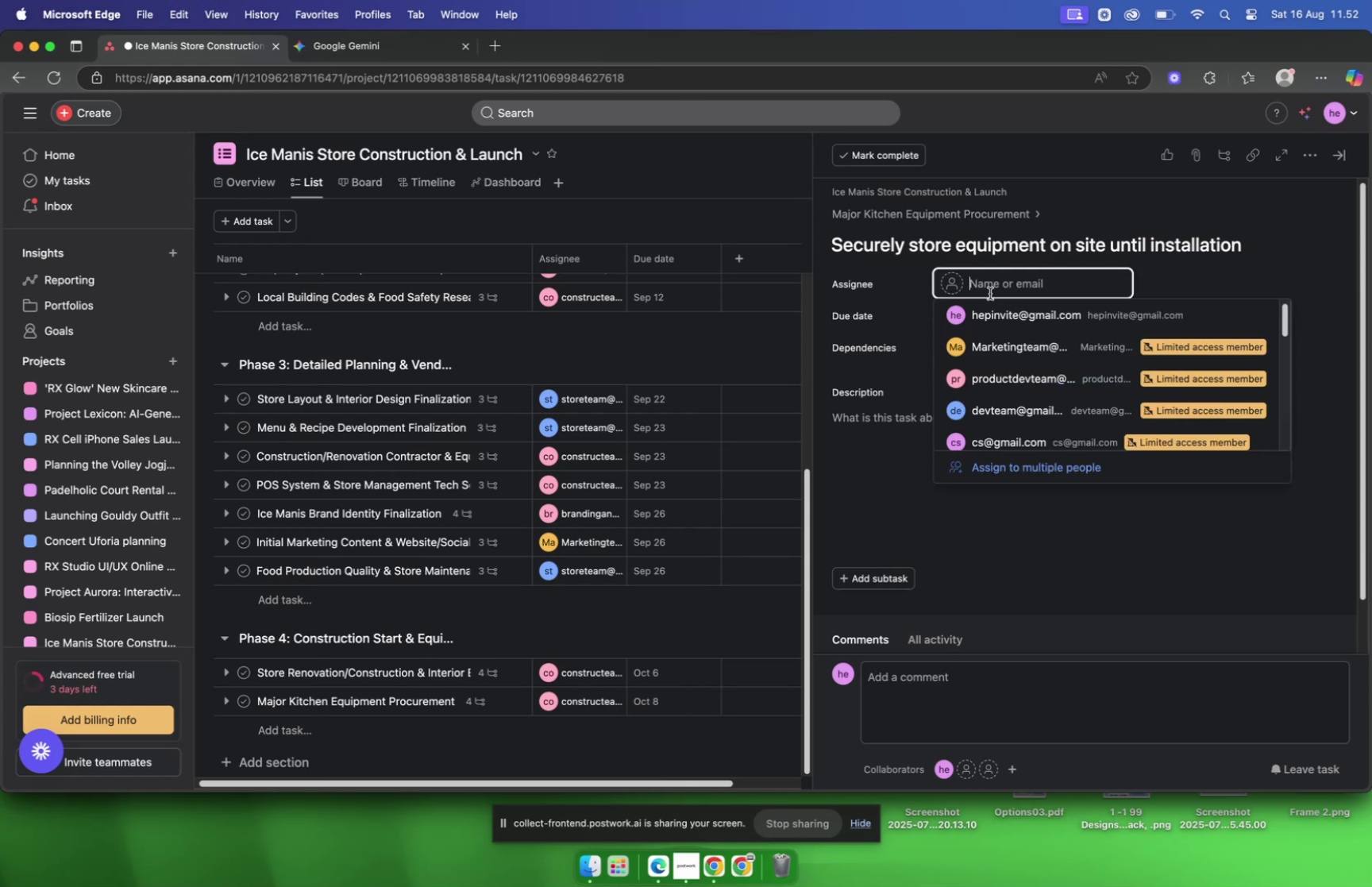 
type(cons)
 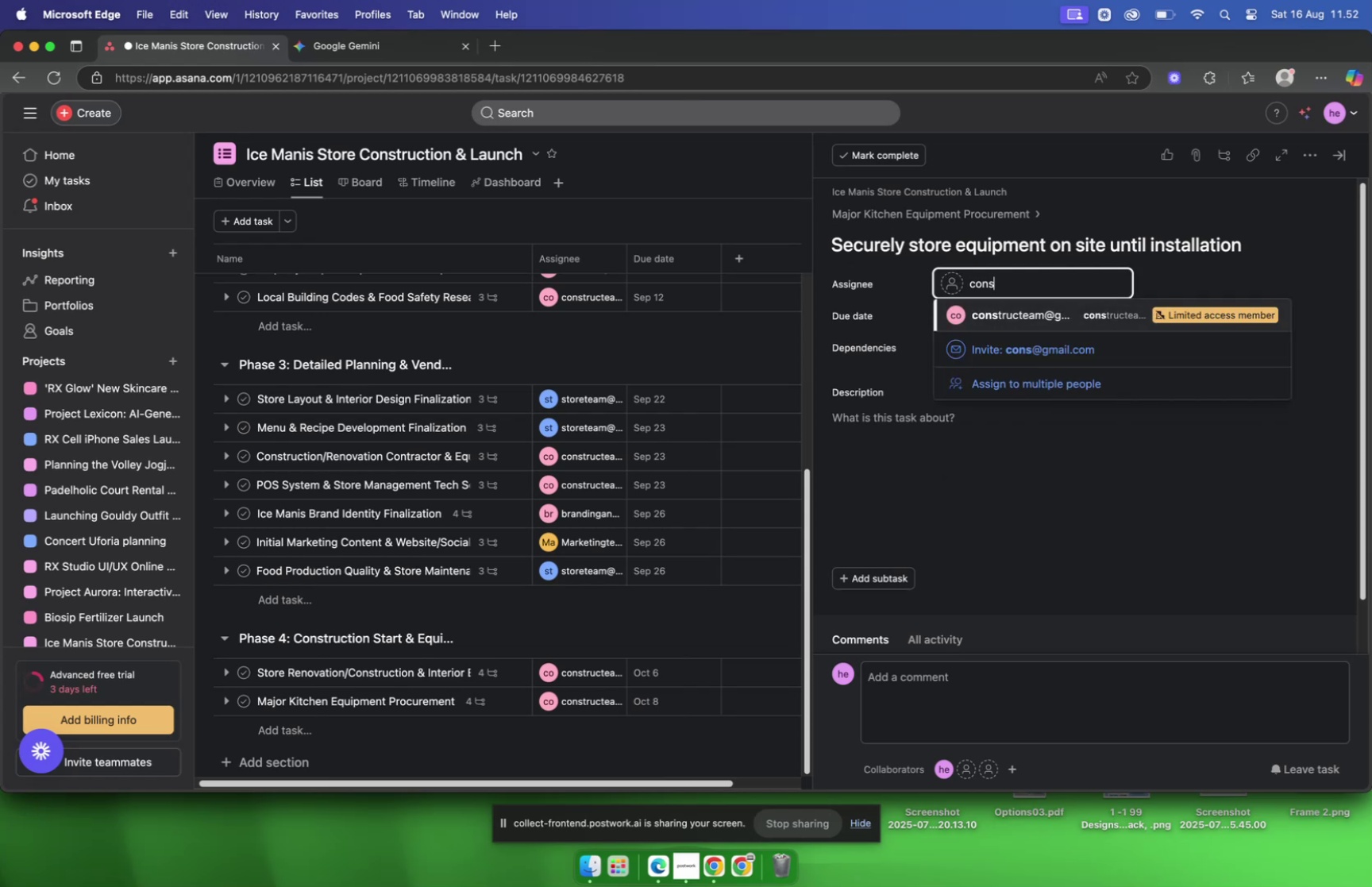 
key(Enter)
 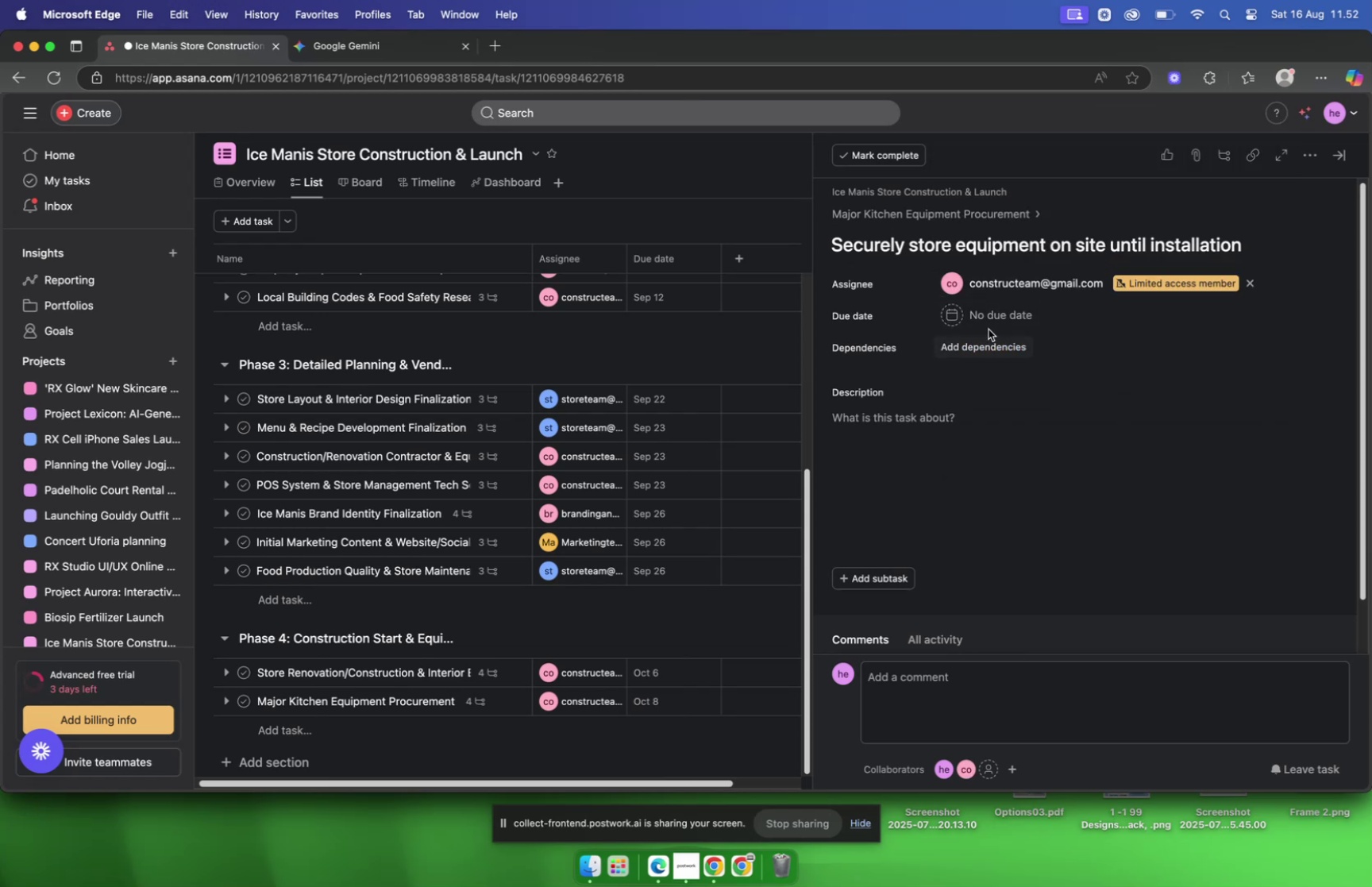 
left_click([988, 324])
 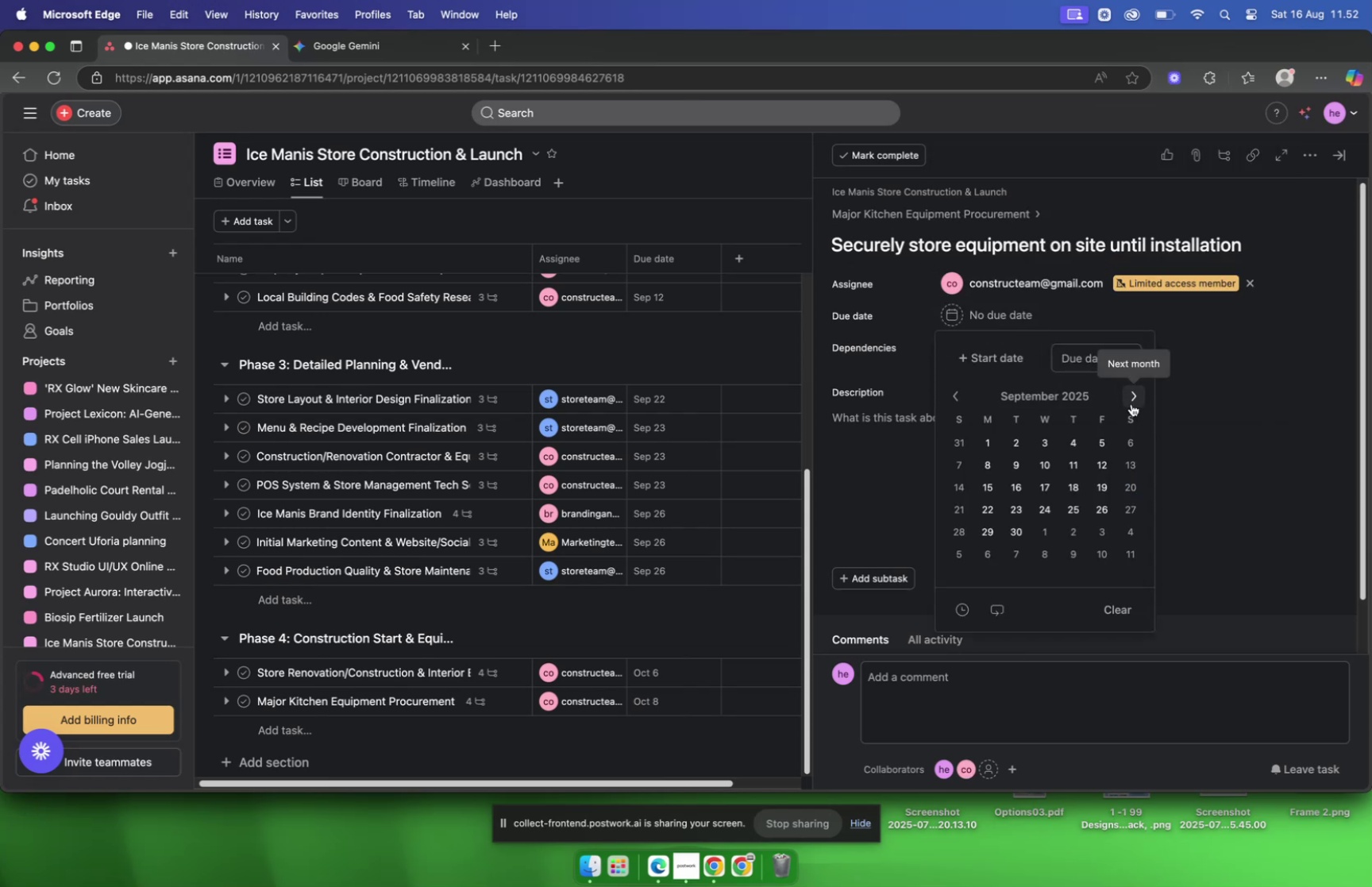 
wait(8.27)
 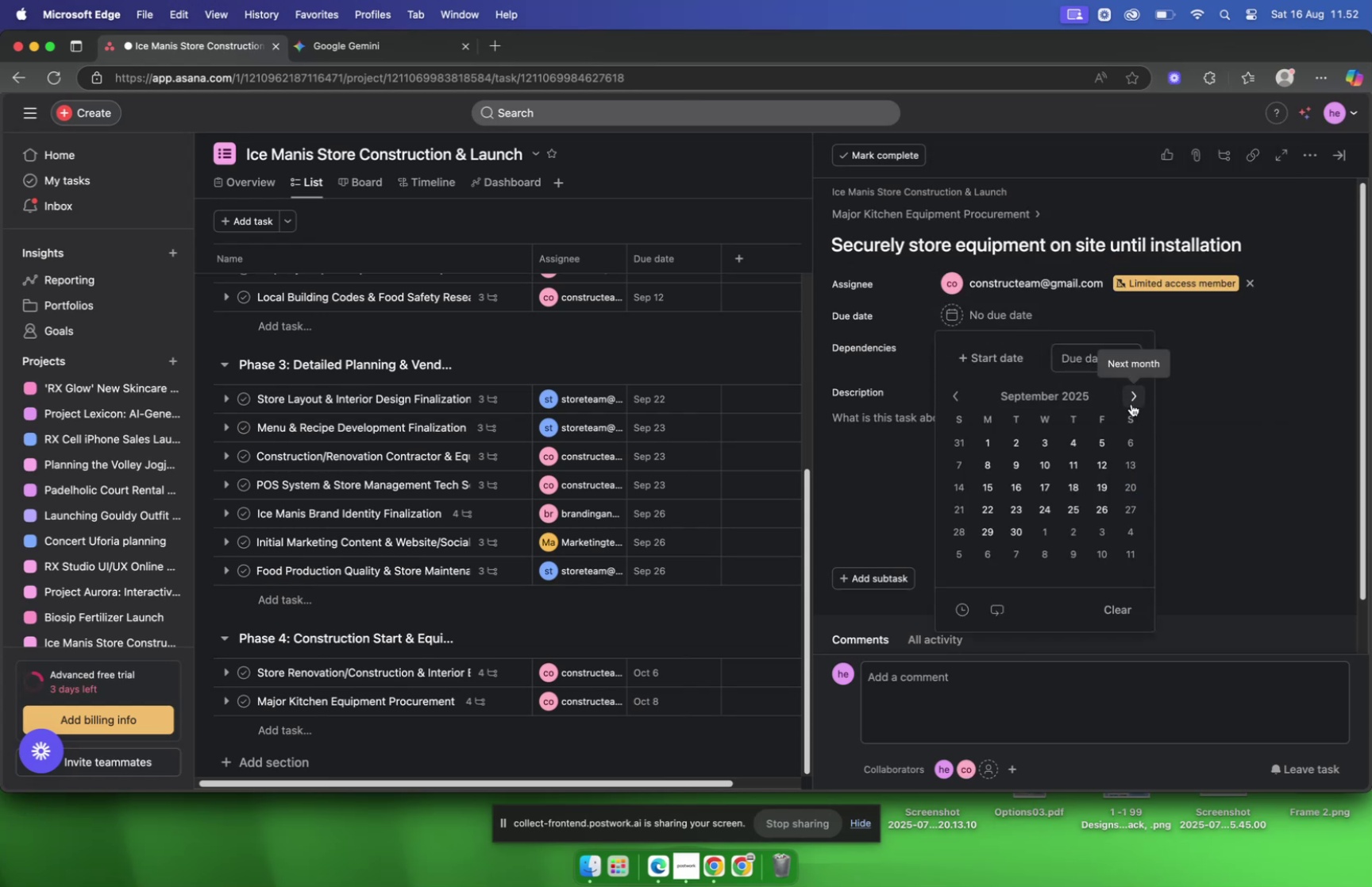 
left_click([1131, 403])
 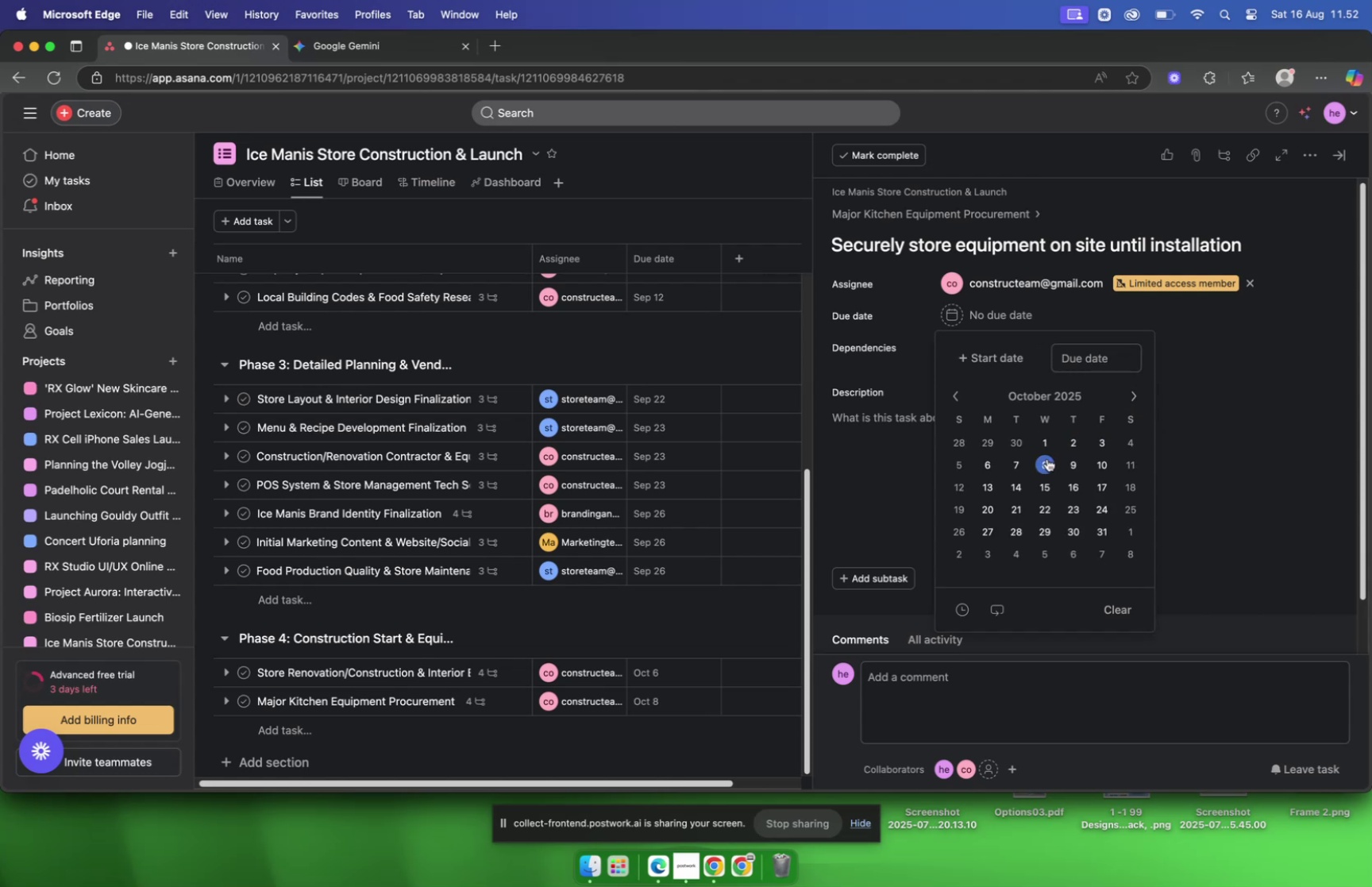 
left_click([1046, 460])
 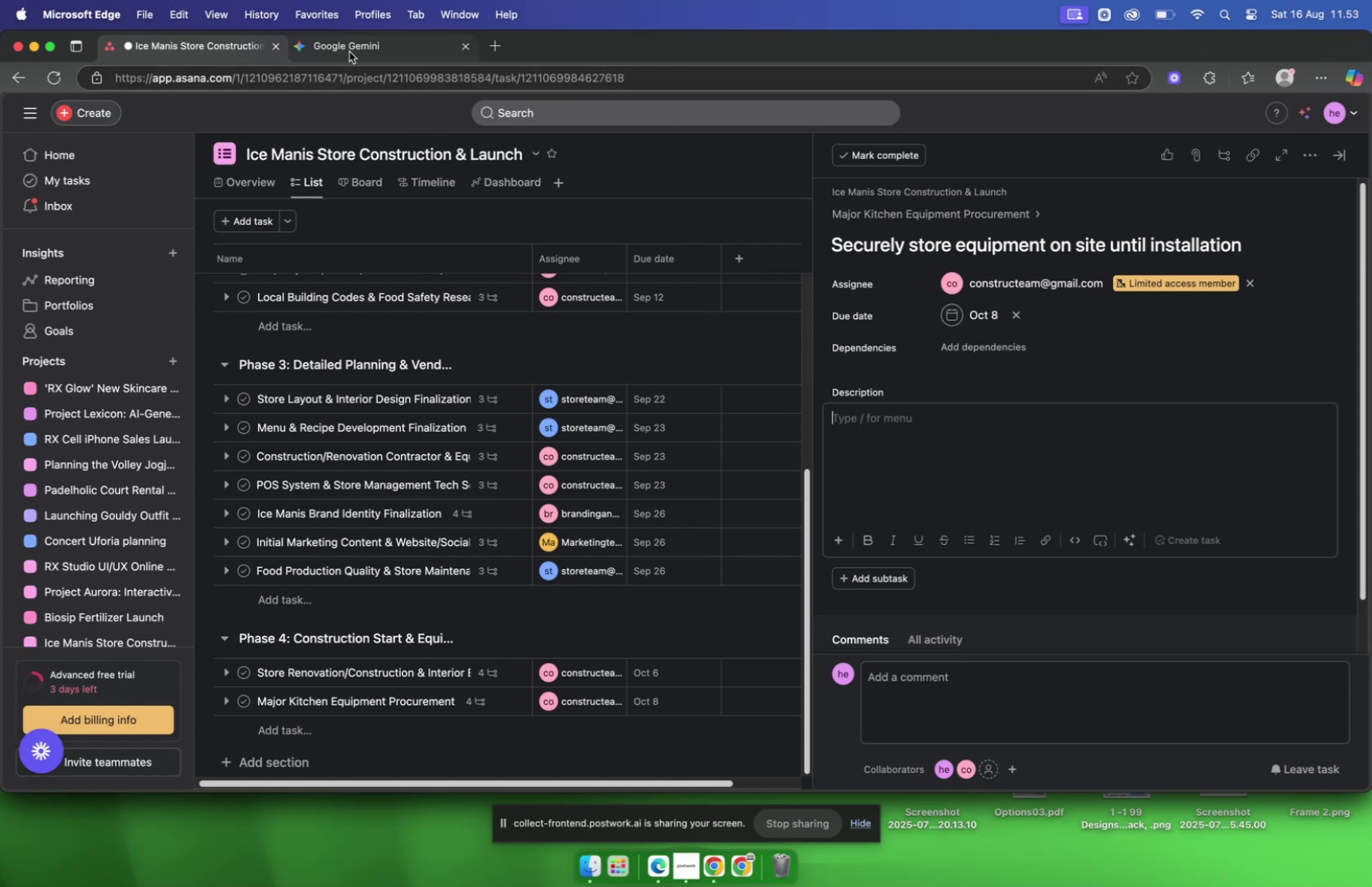 
left_click([349, 52])
 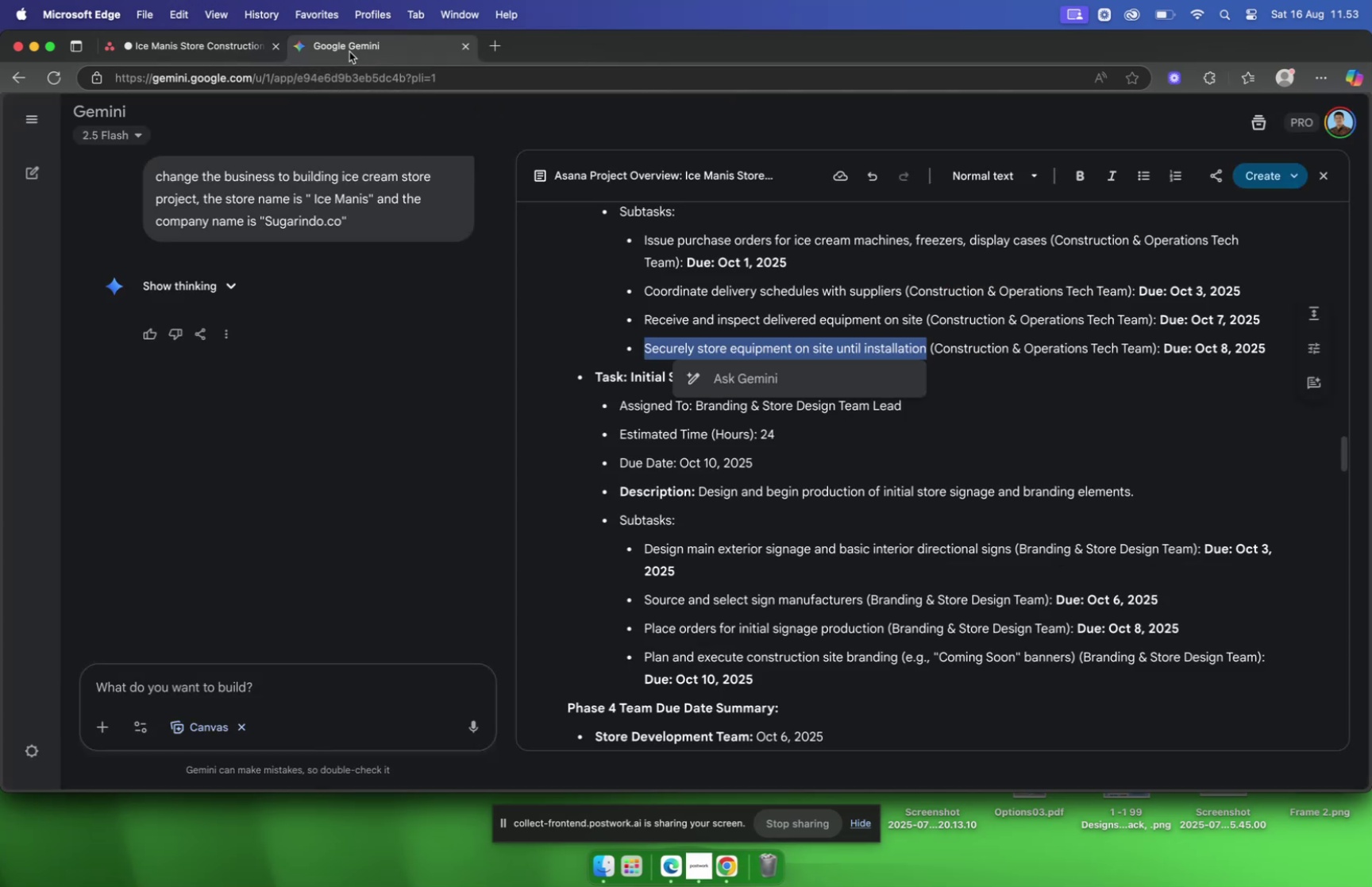 
left_click([172, 52])
 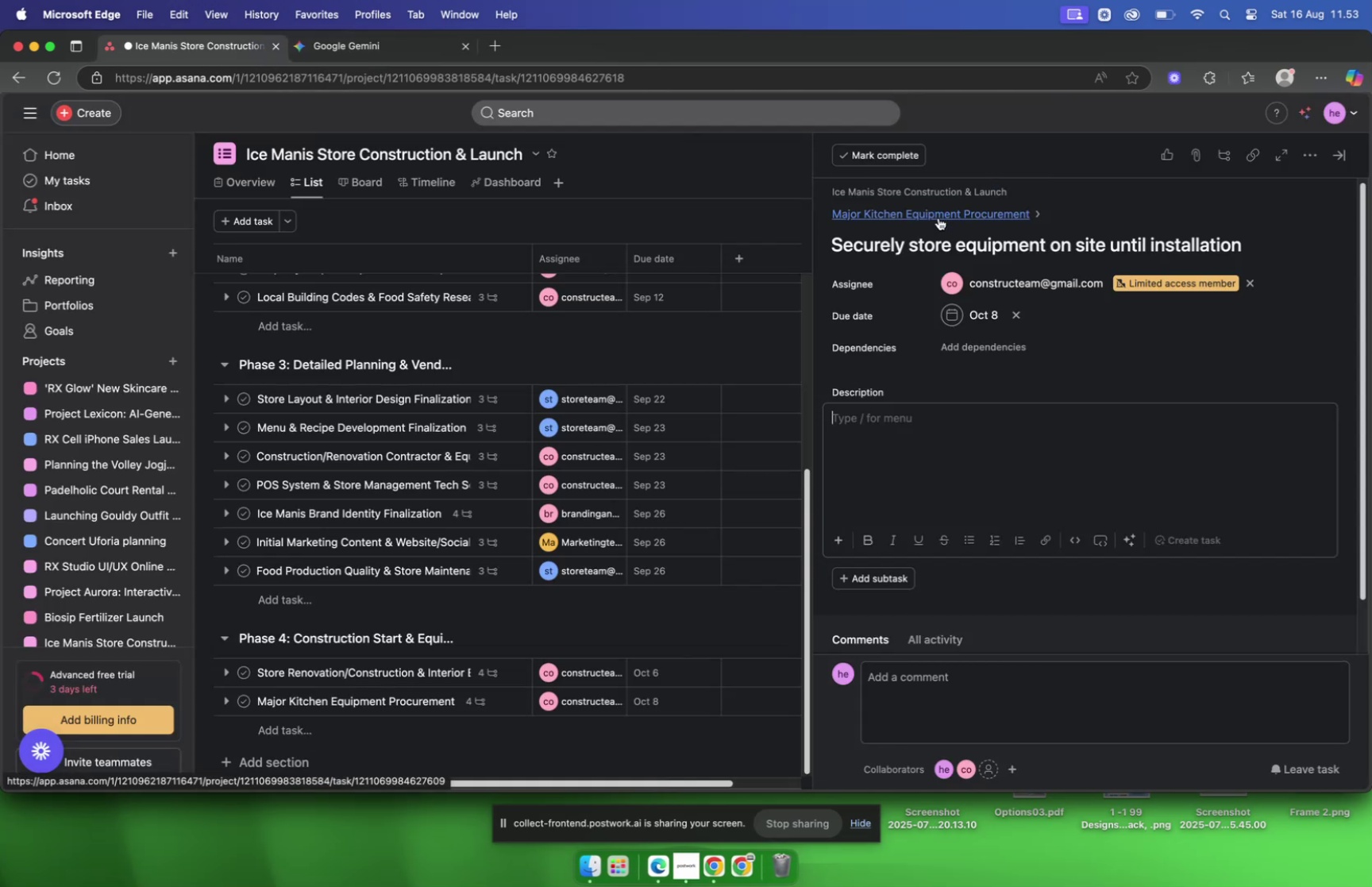 
left_click([938, 218])
 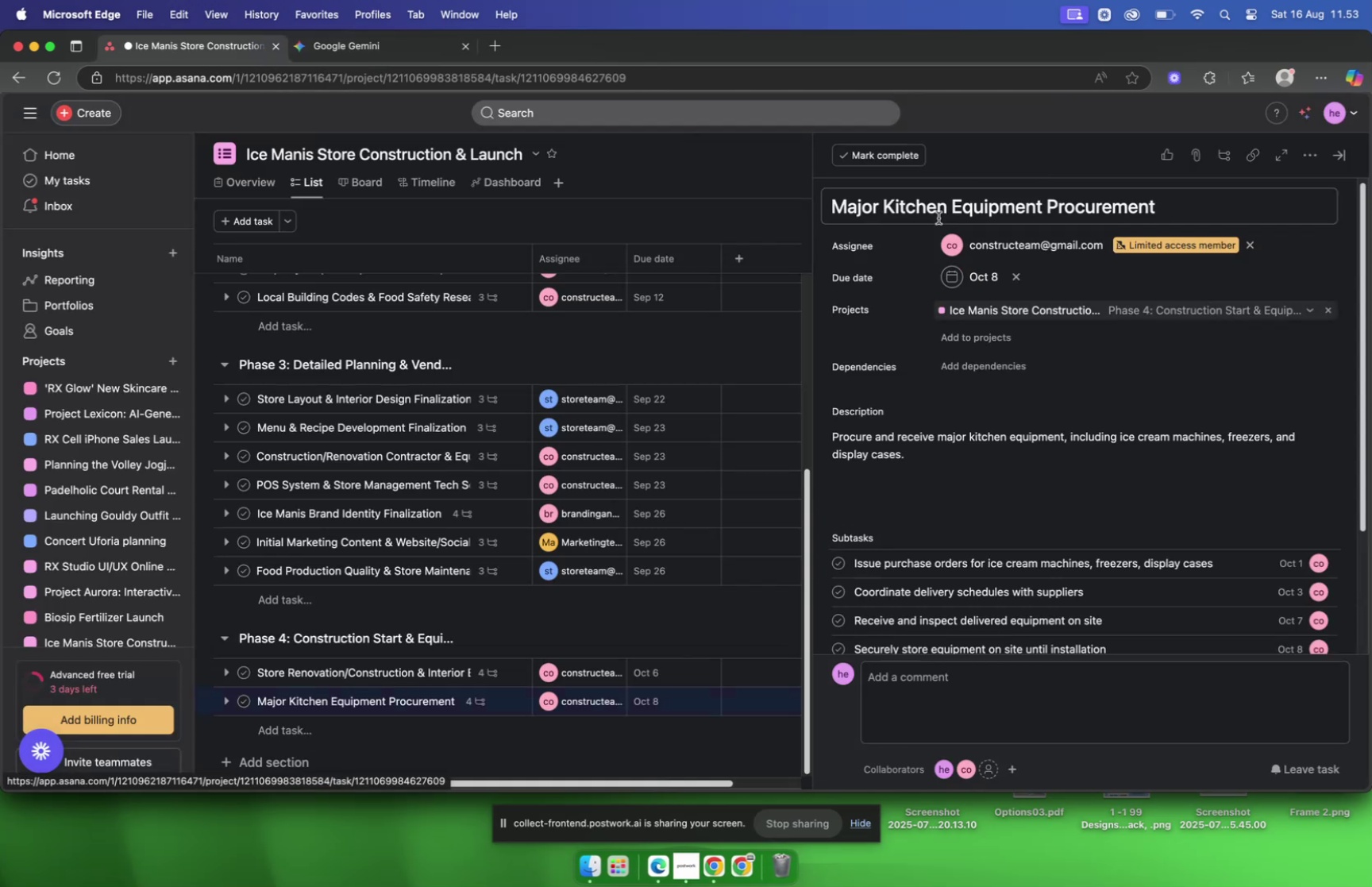 
scroll: coordinate [938, 218], scroll_direction: down, amount: 4.0
 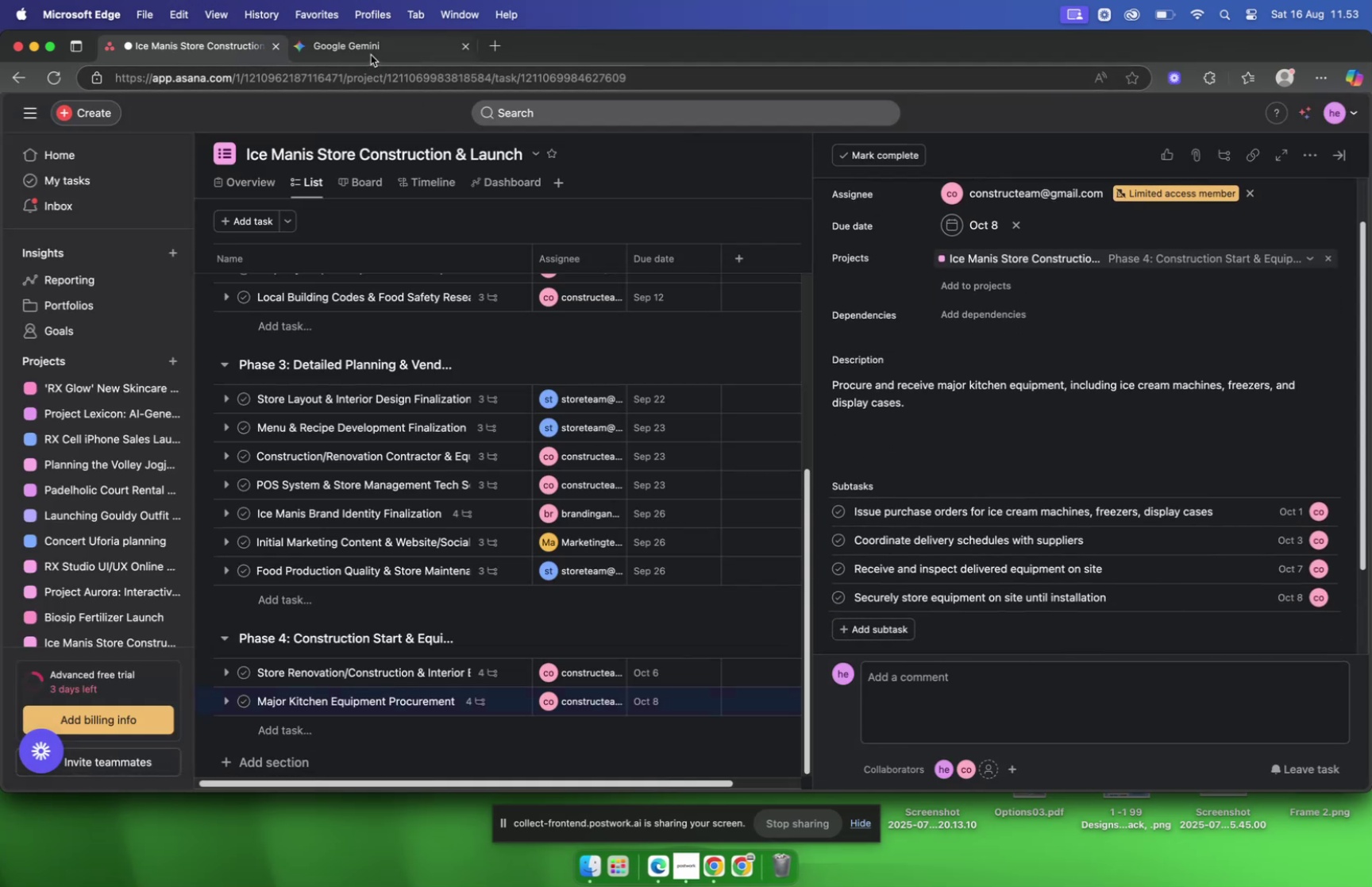 
left_click([371, 54])
 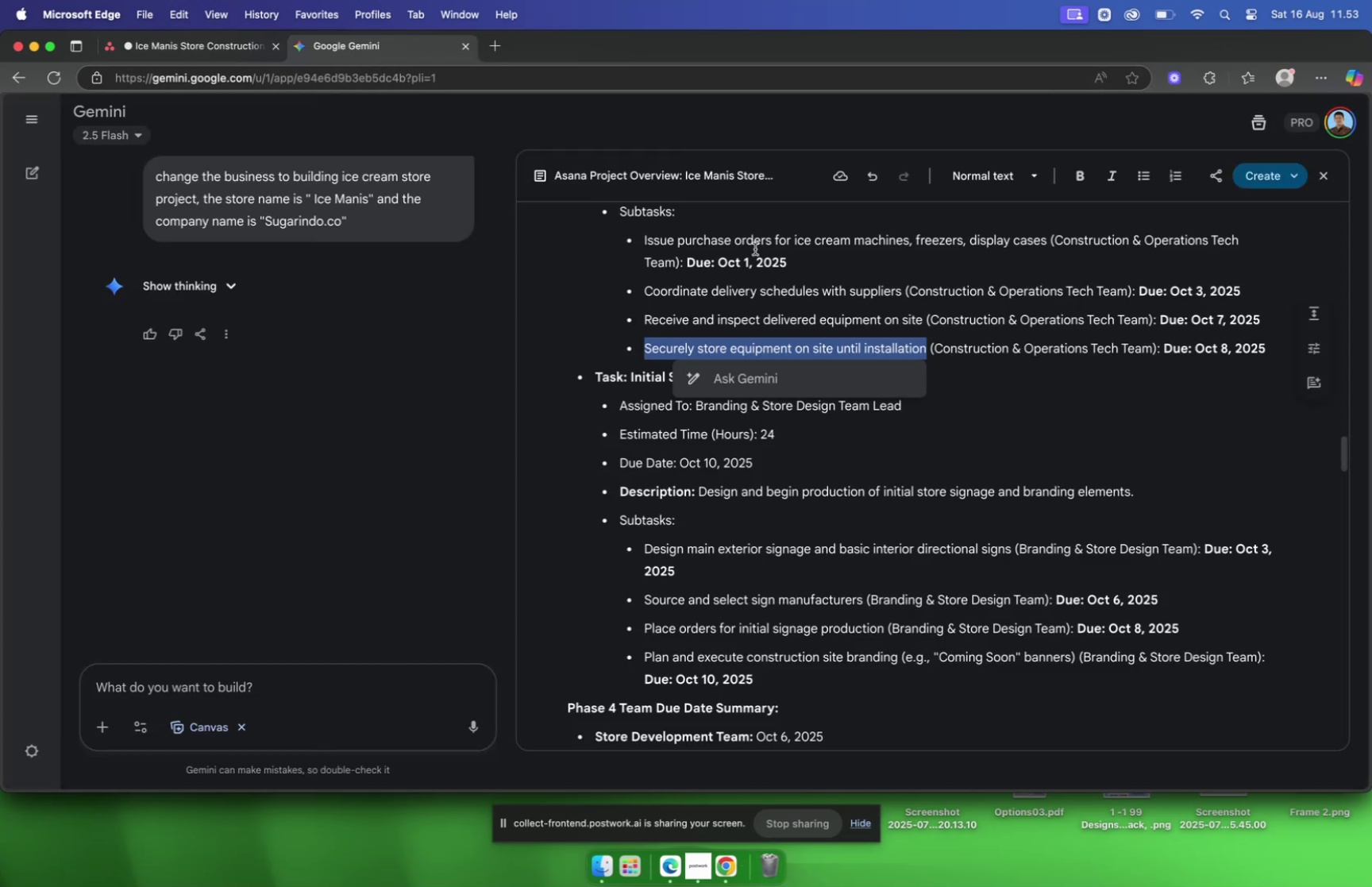 
scroll: coordinate [759, 253], scroll_direction: down, amount: 4.0
 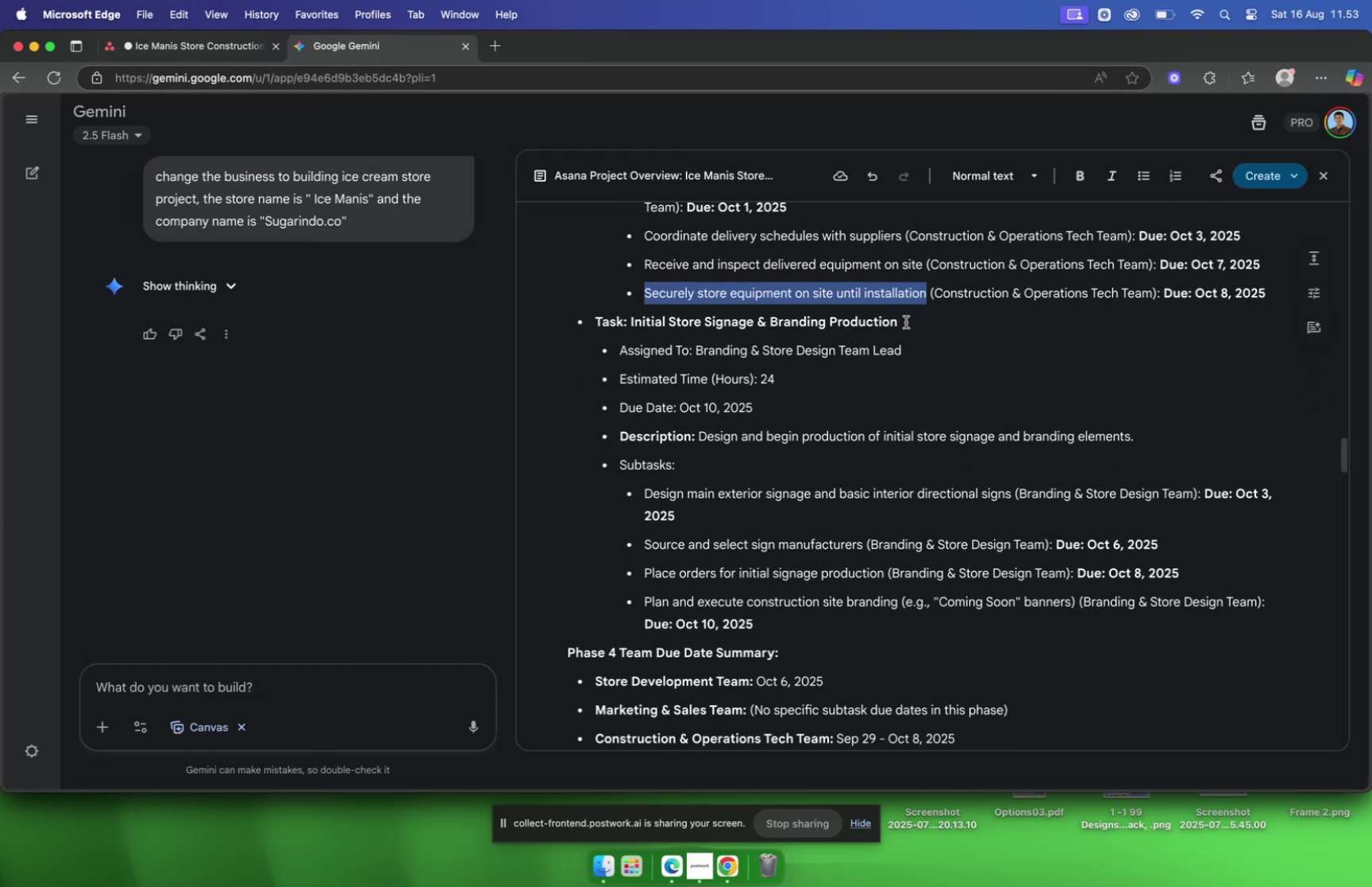 
left_click_drag(start_coordinate=[906, 323], to_coordinate=[631, 319])
 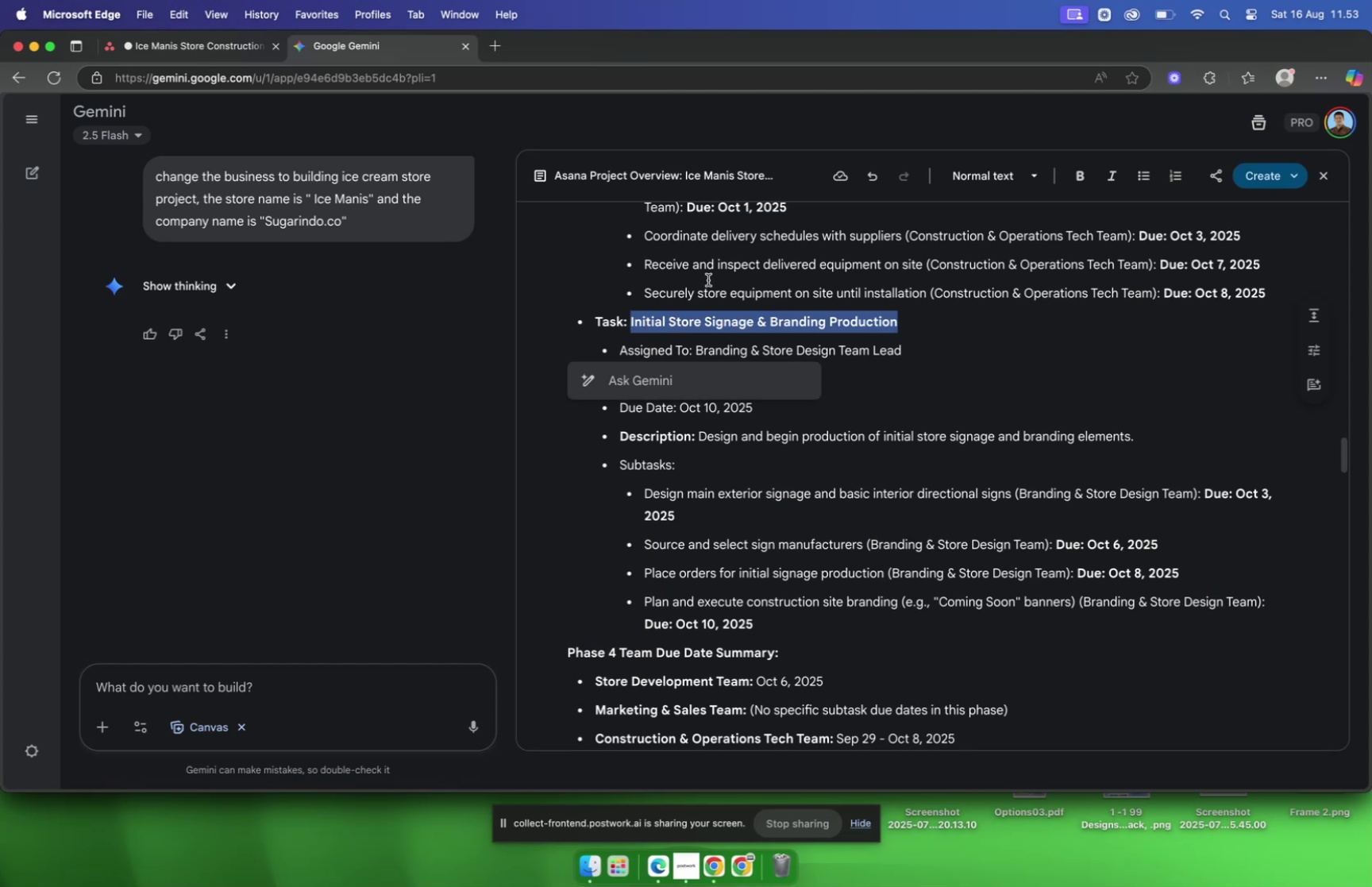 
key(Meta+C)
 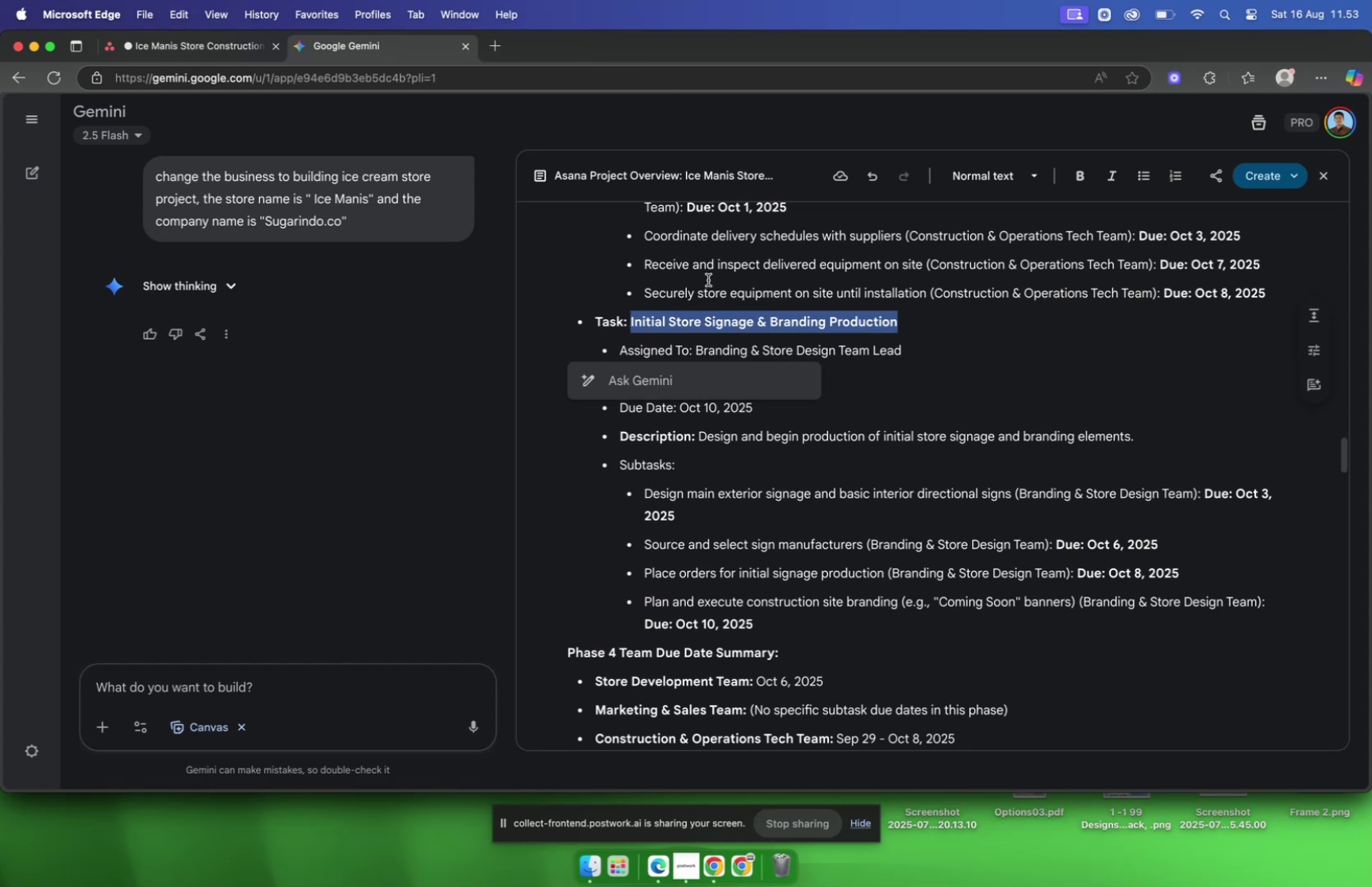 
key(Meta+CommandLeft)
 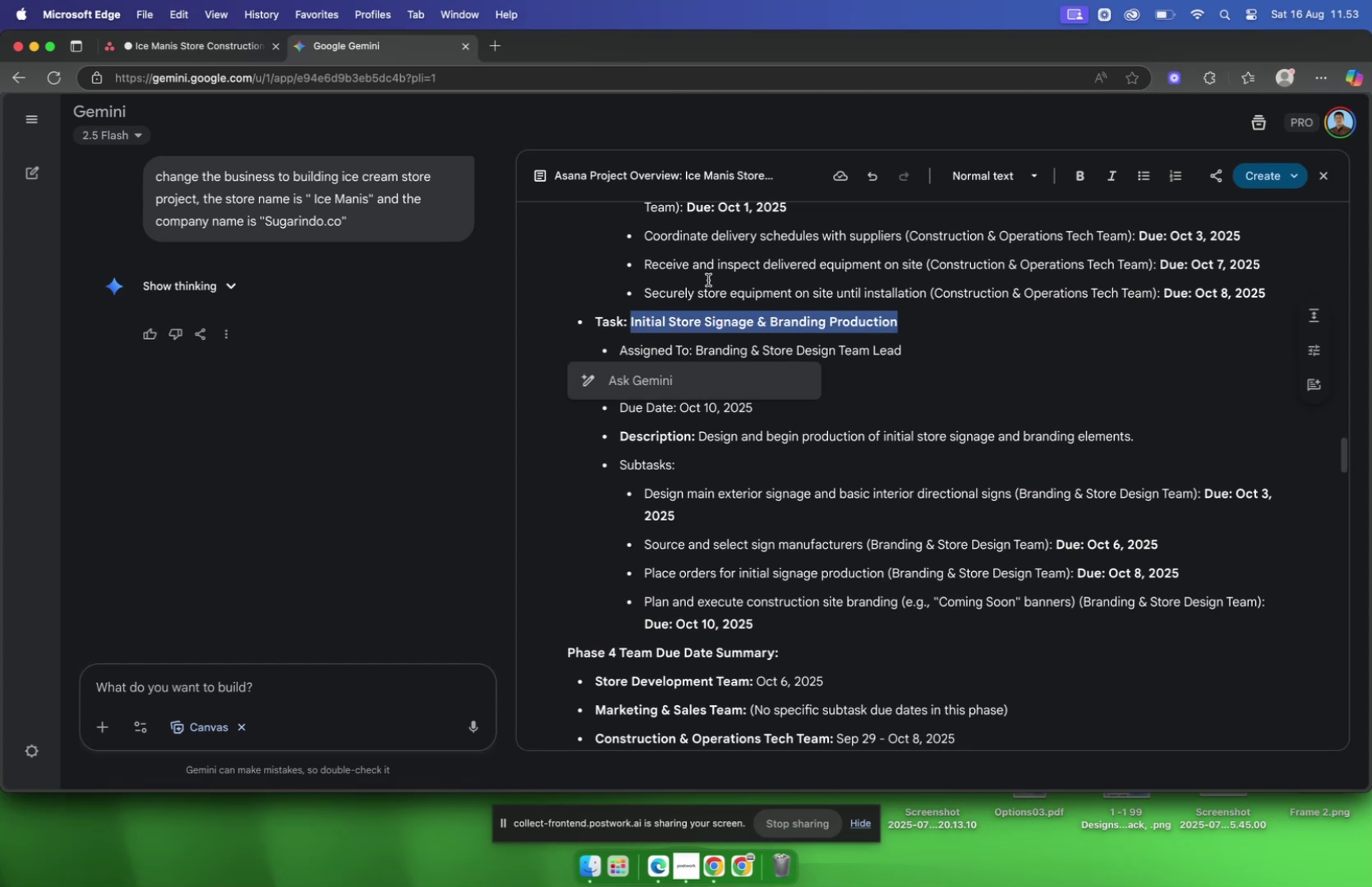 
key(Meta+C)
 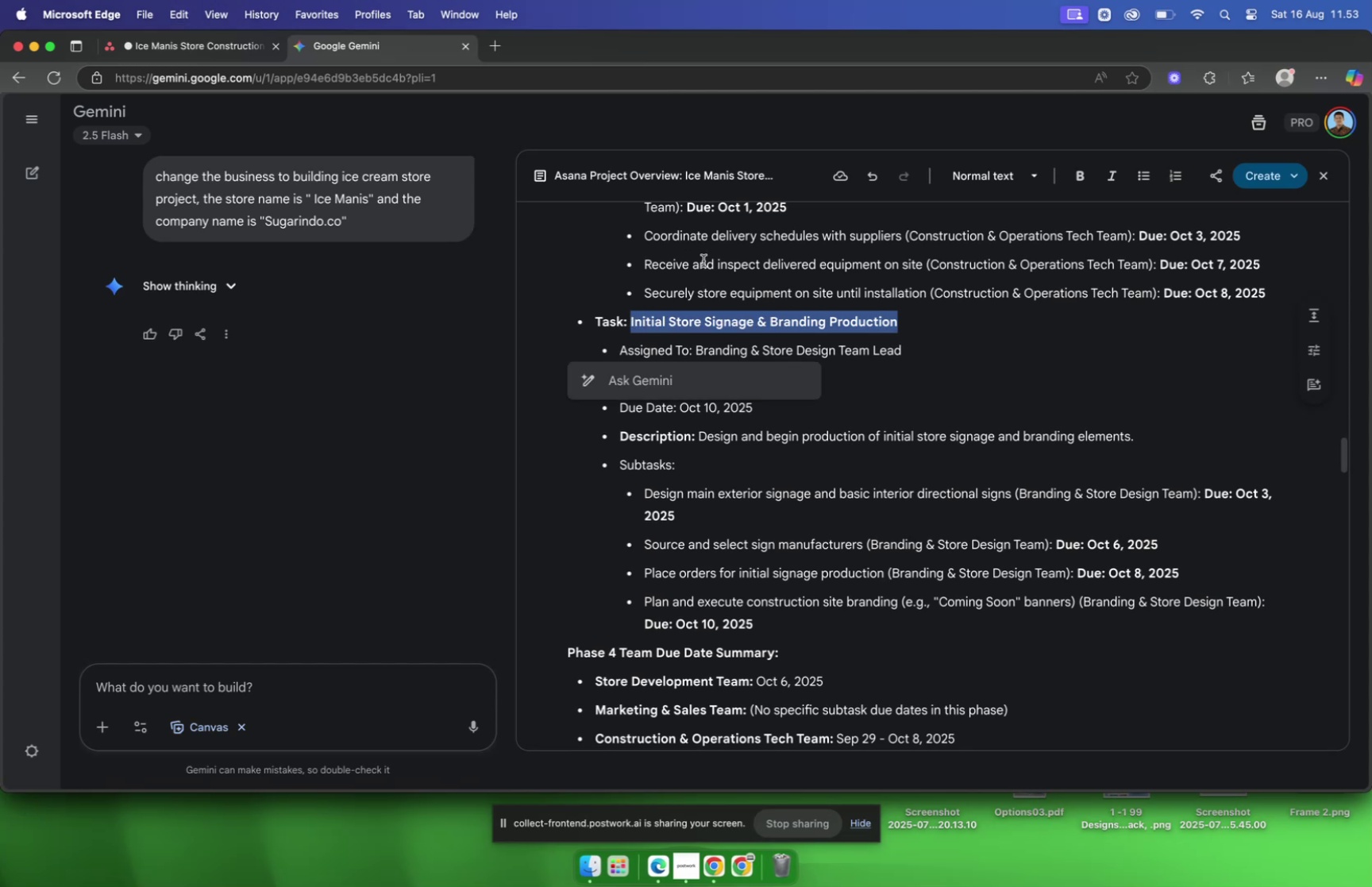 
wait(10.34)
 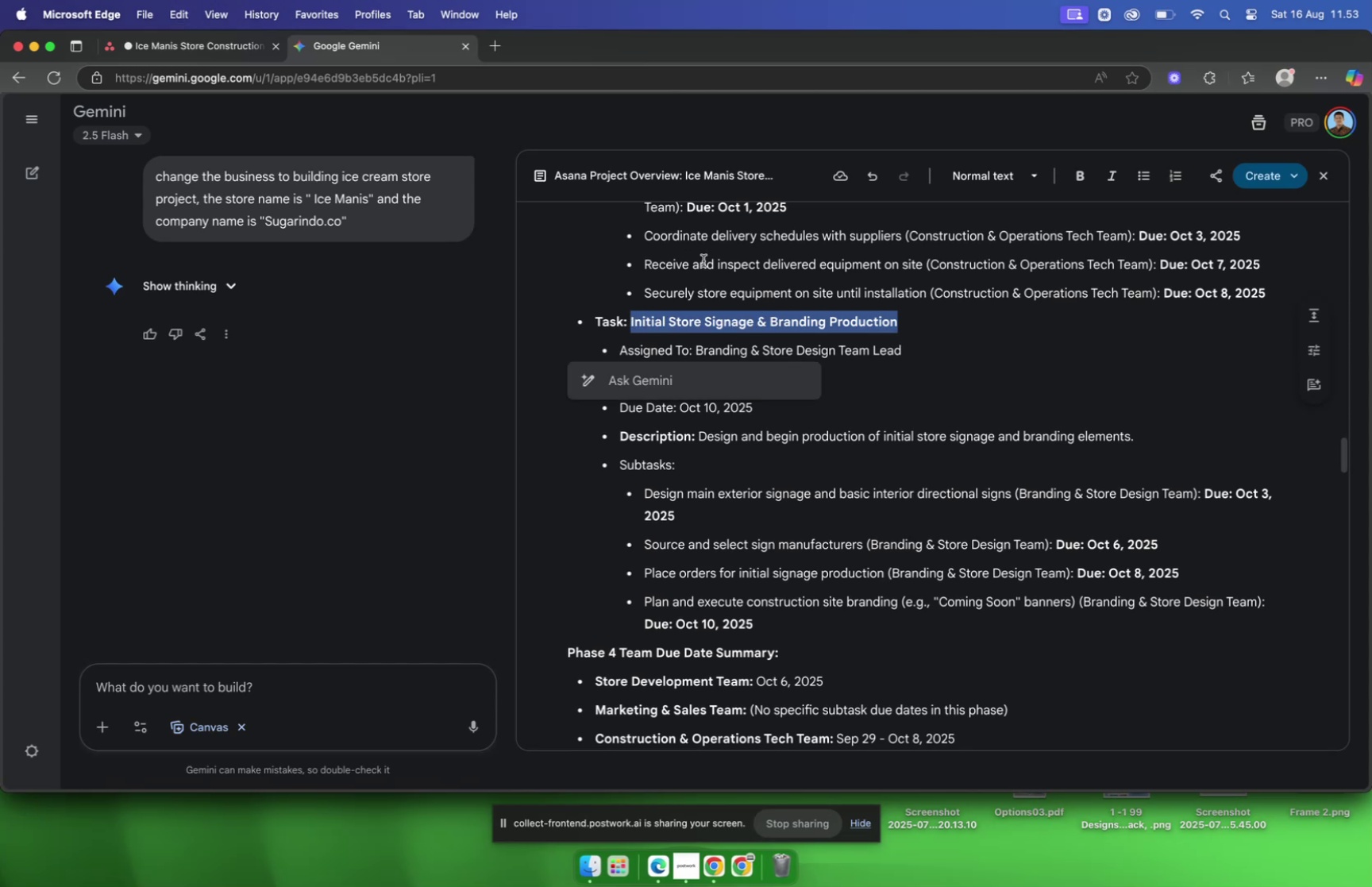 
key(Meta+C)
 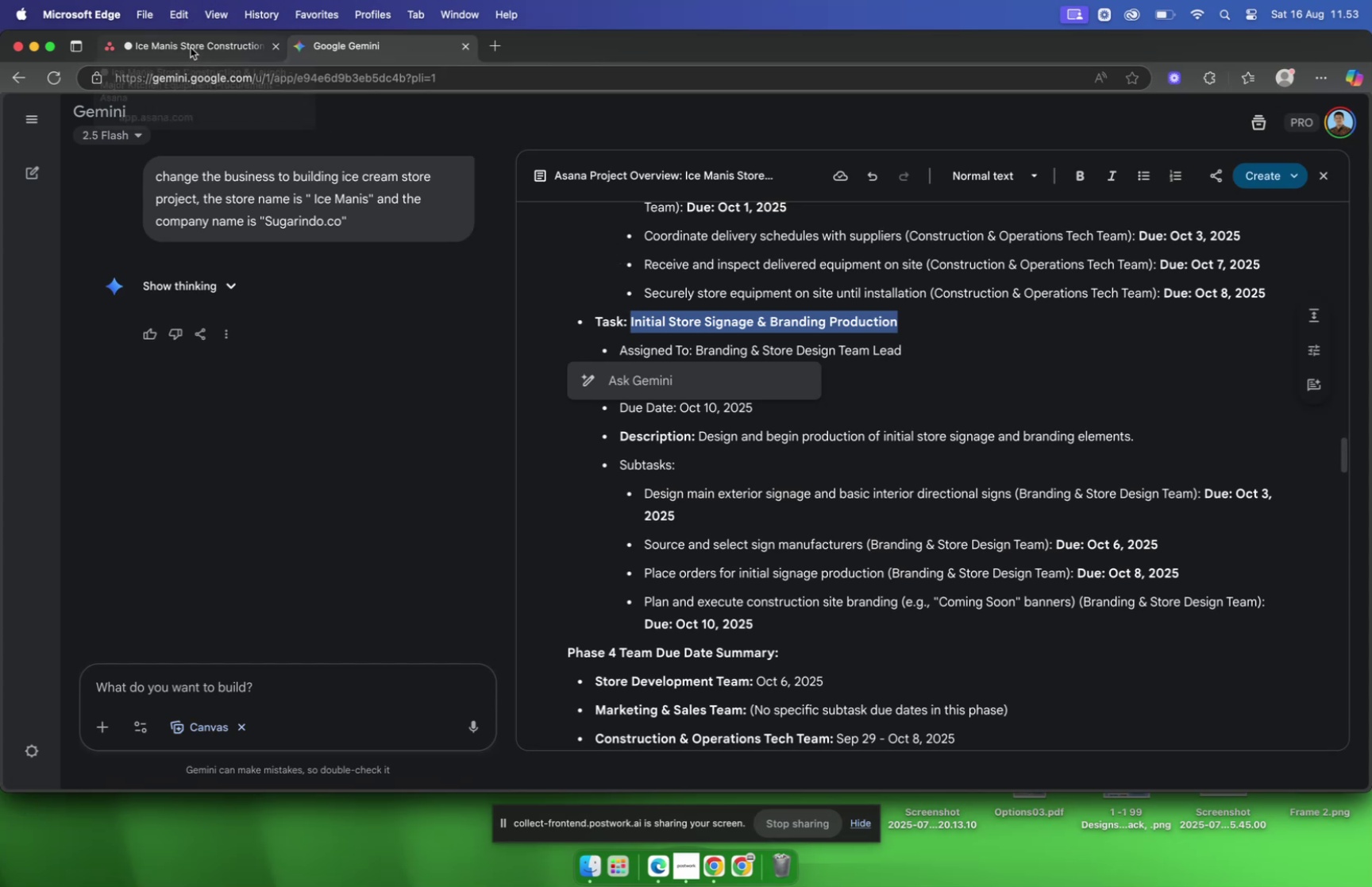 
left_click([191, 48])
 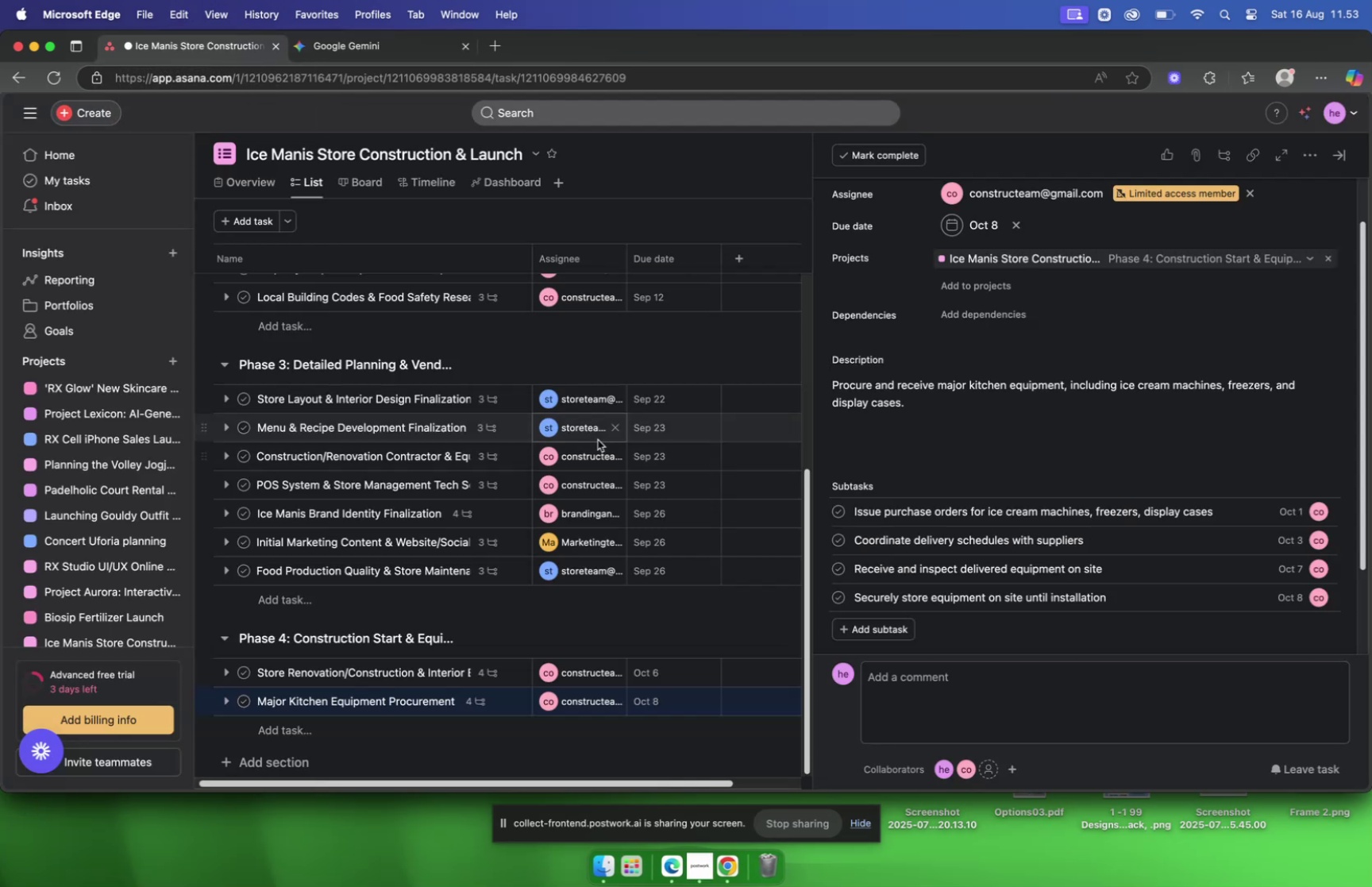 
scroll: coordinate [597, 430], scroll_direction: down, amount: 7.0
 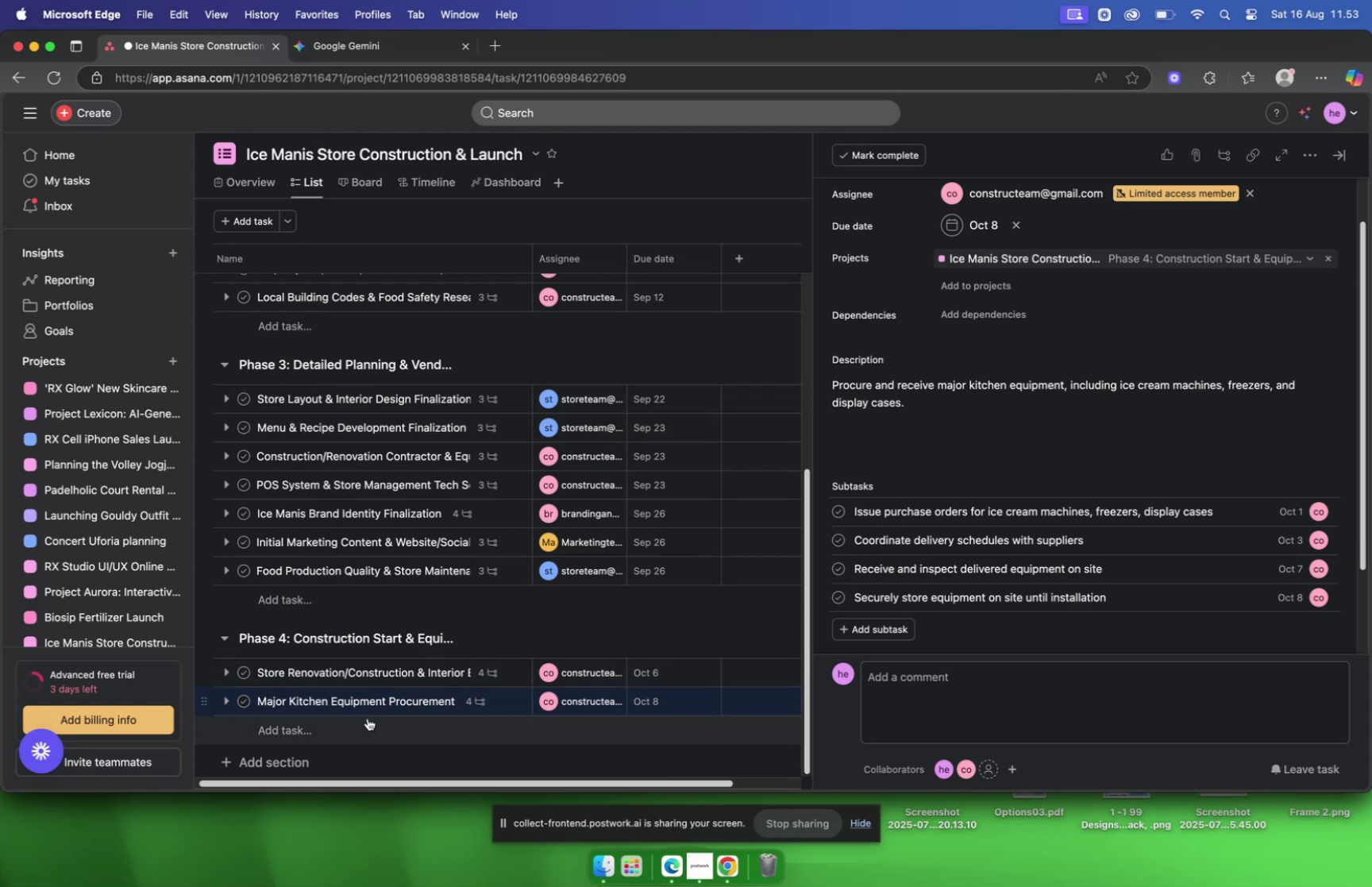 
left_click([365, 719])
 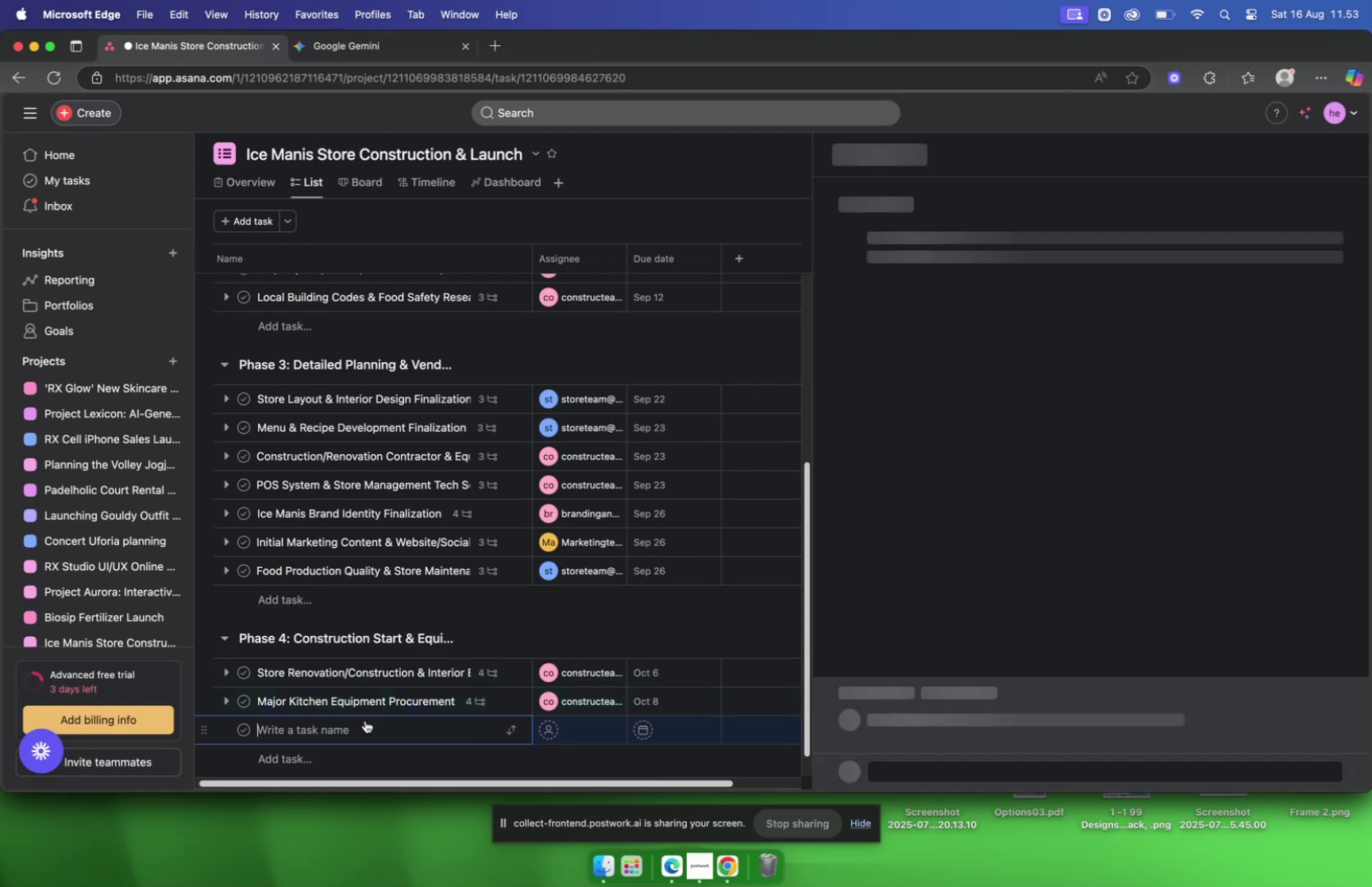 
key(Meta+V)
 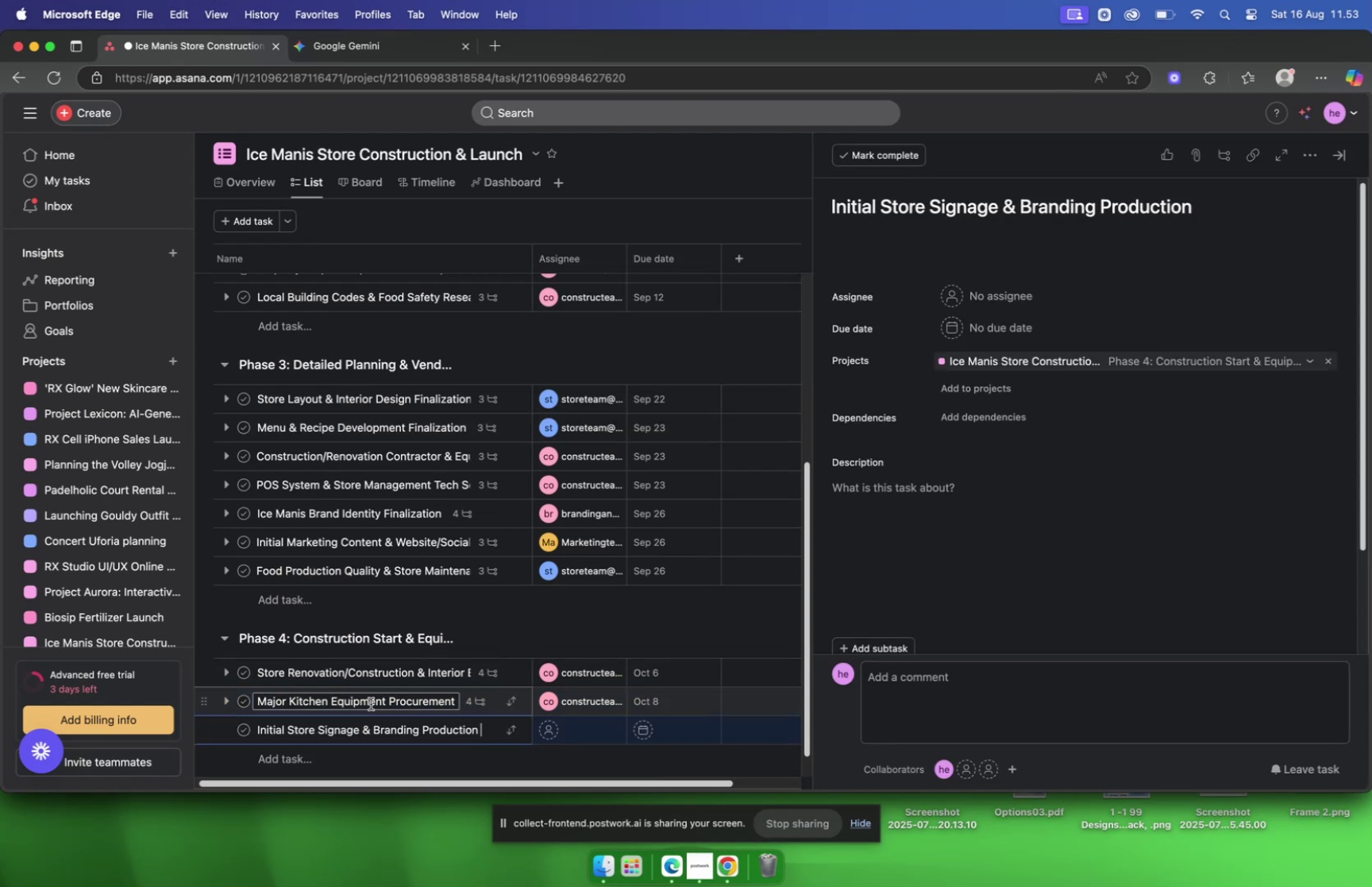 
key(Backspace)
 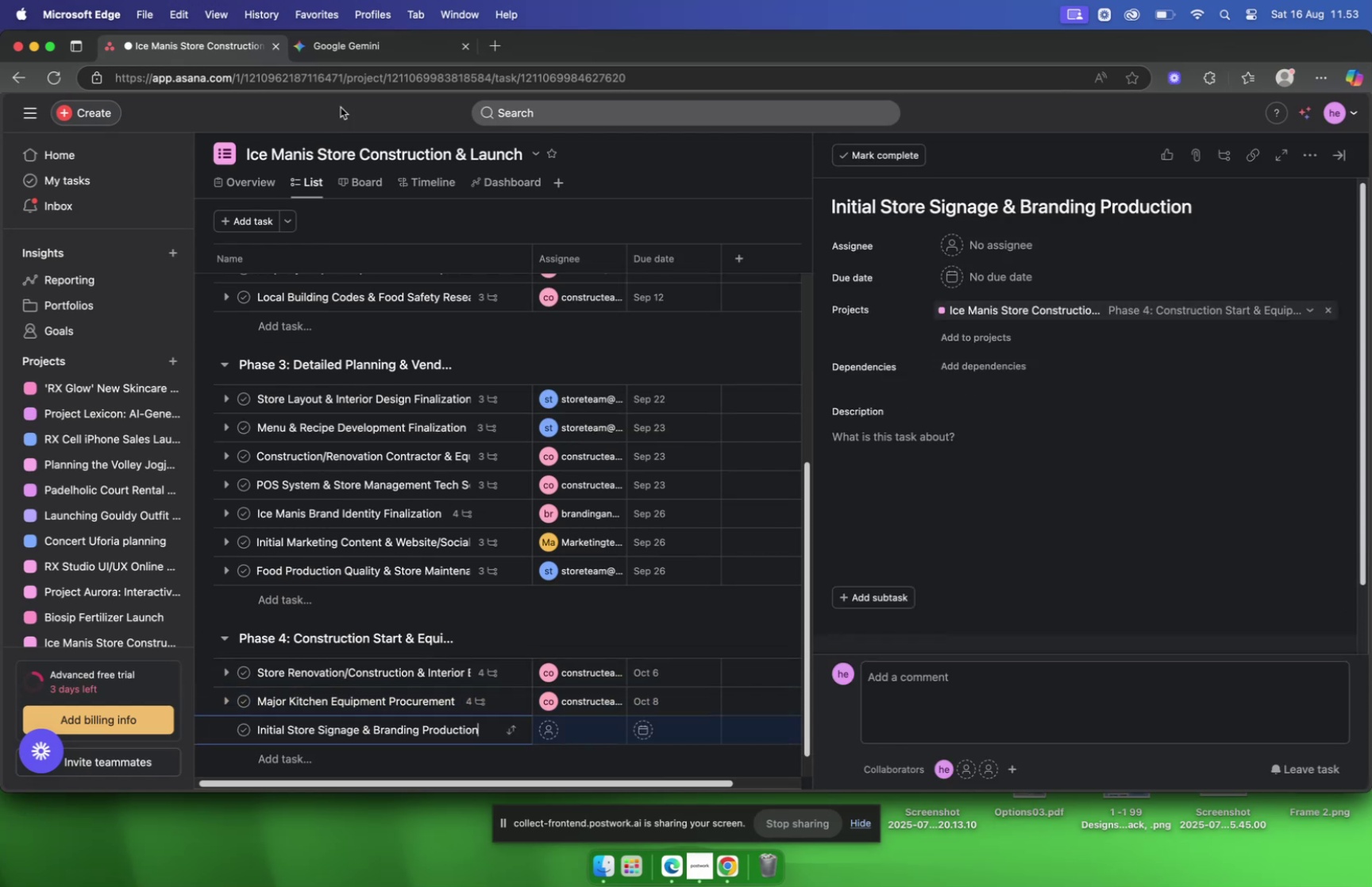 
left_click([349, 42])
 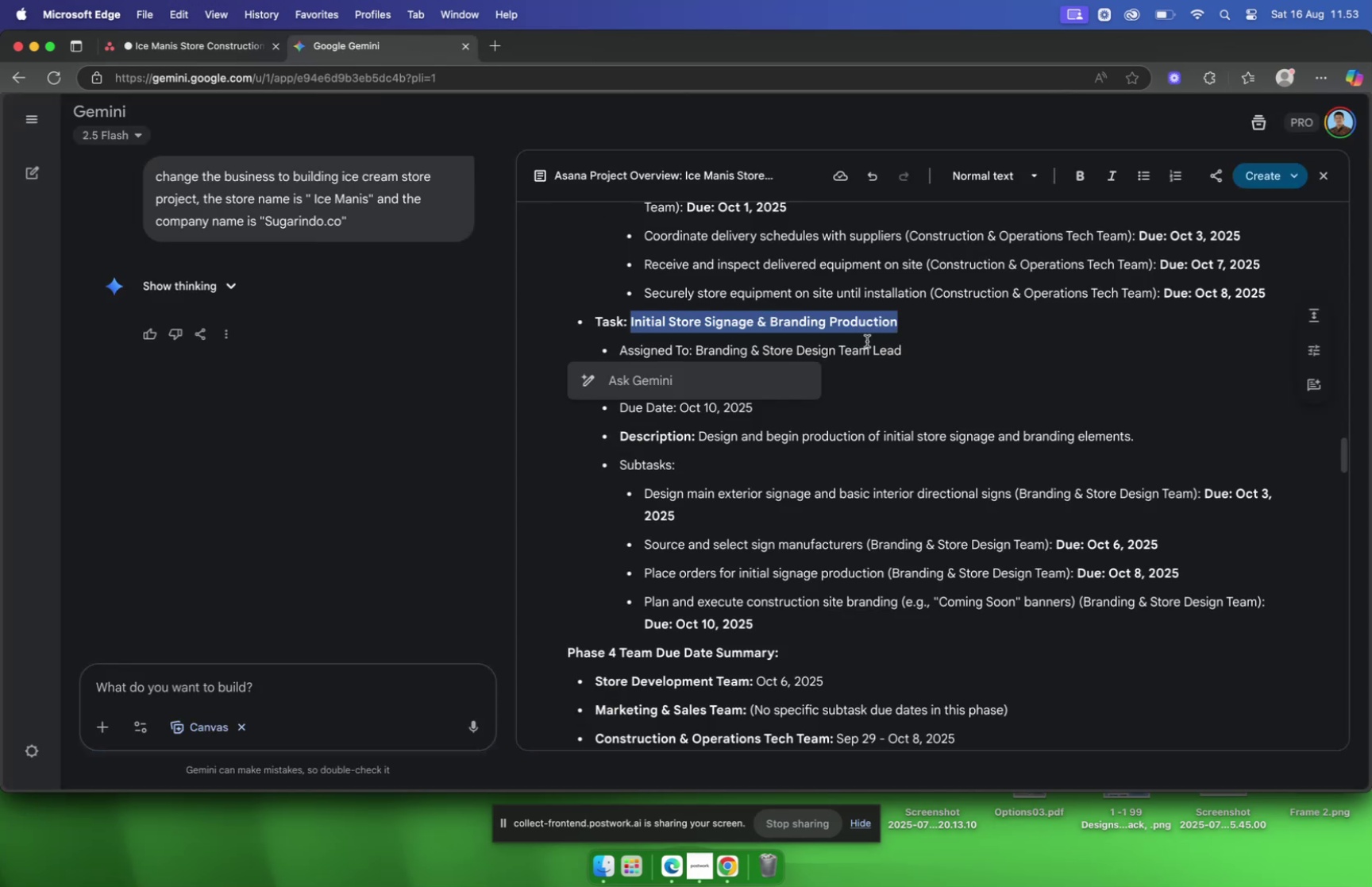 
left_click([911, 365])
 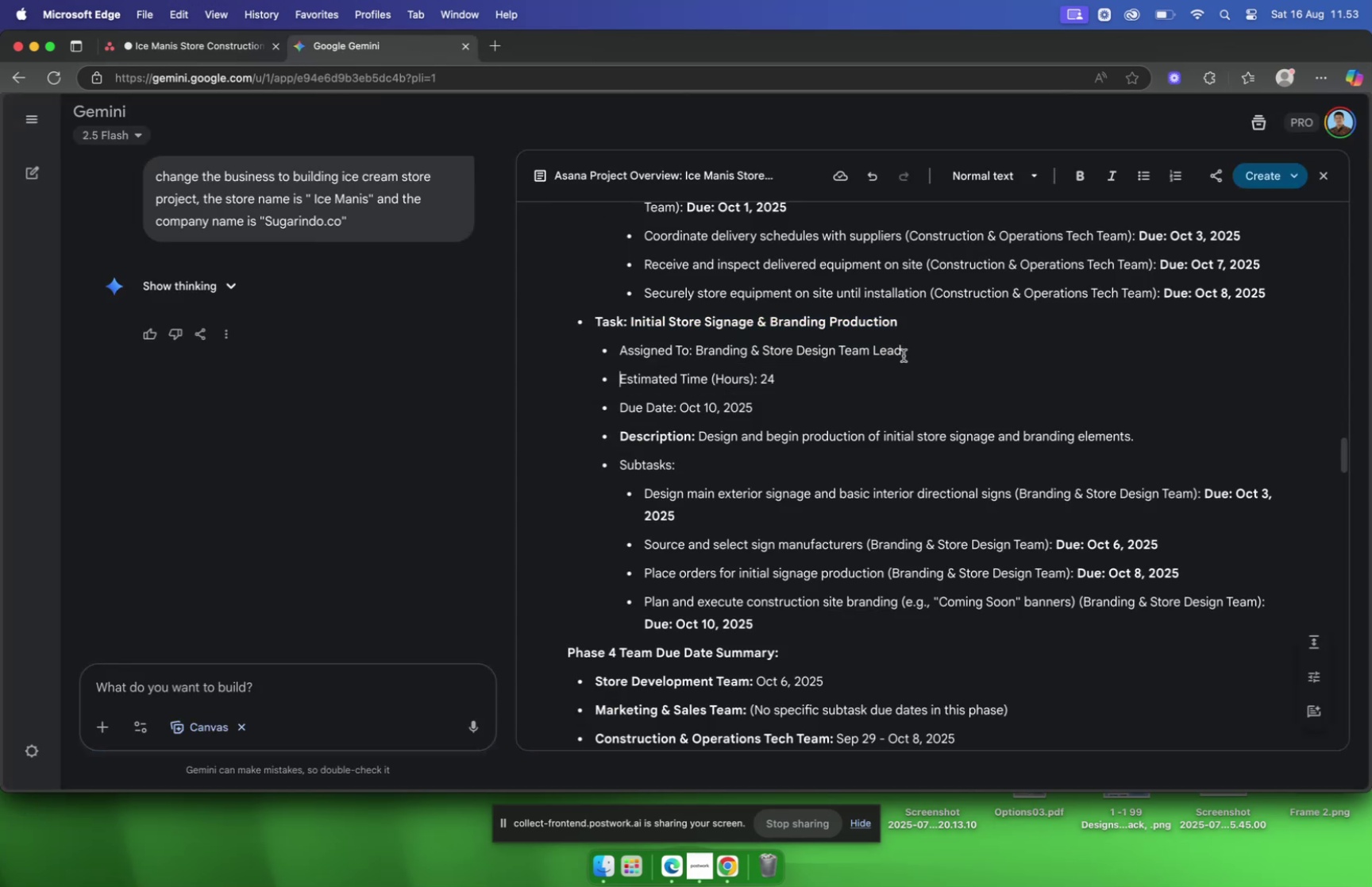 
scroll: coordinate [902, 342], scroll_direction: down, amount: 10.0
 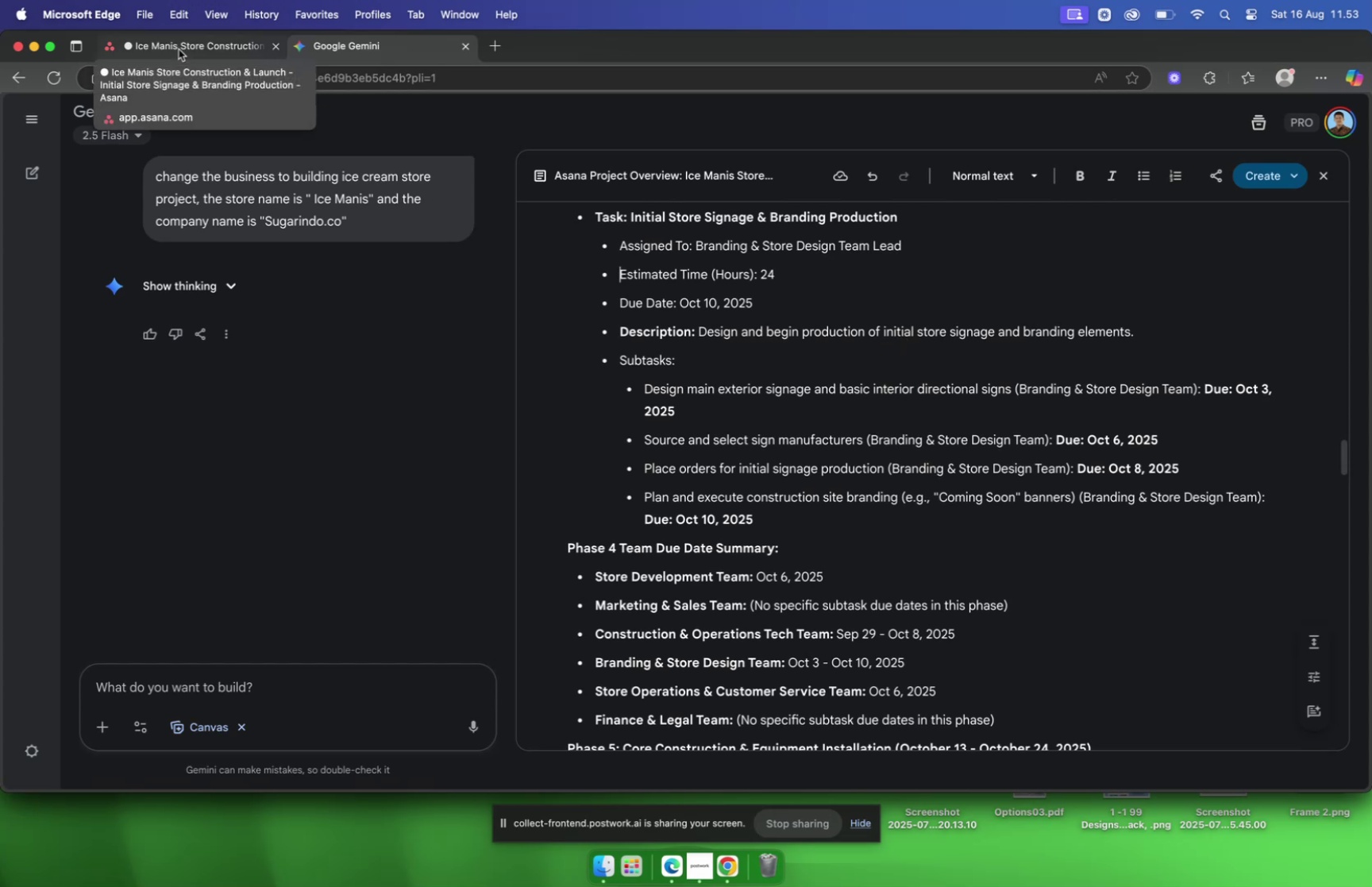 
wait(17.57)
 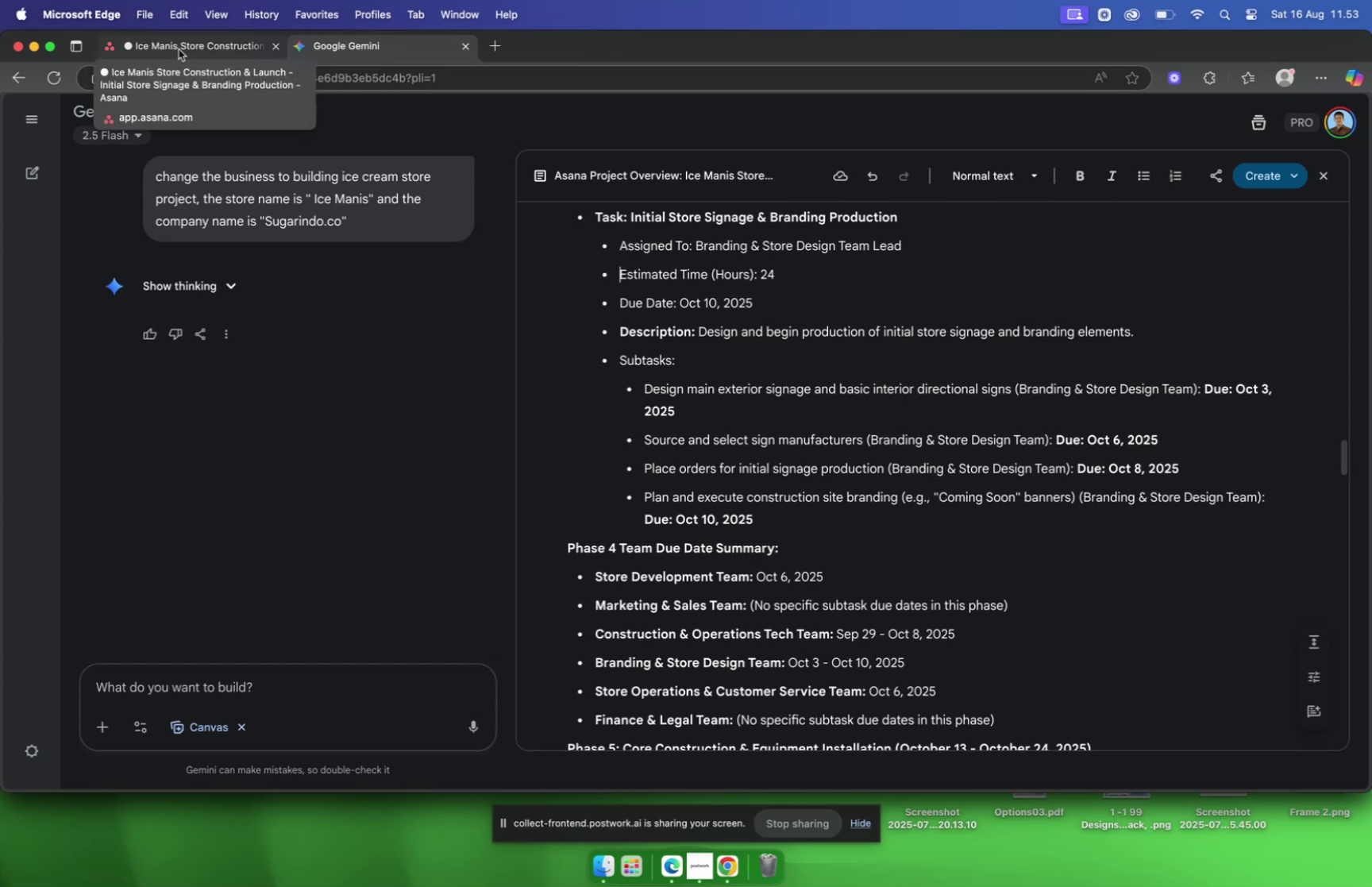 
left_click([179, 50])
 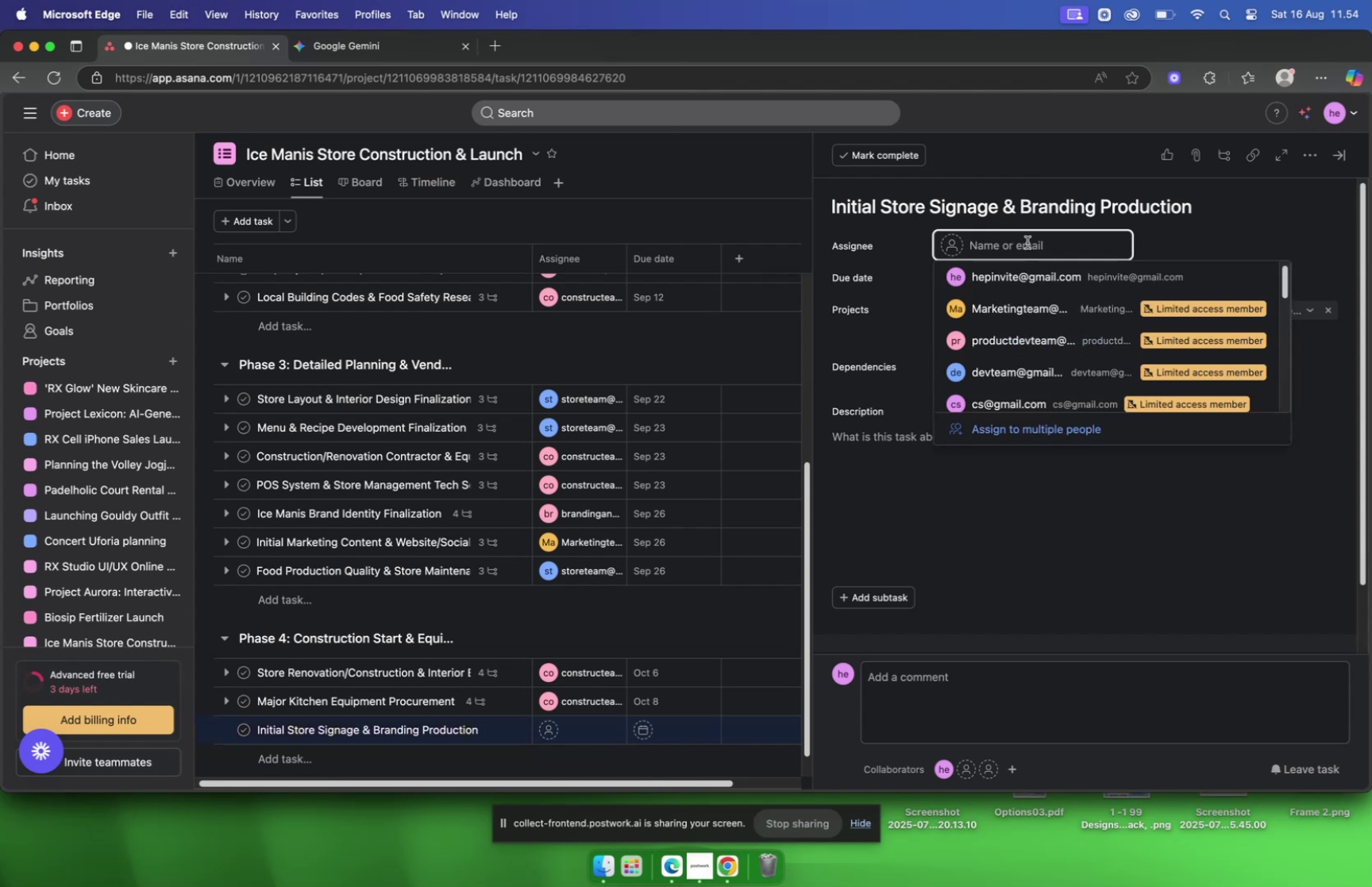 
type(brand)
 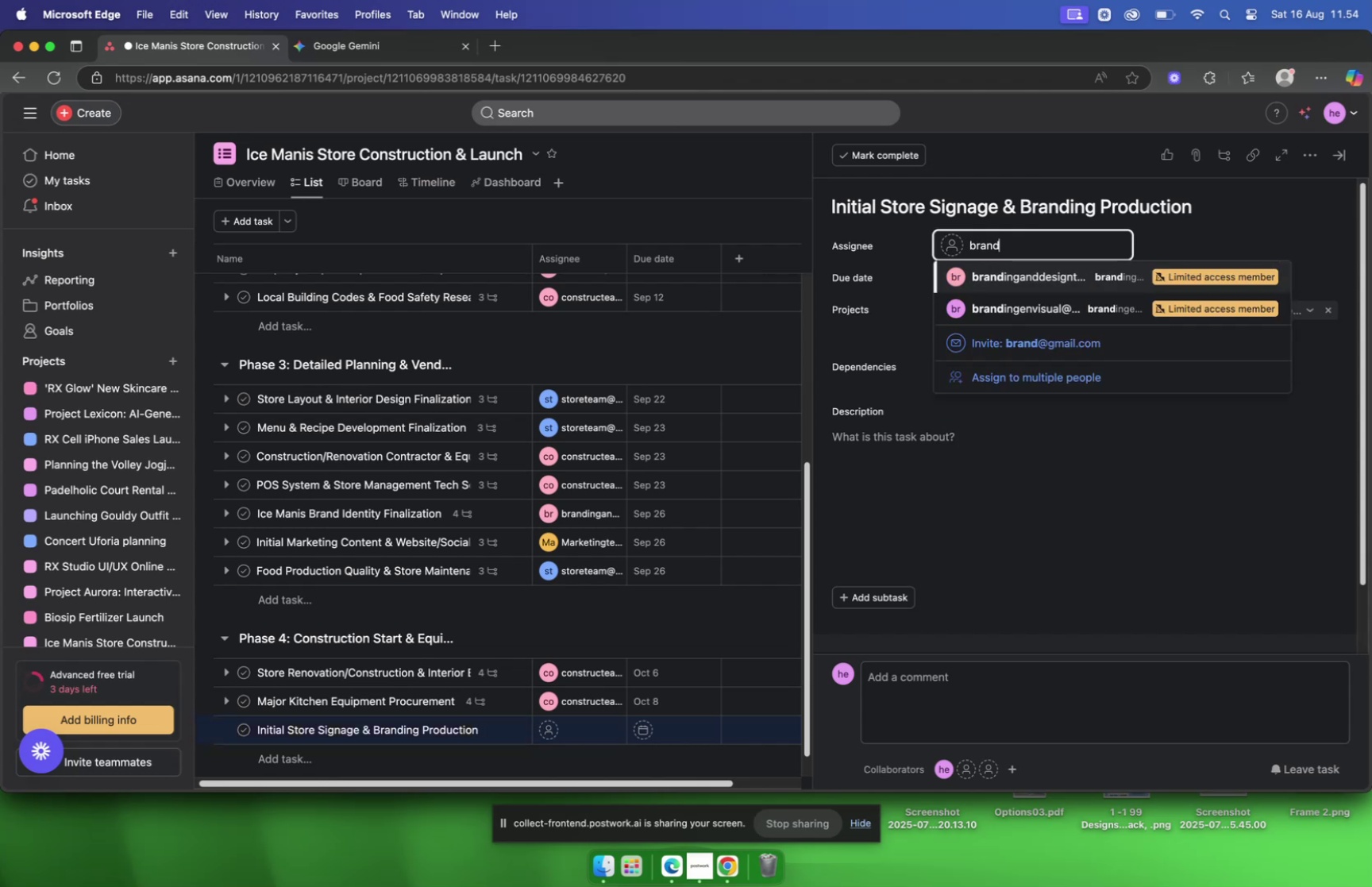 
key(Enter)
 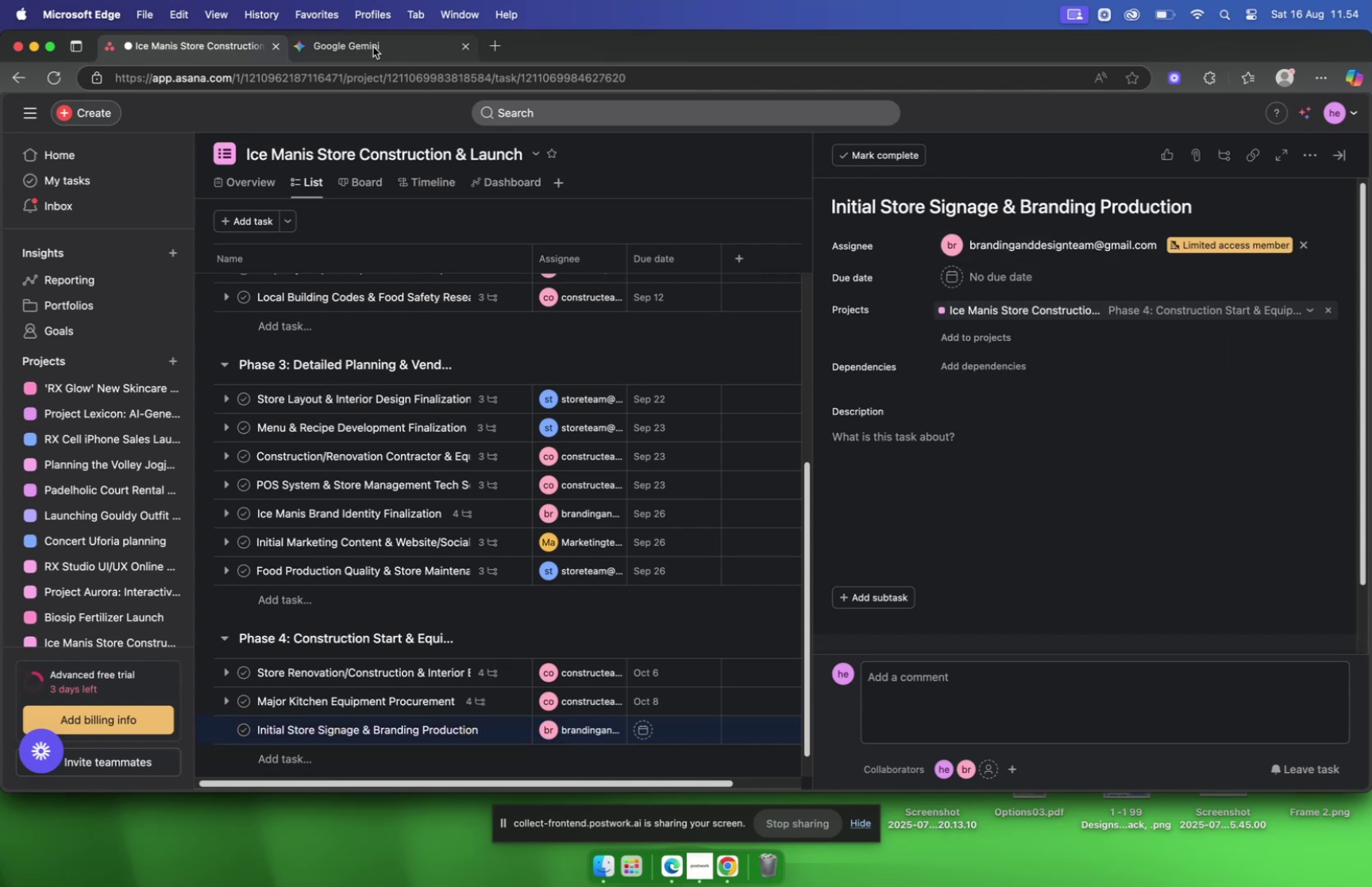 
left_click([373, 47])
 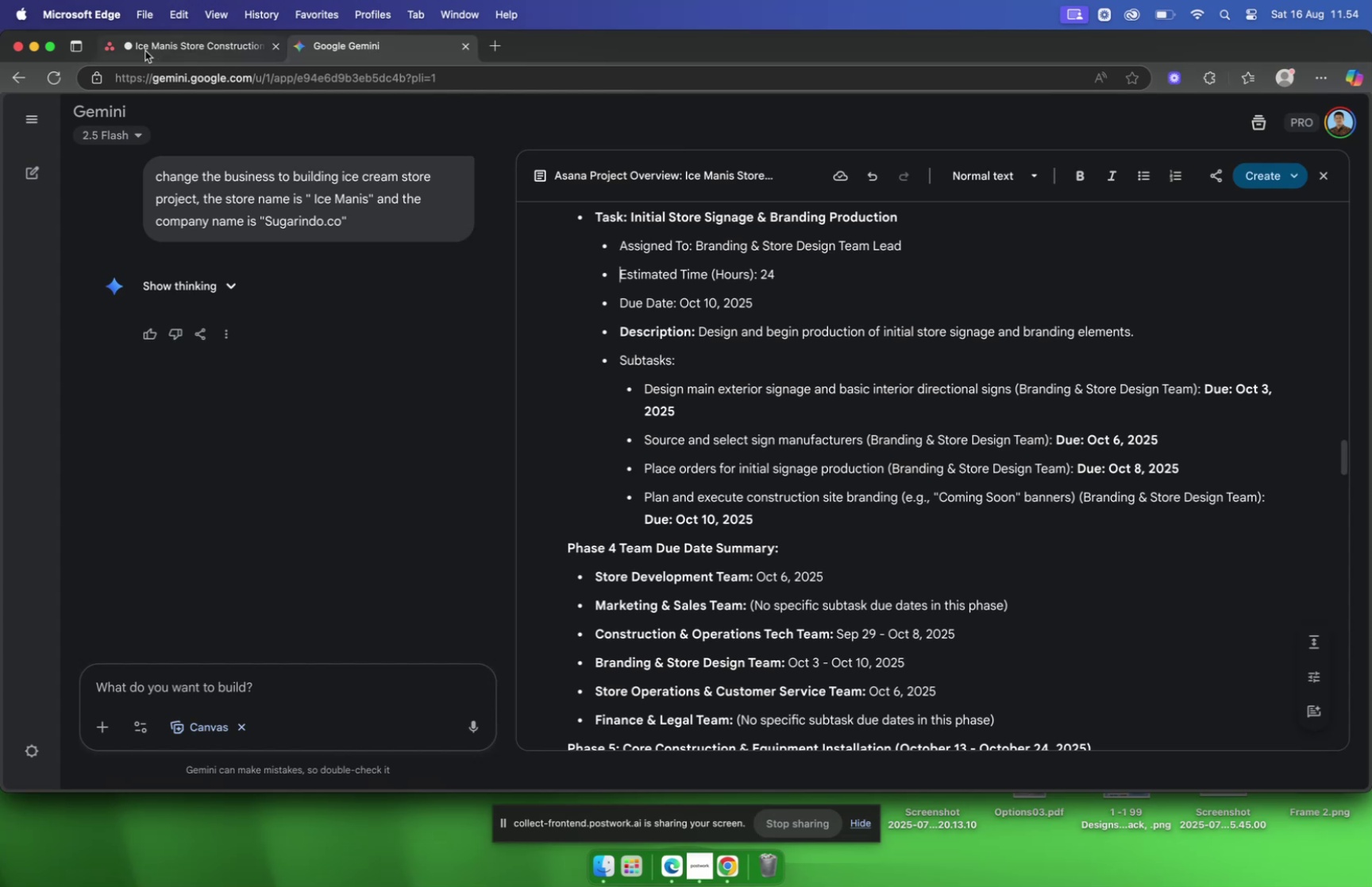 
wait(5.45)
 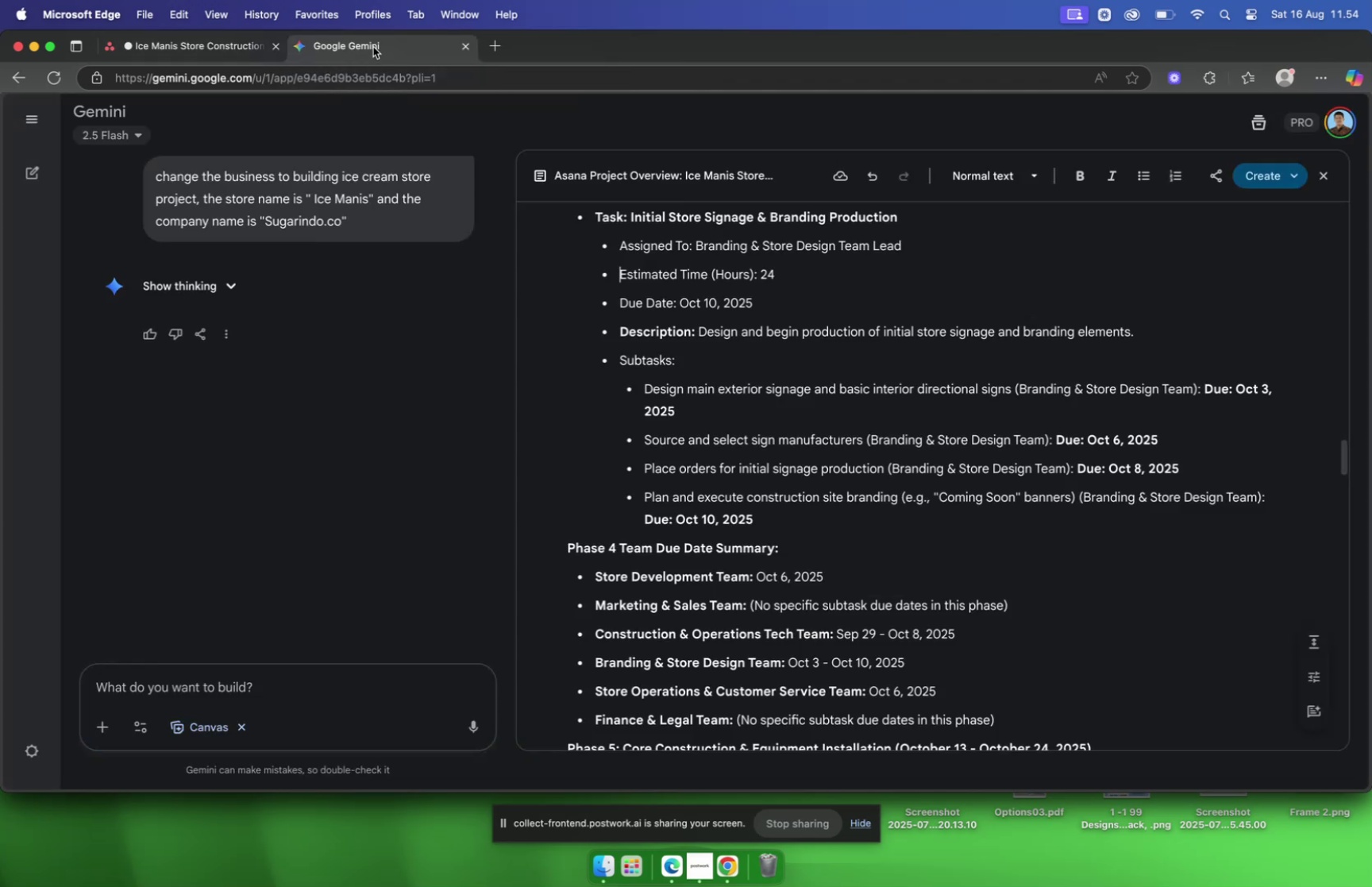 
left_click([148, 49])
 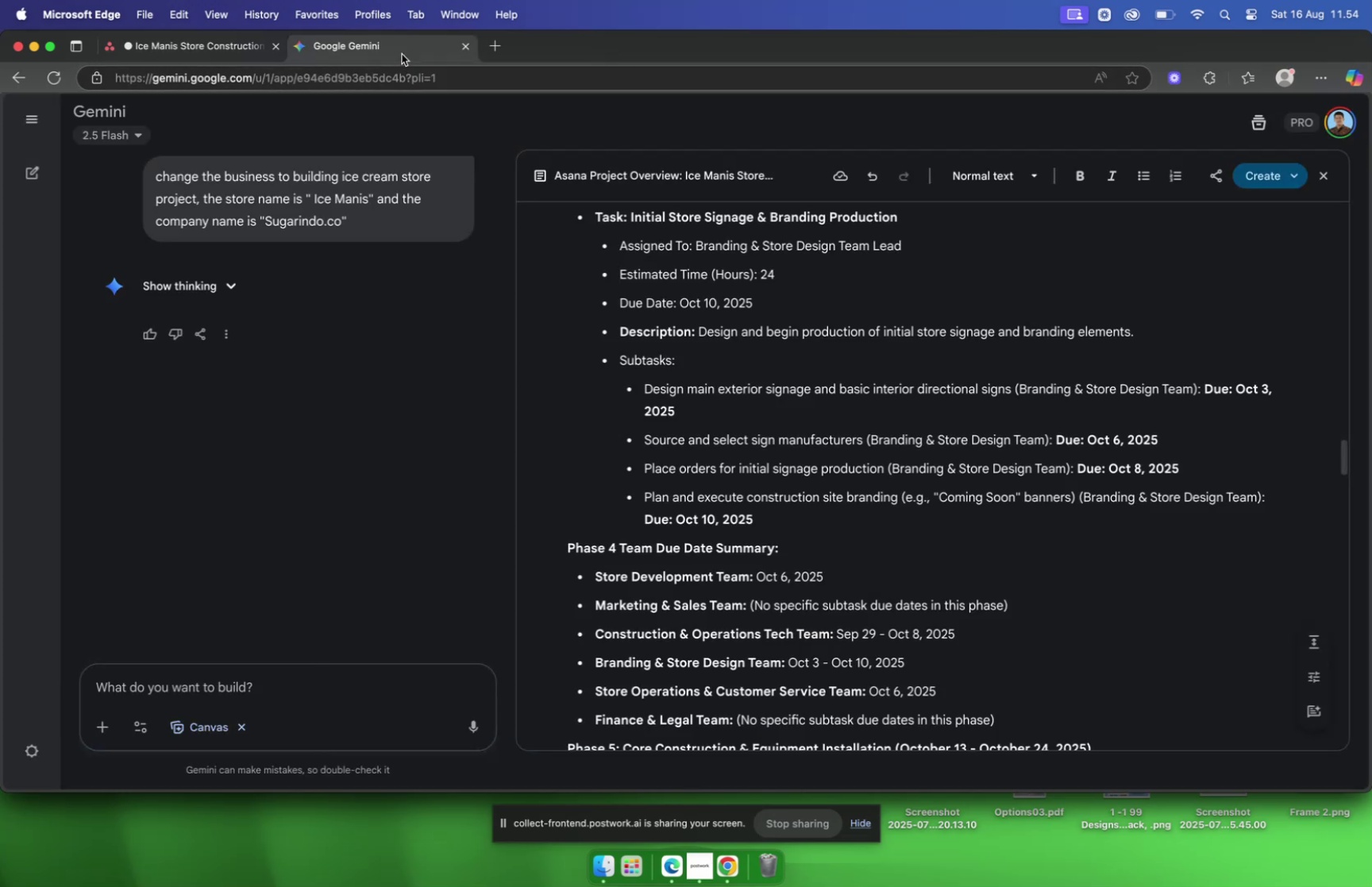 
wait(5.73)
 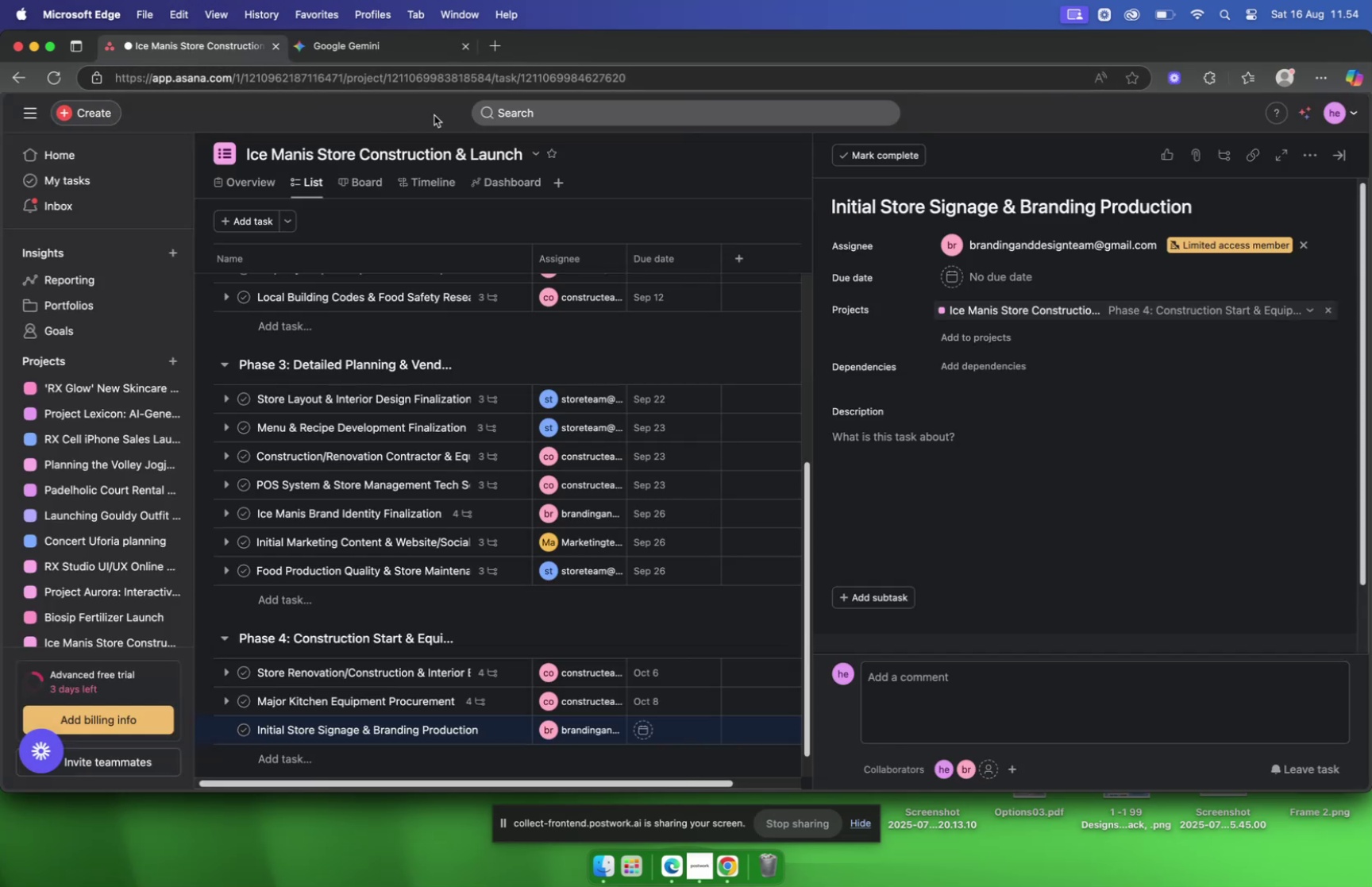 
left_click([172, 48])
 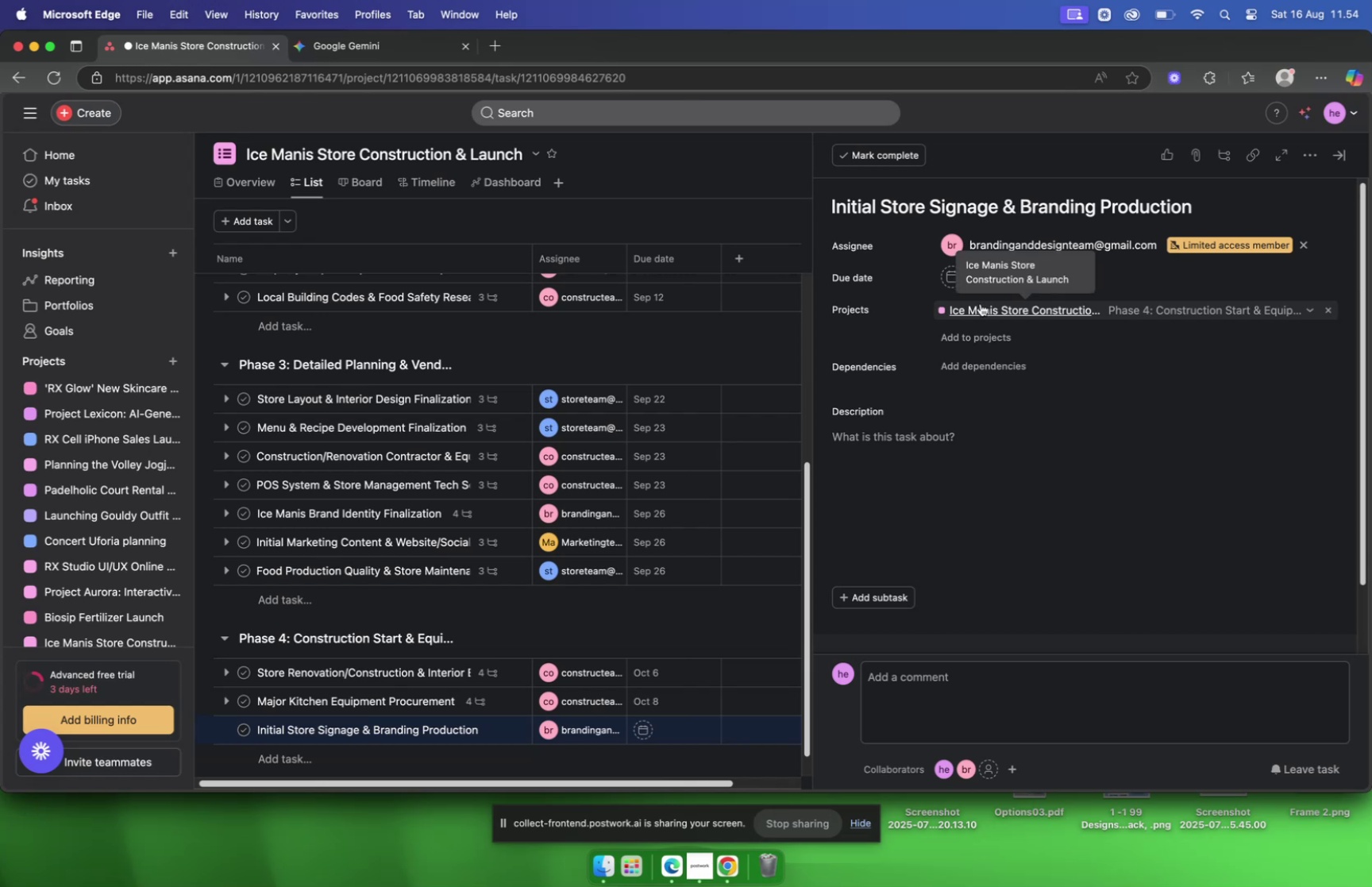 
left_click([993, 281])
 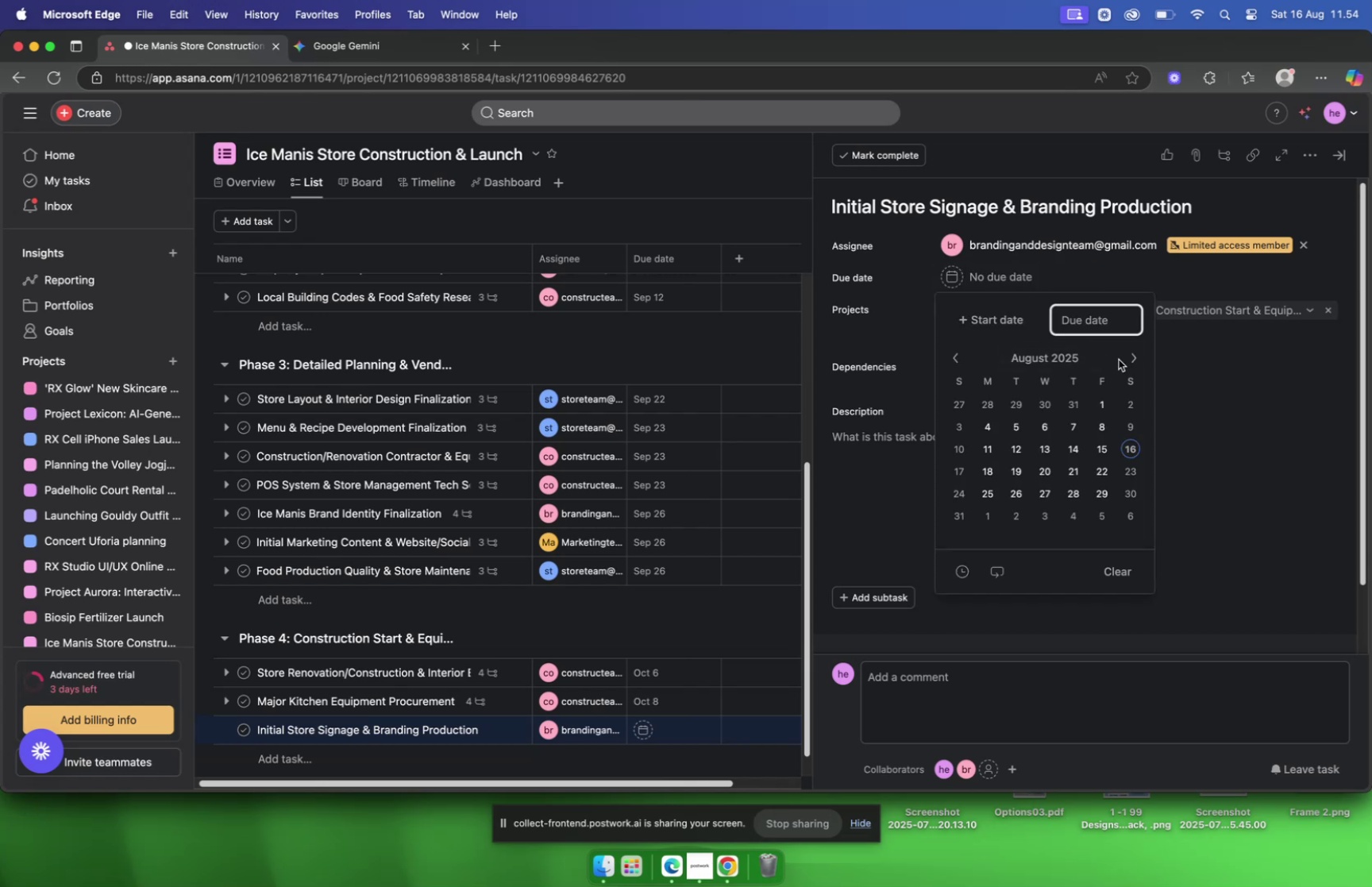 
left_click([1135, 359])
 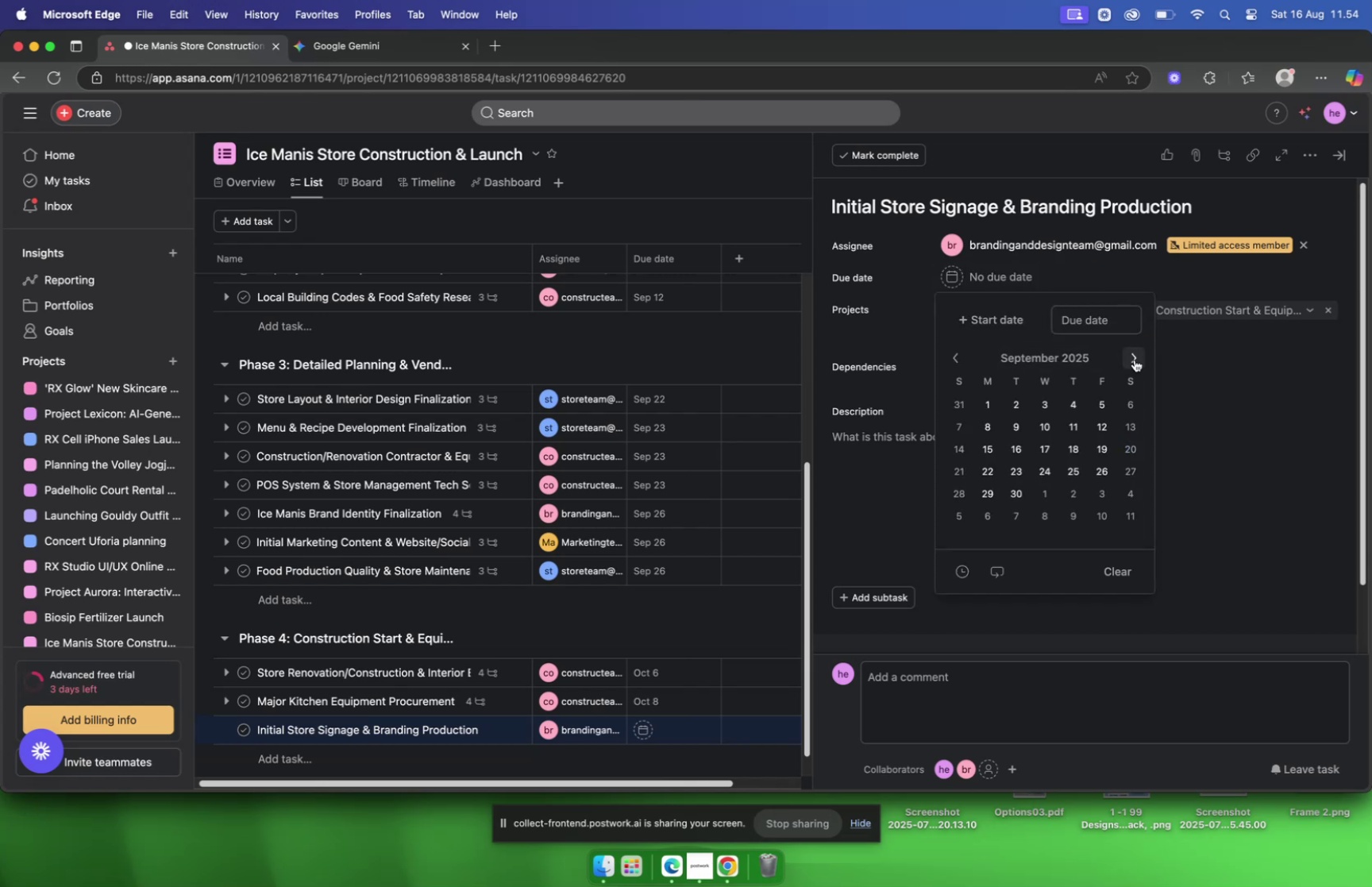 
left_click([1135, 359])
 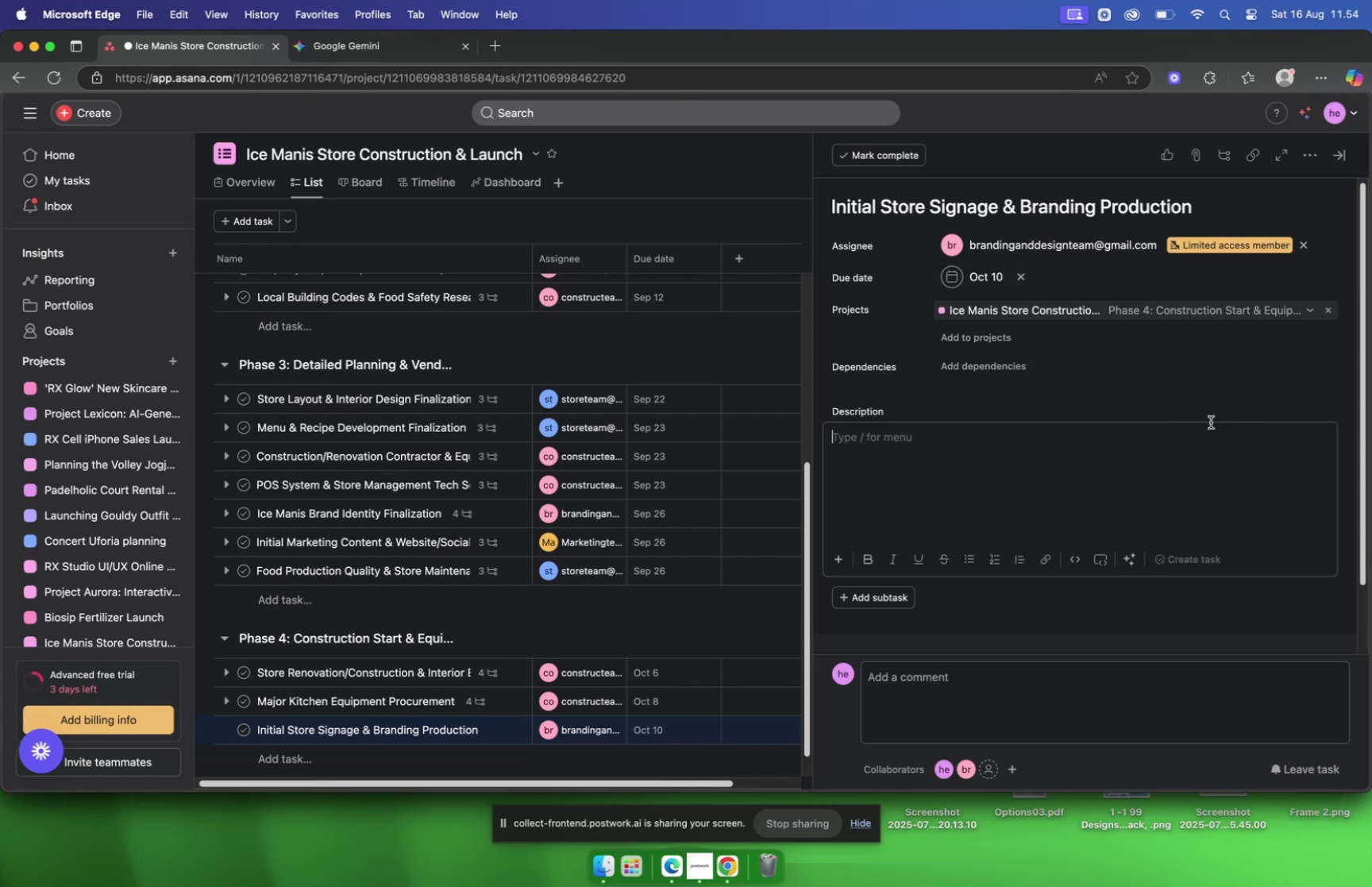 
wait(10.02)
 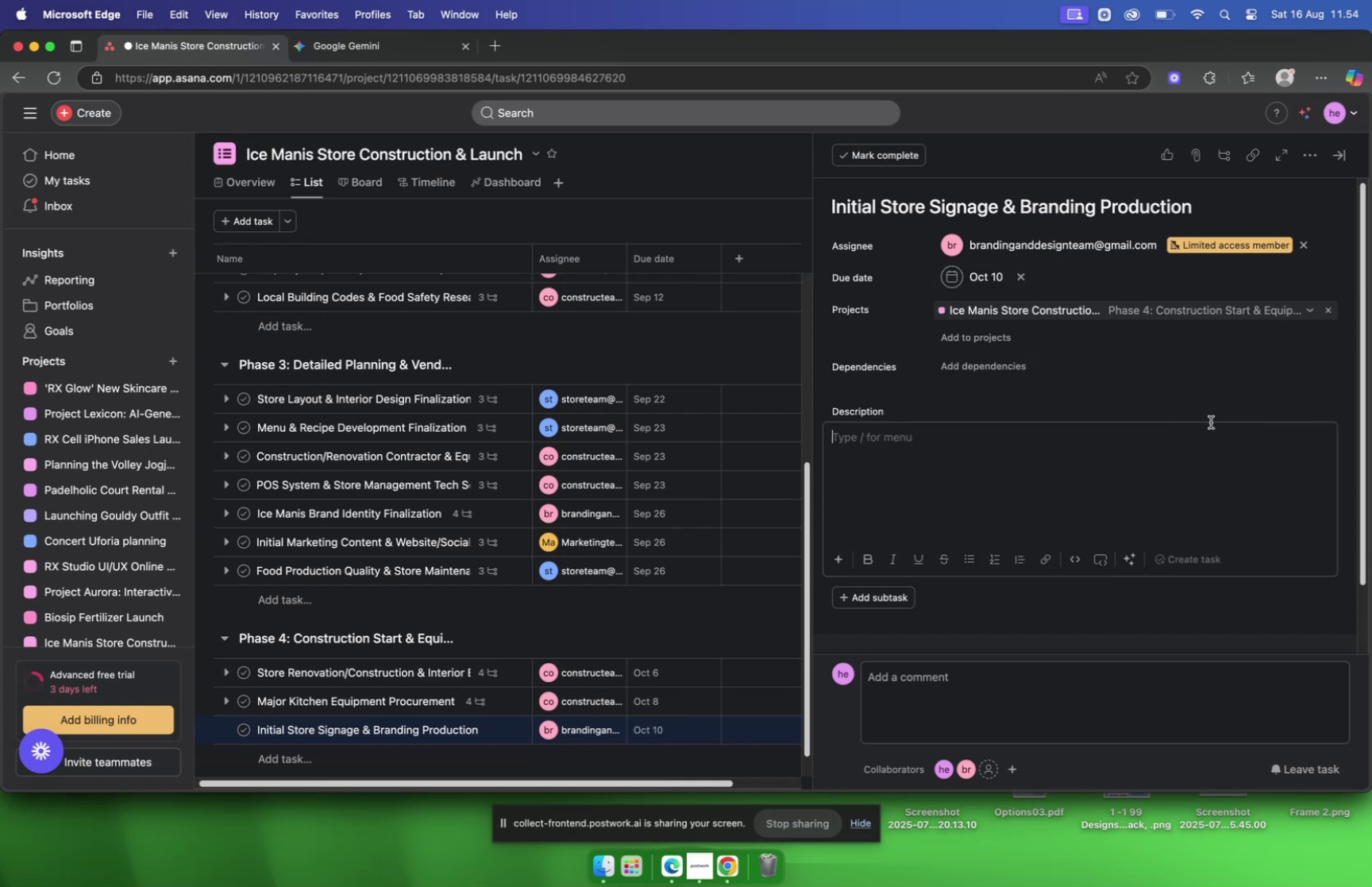 
left_click([328, 53])
 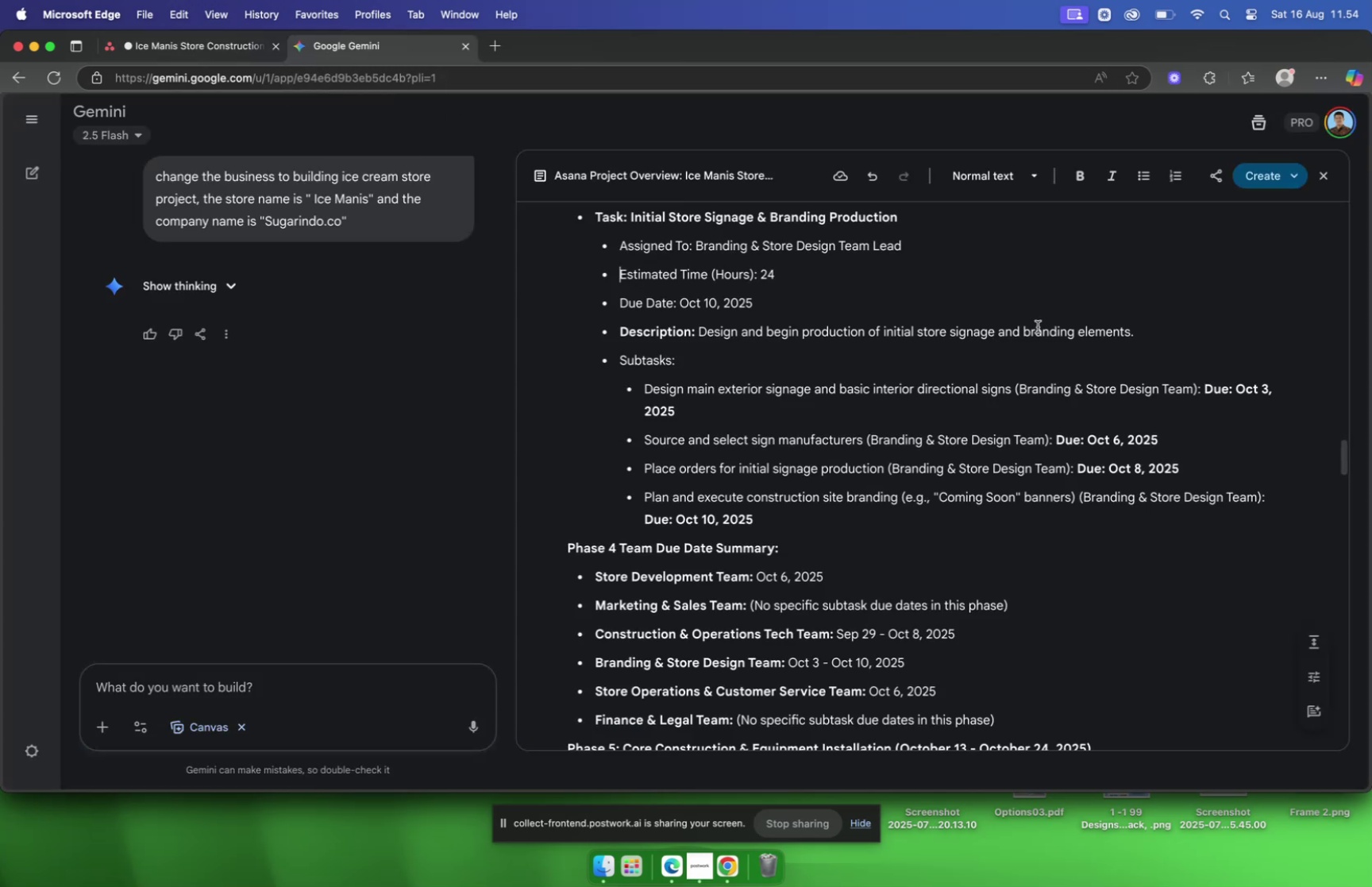 
left_click_drag(start_coordinate=[1140, 335], to_coordinate=[700, 334])
 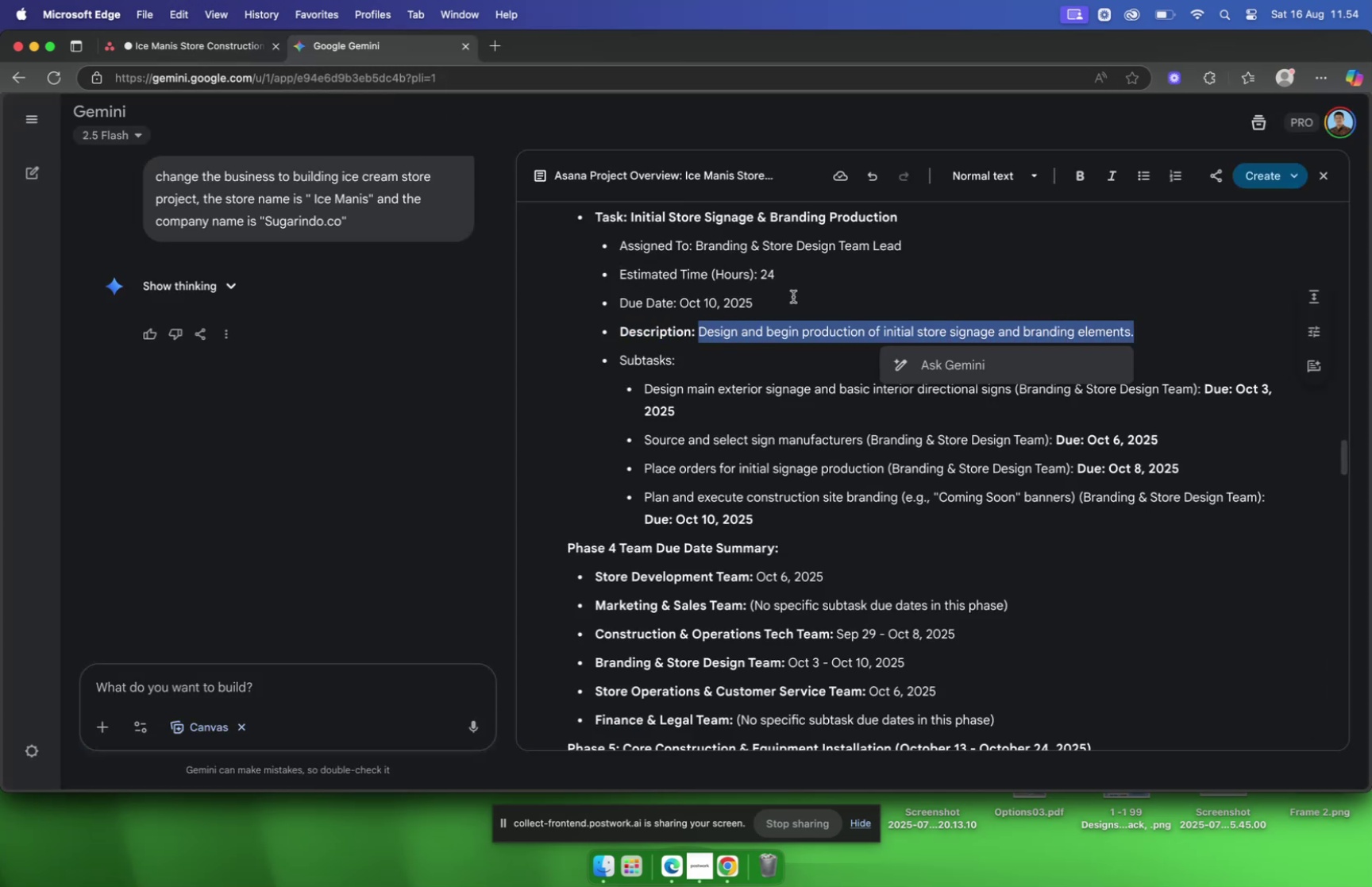 
key(Meta+C)
 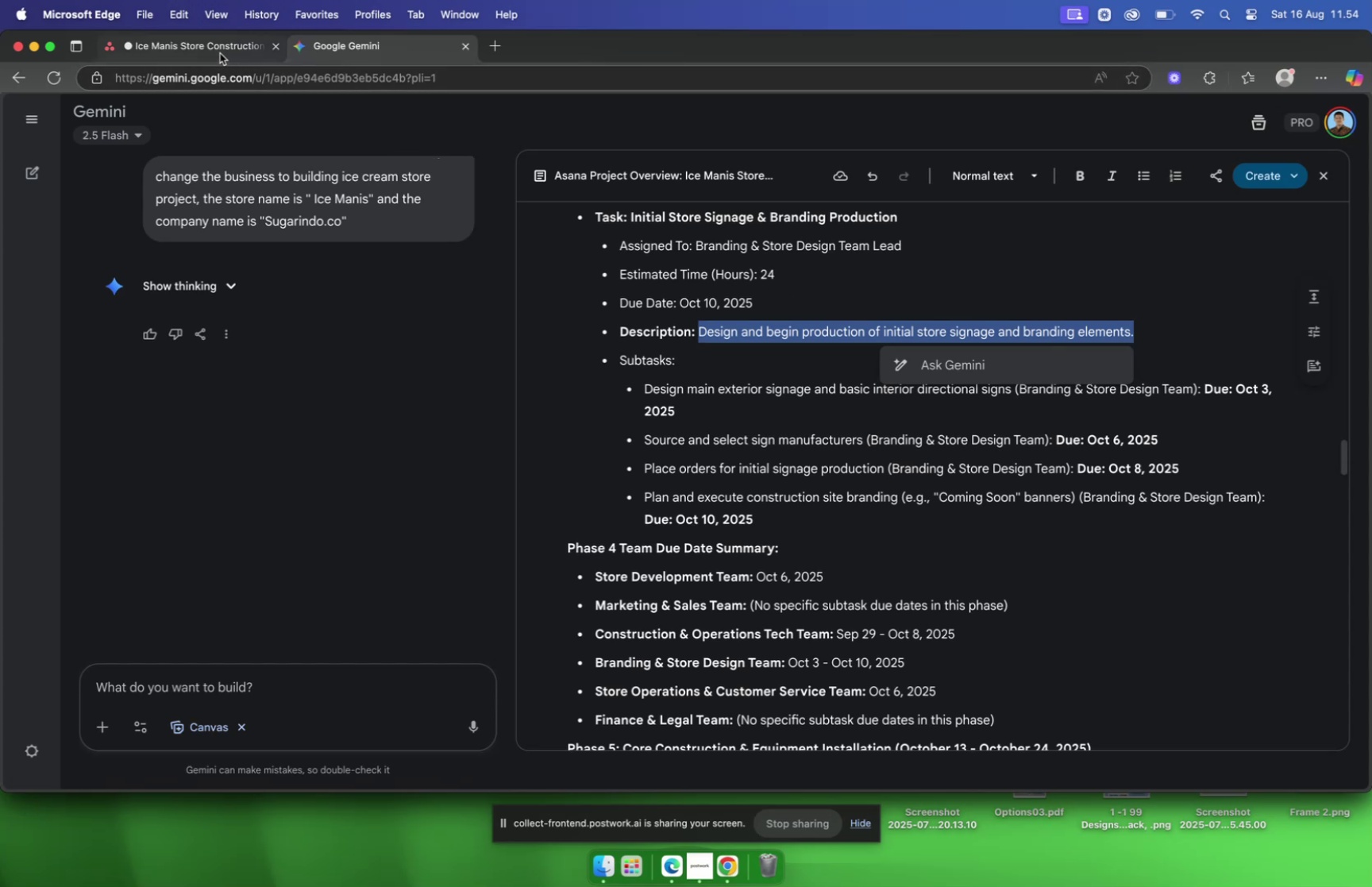 
wait(5.49)
 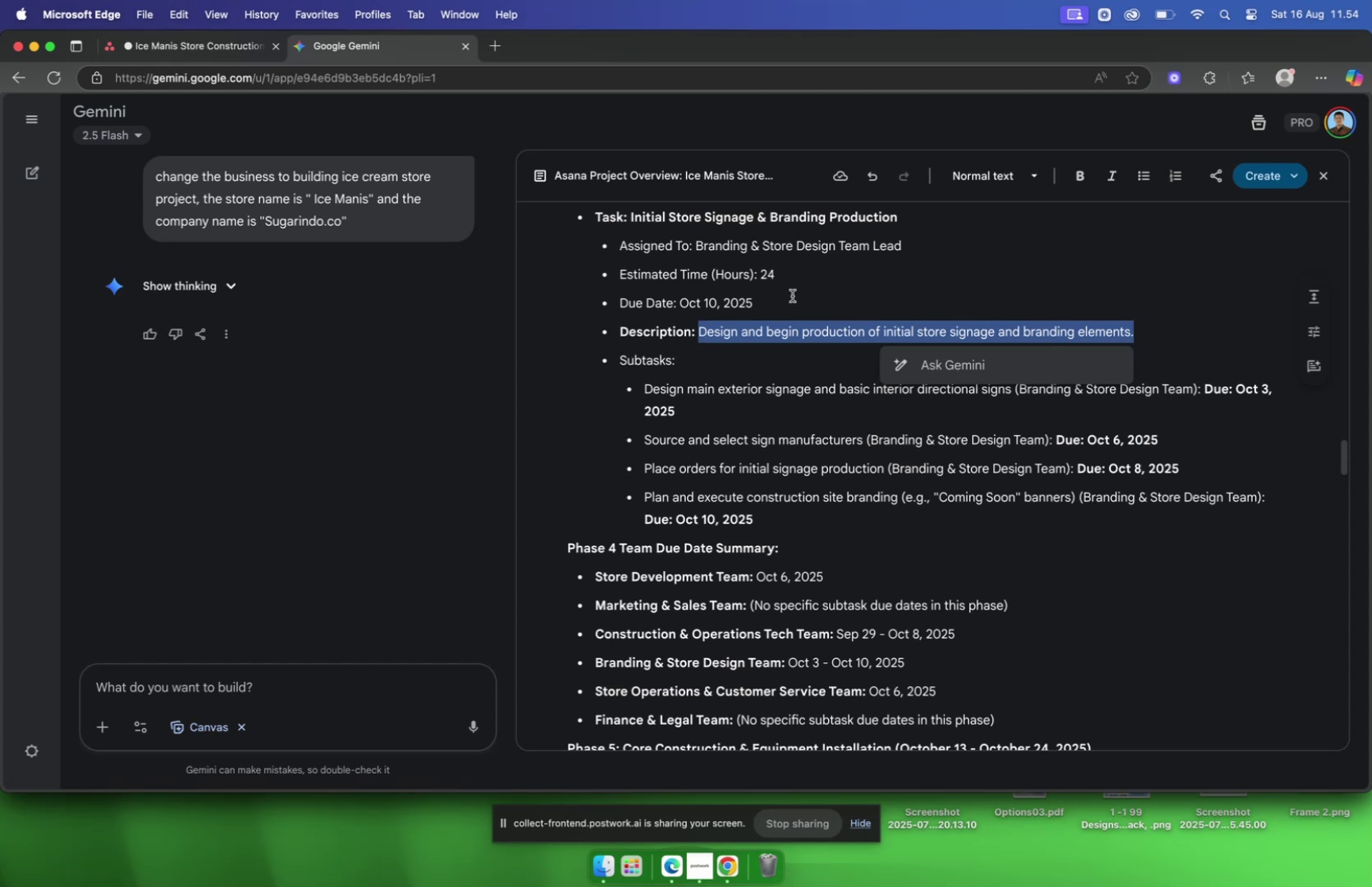 
left_click([1004, 480])
 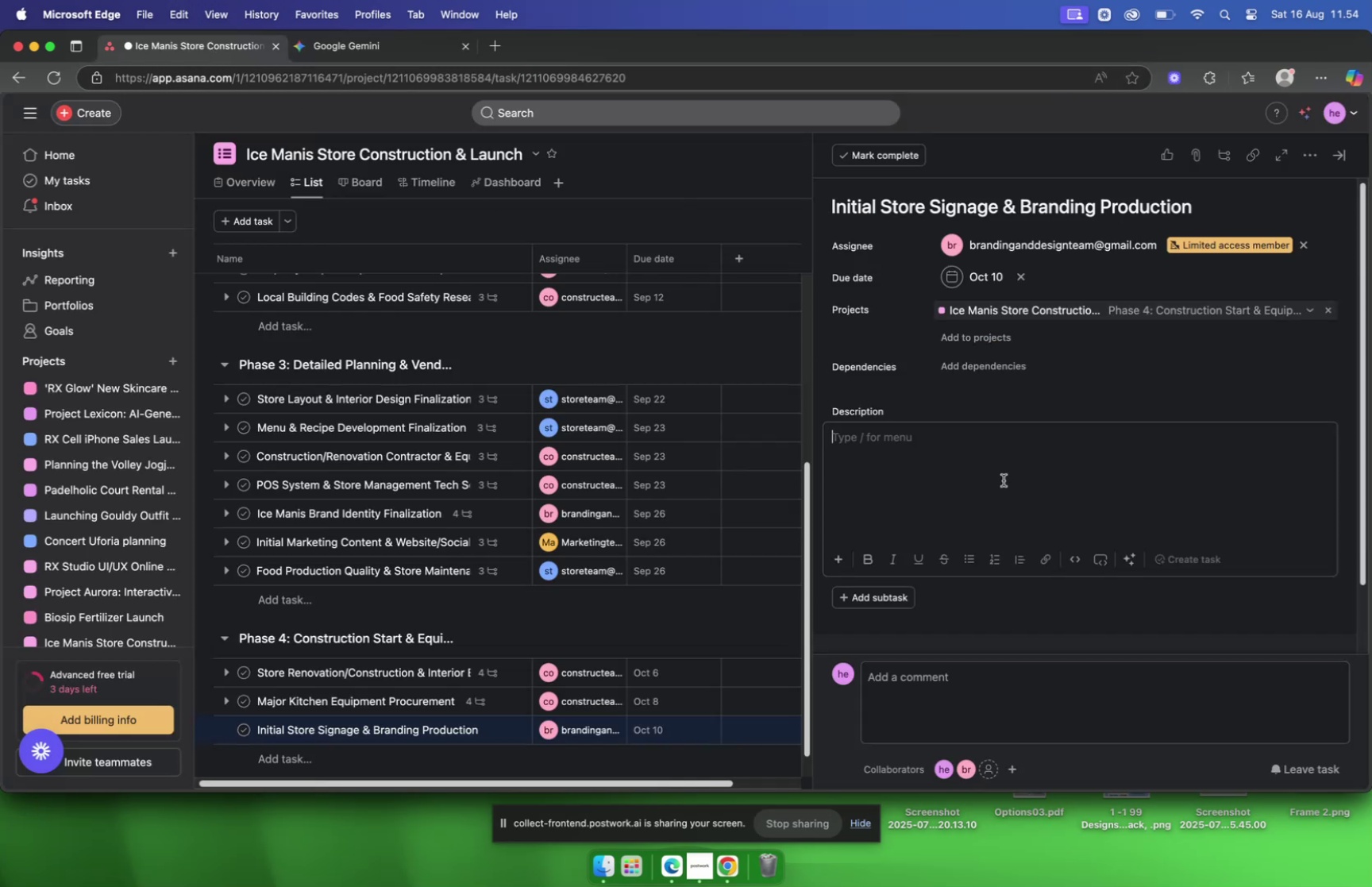 
key(Meta+V)
 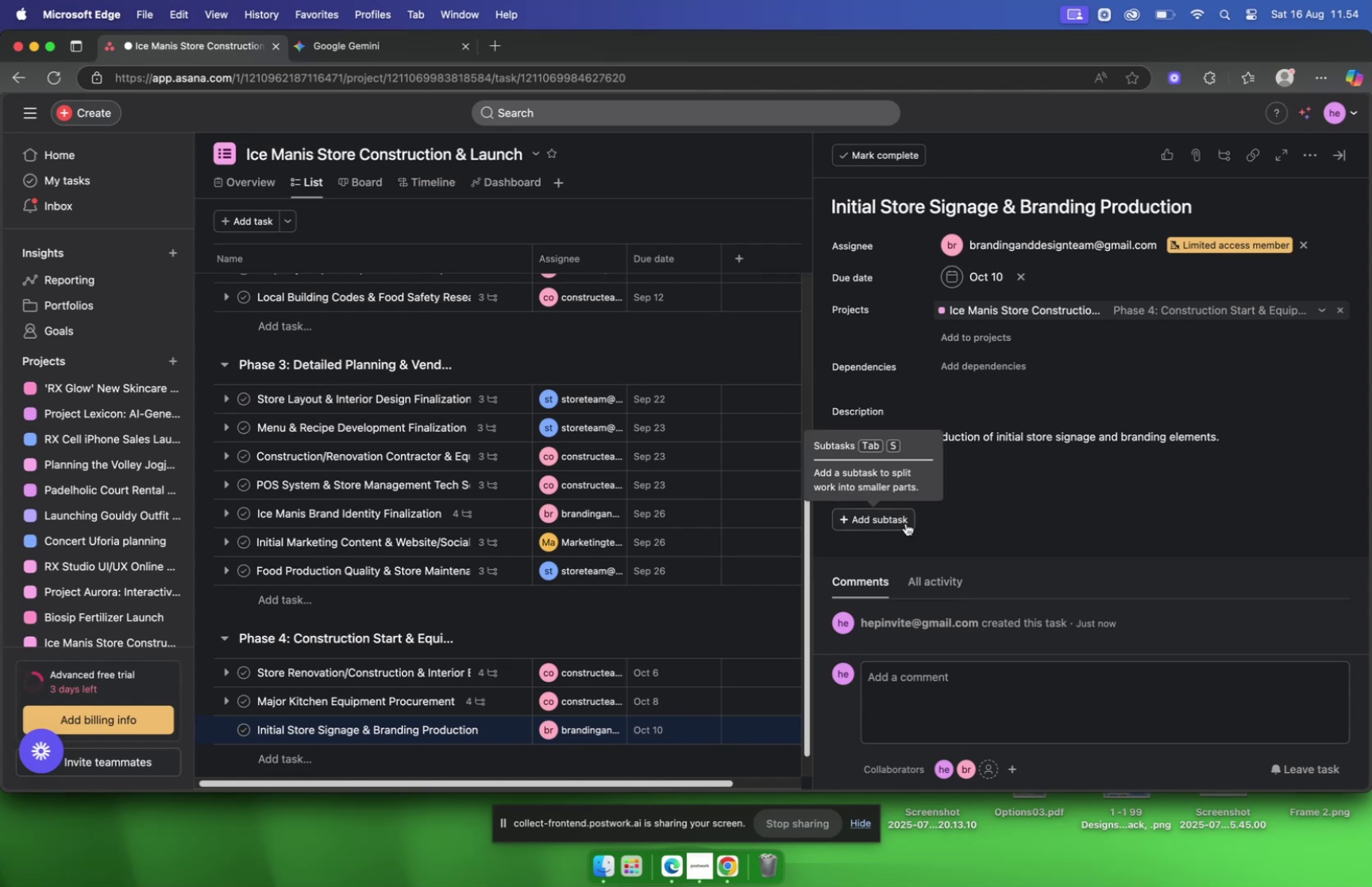 
wait(7.71)
 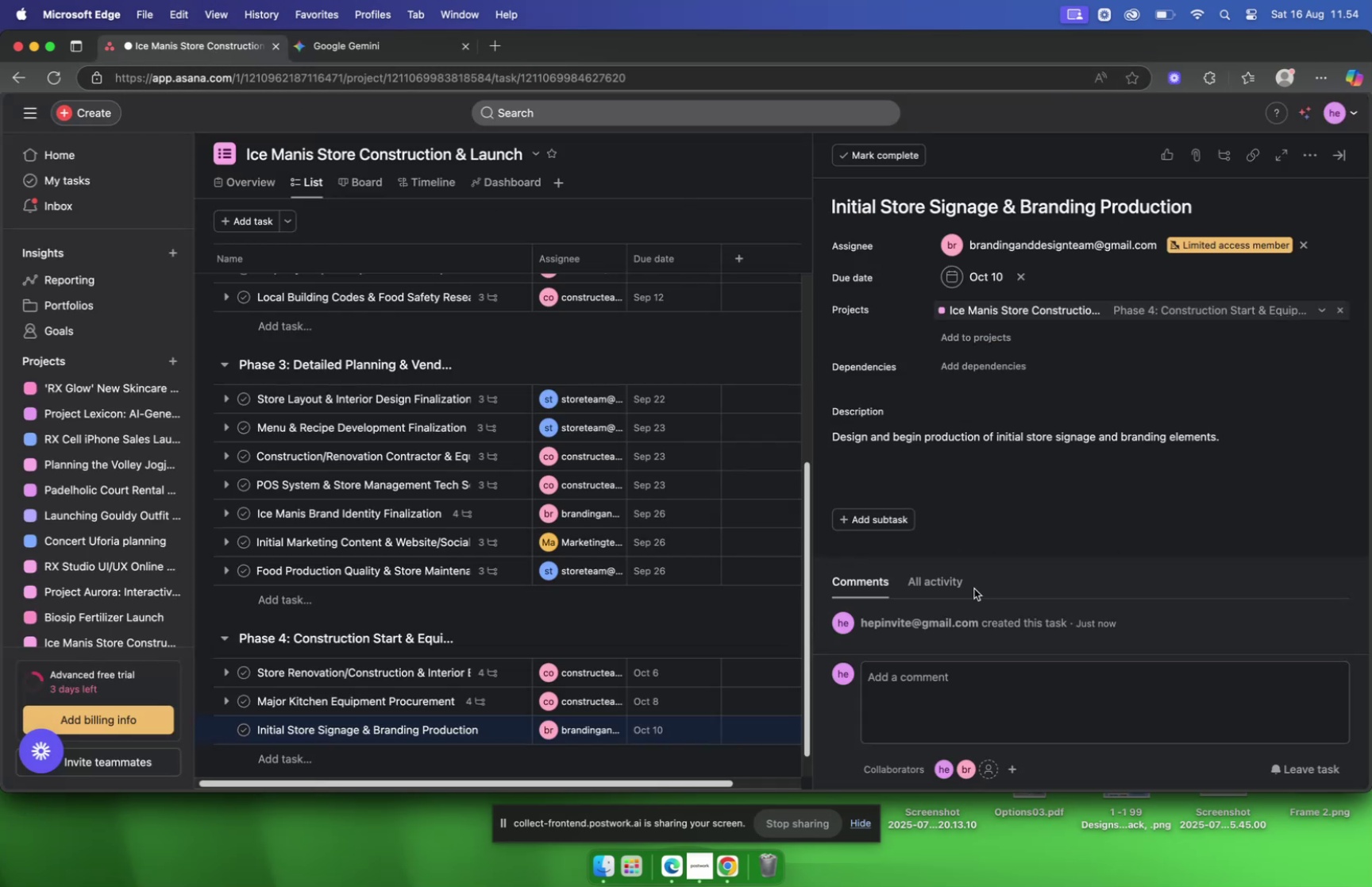 
hold_key(key=Tab, duration=0.39)
 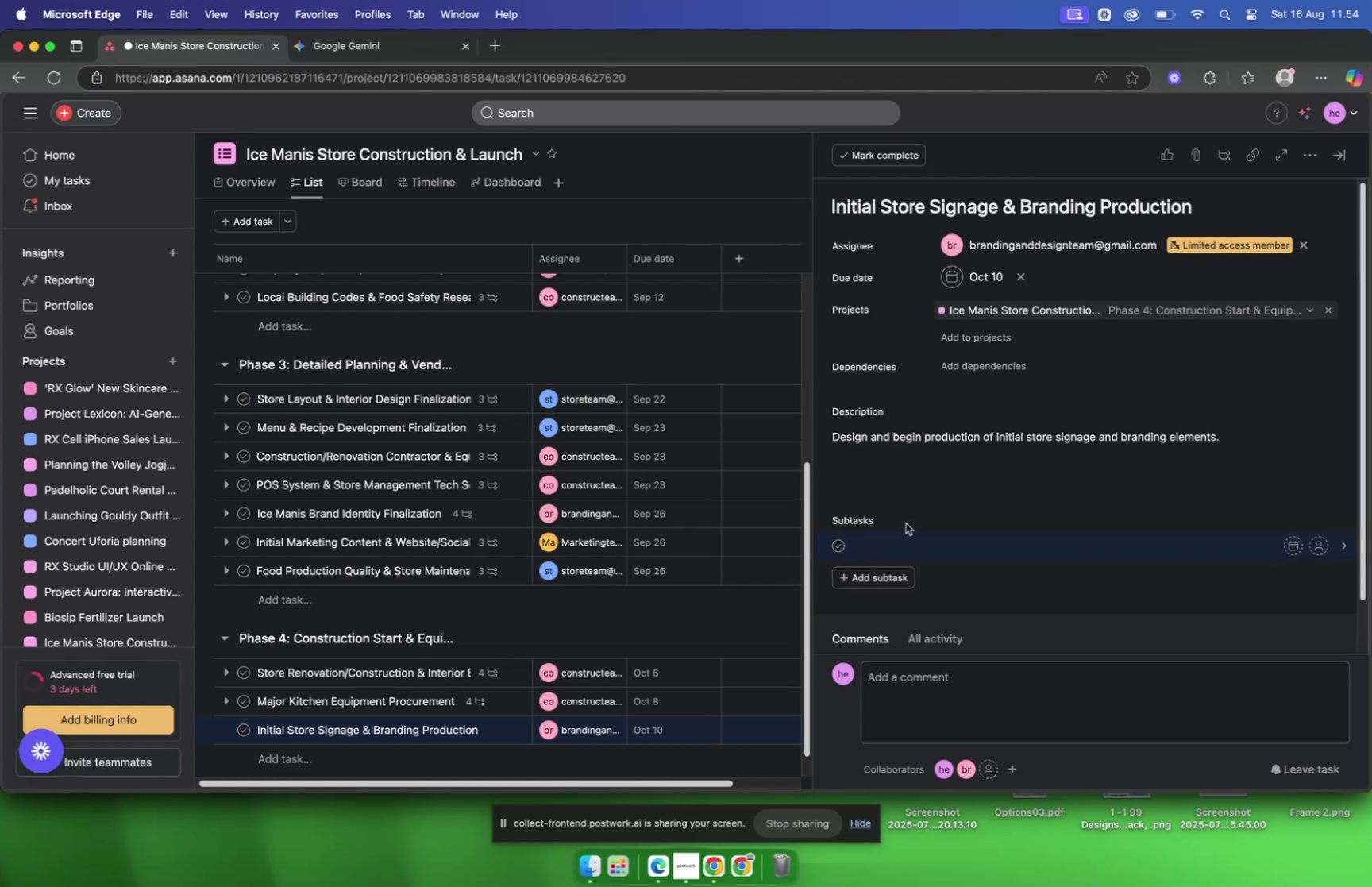 
key(S)
 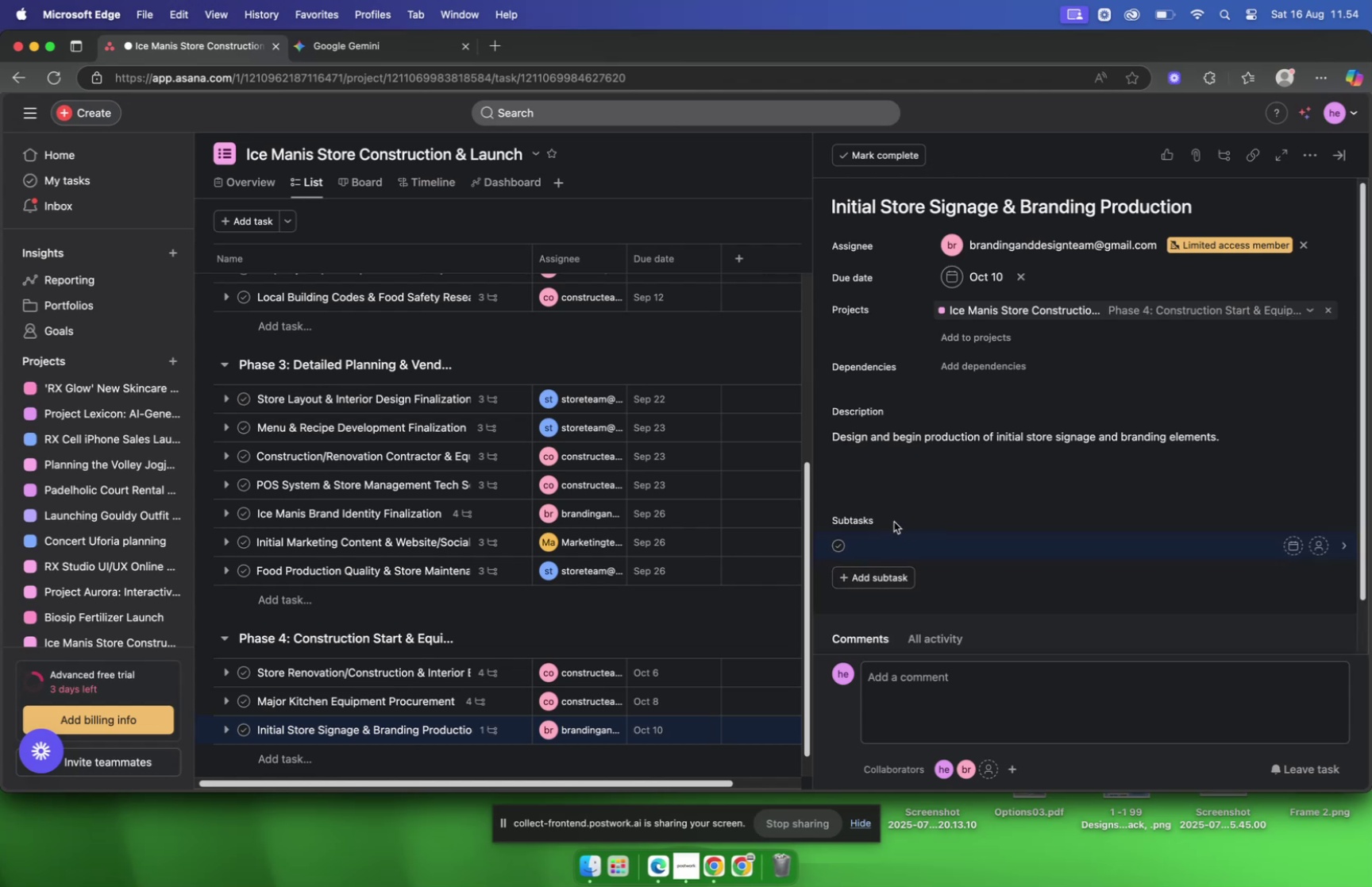 
mouse_move([906, 559])
 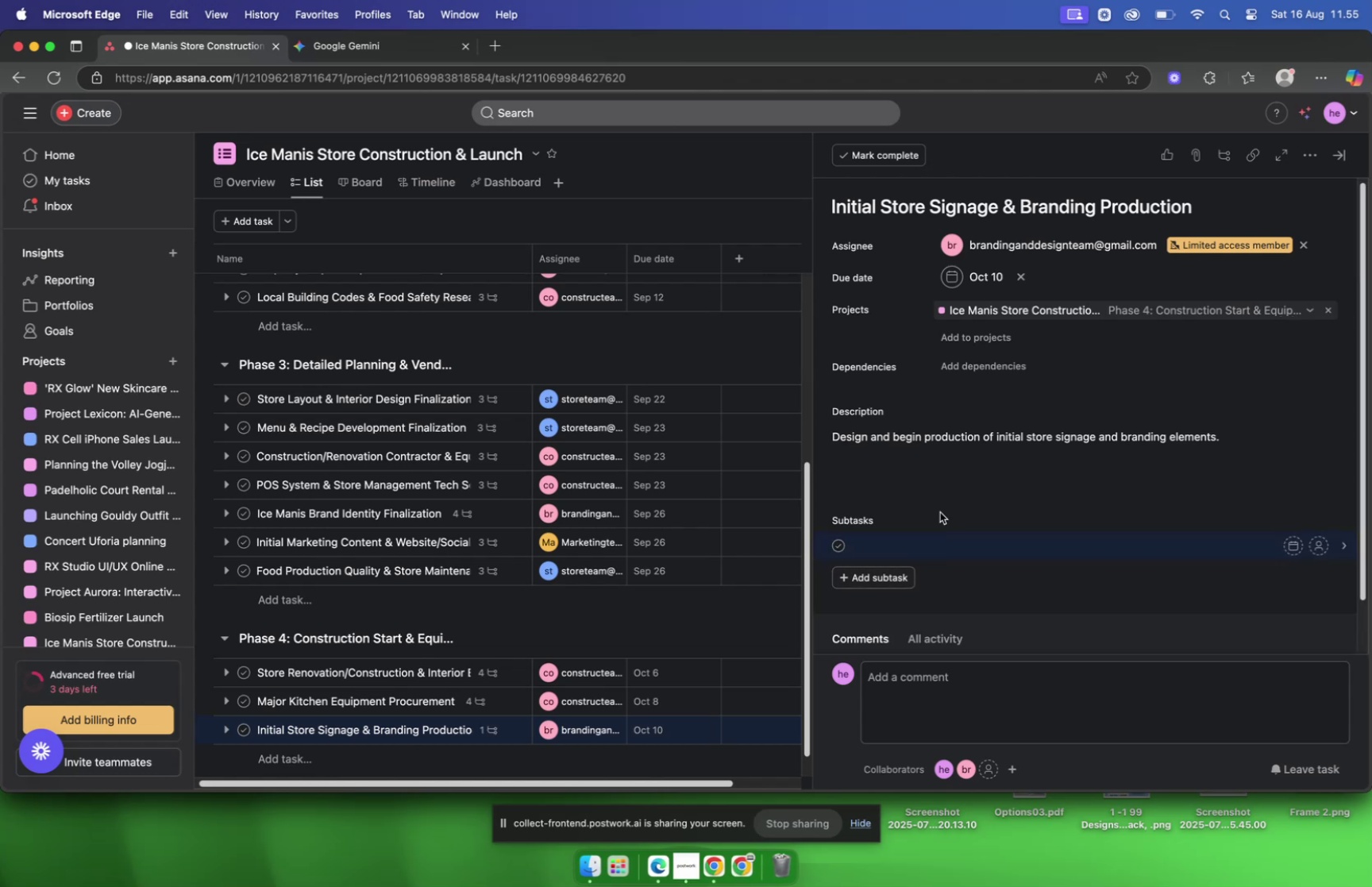 
hold_key(key=Tab, duration=0.33)
 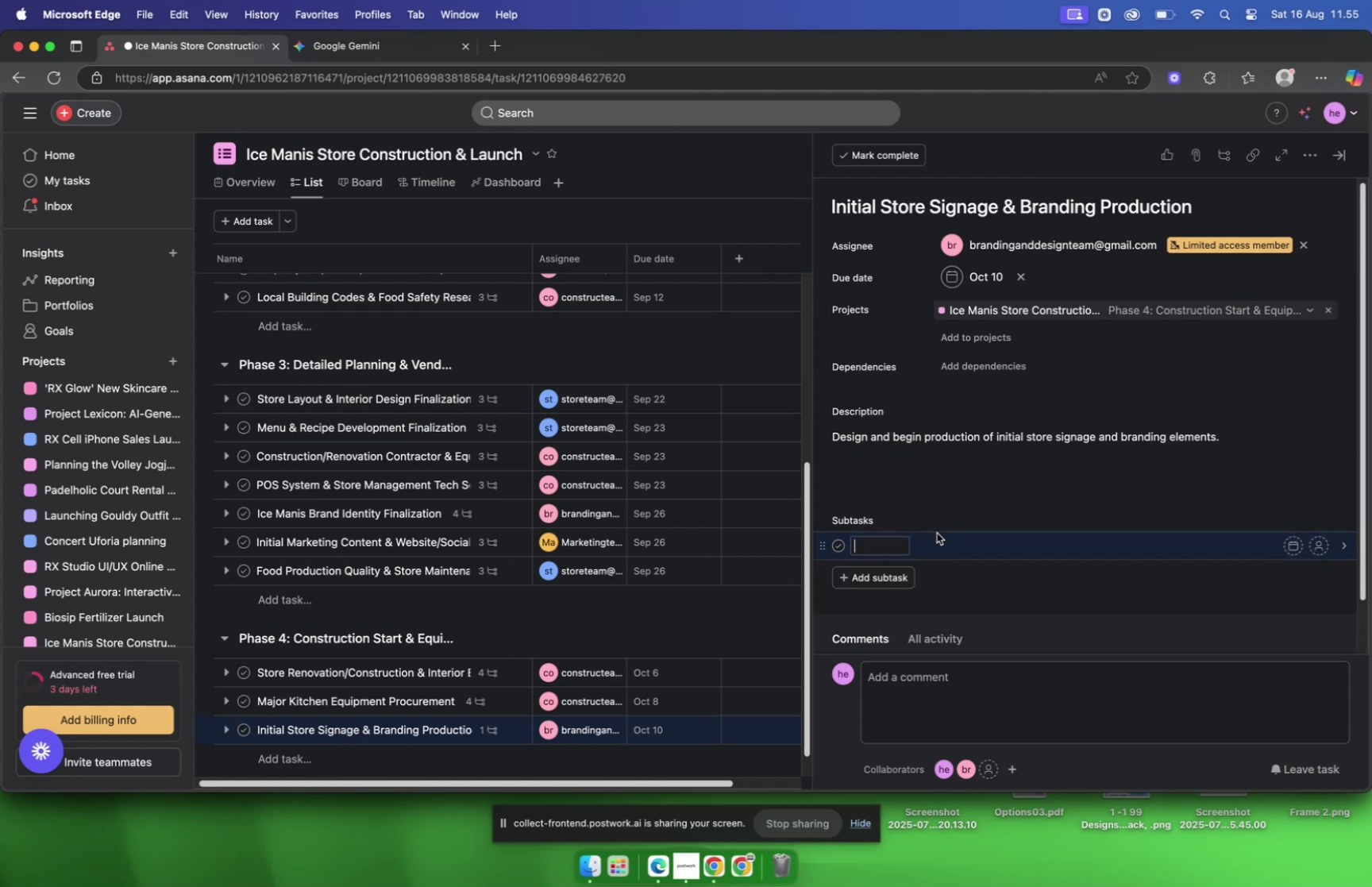 
key(S)
 